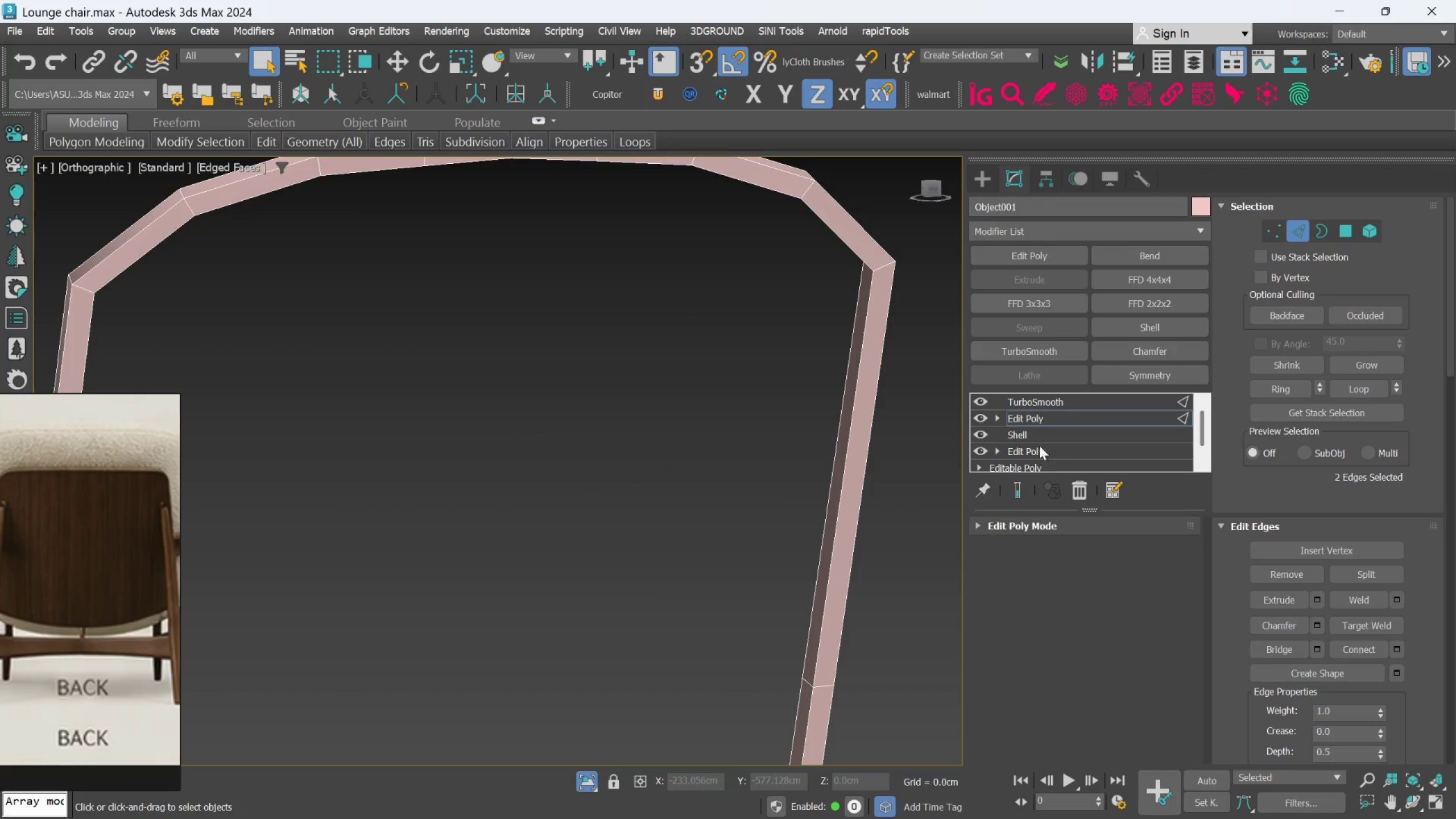 
hold_key(key=AltLeft, duration=0.45)
 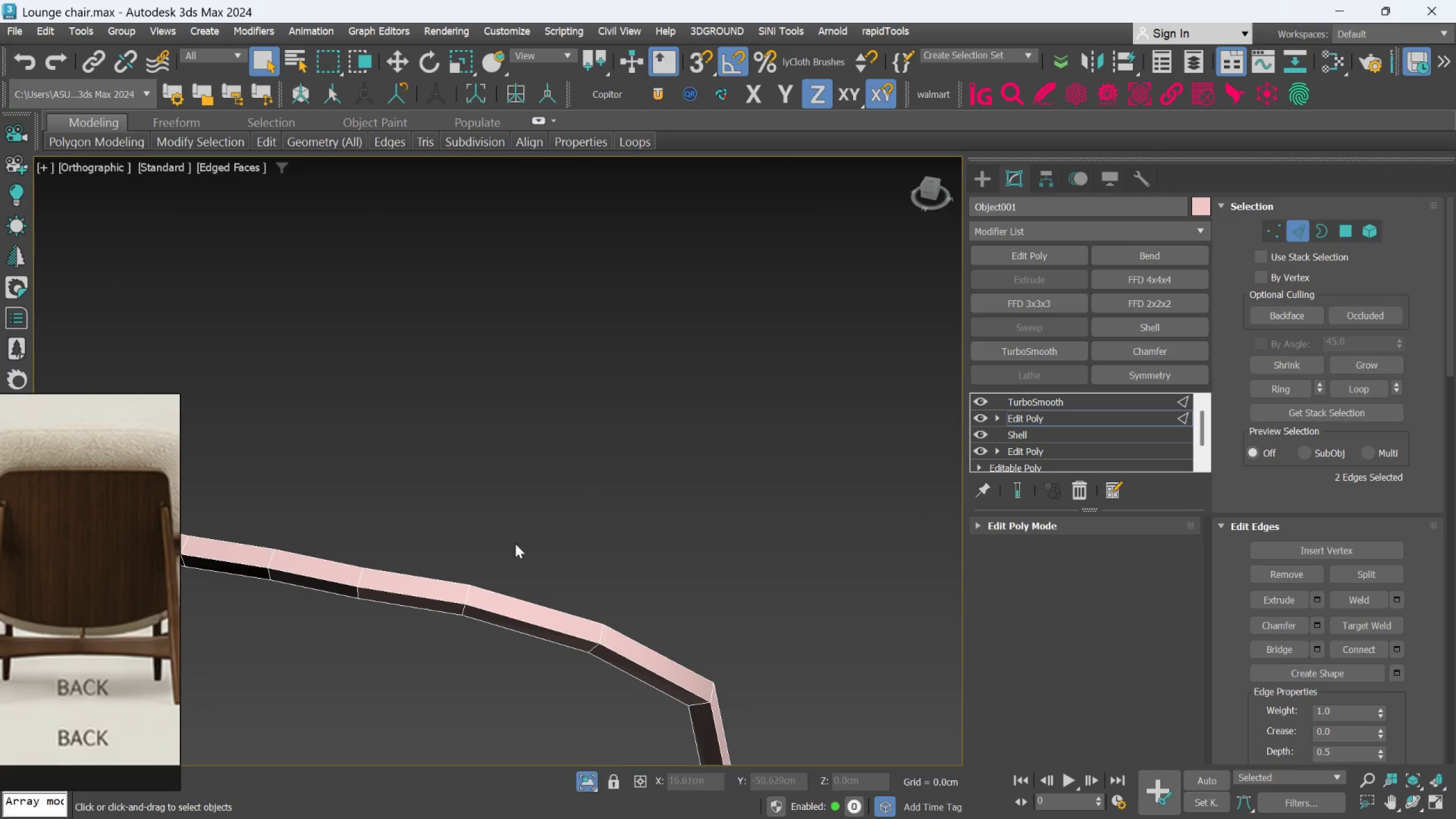 
scroll: coordinate [496, 561], scroll_direction: up, amount: 1.0
 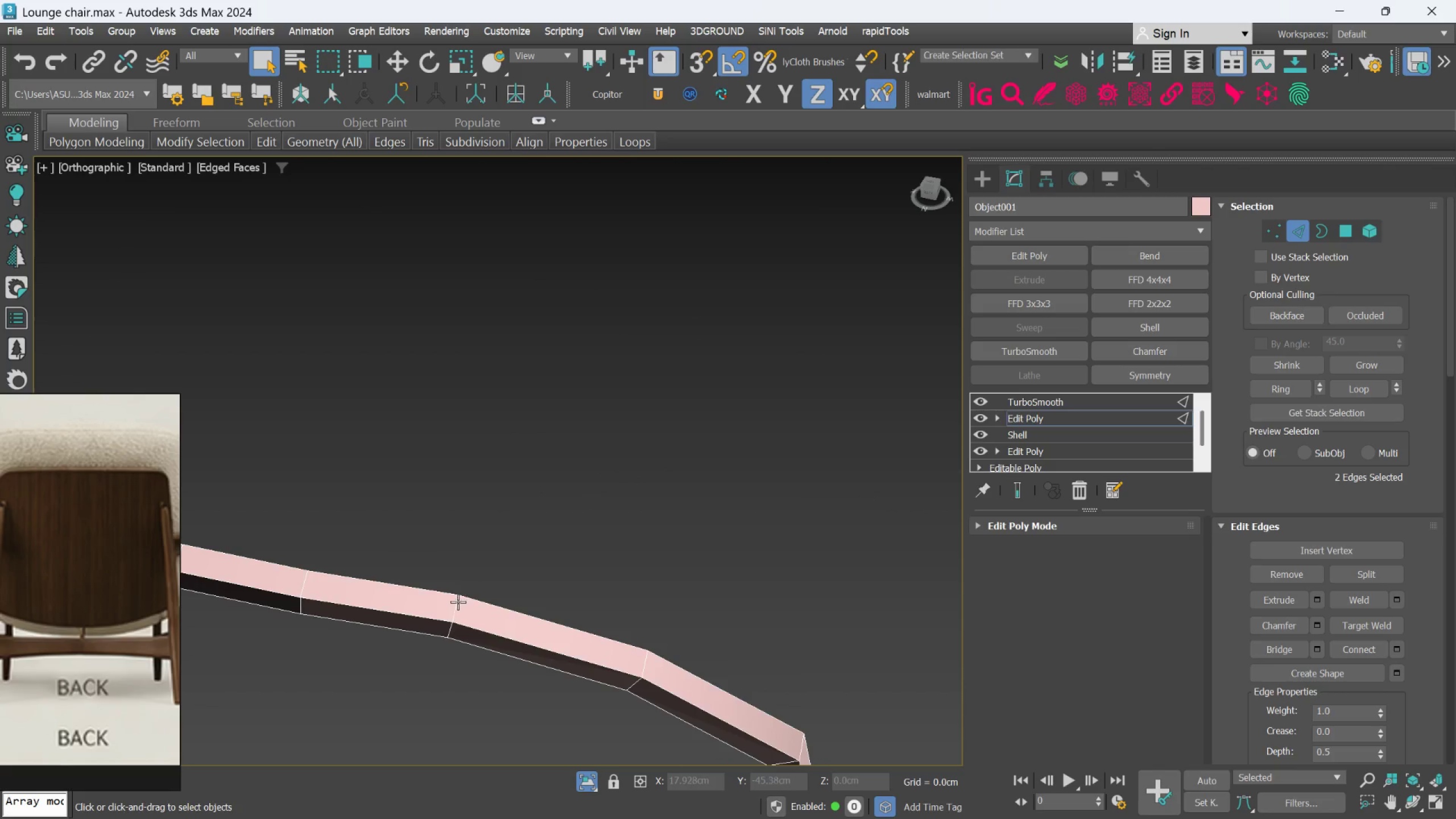 
left_click([458, 602])
 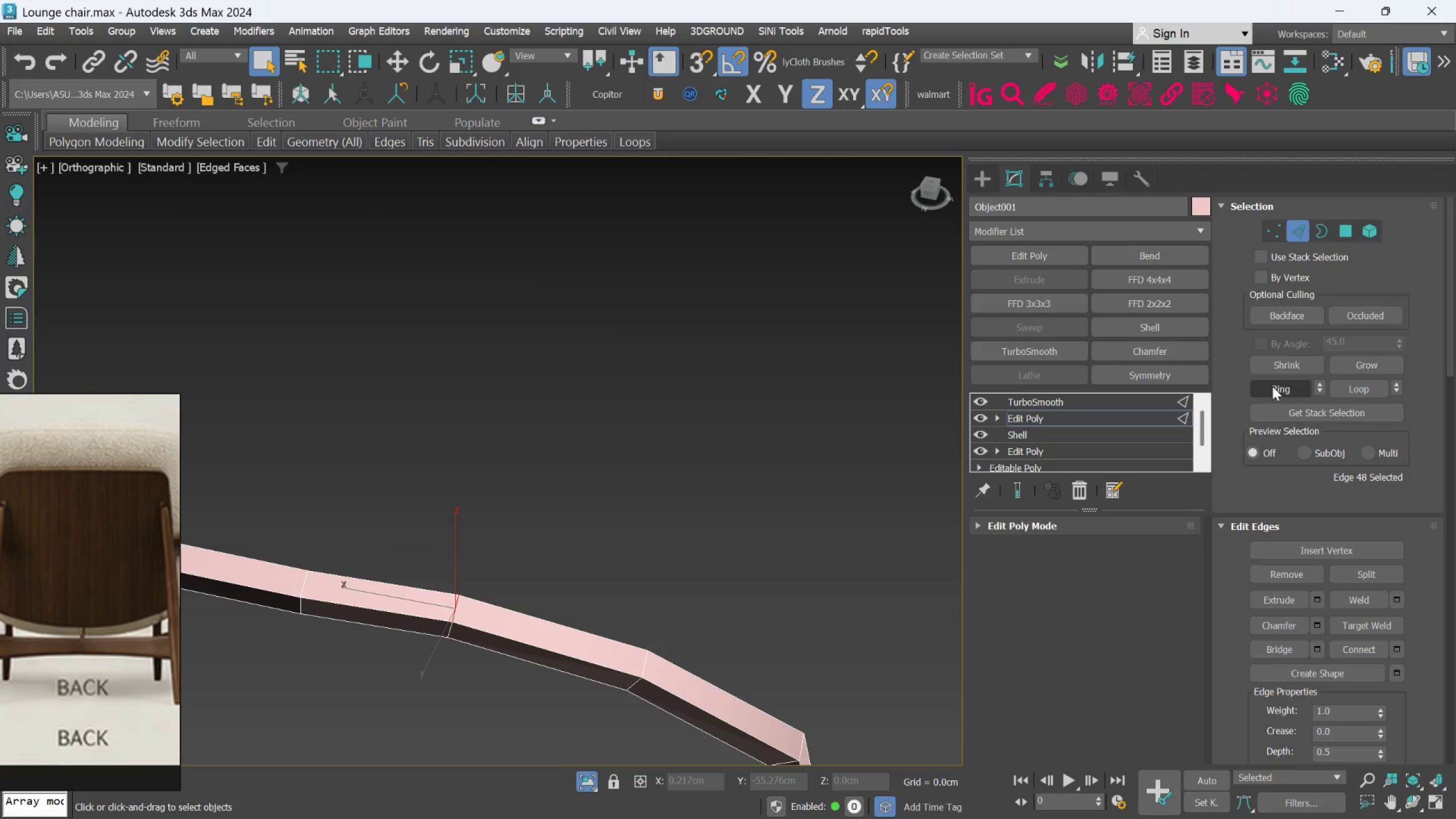 
left_click([1272, 386])
 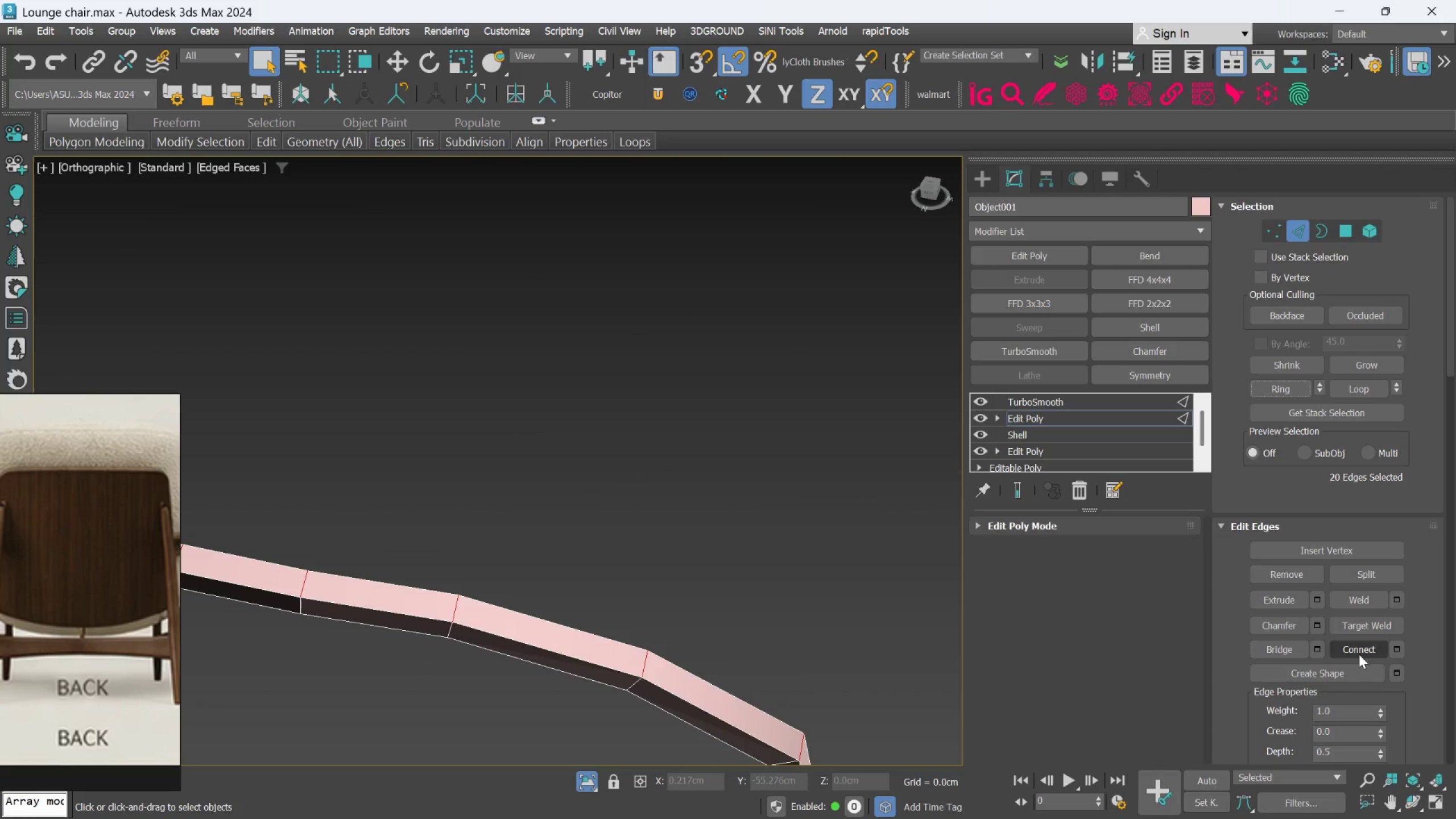 
scroll: coordinate [733, 493], scroll_direction: down, amount: 3.0
 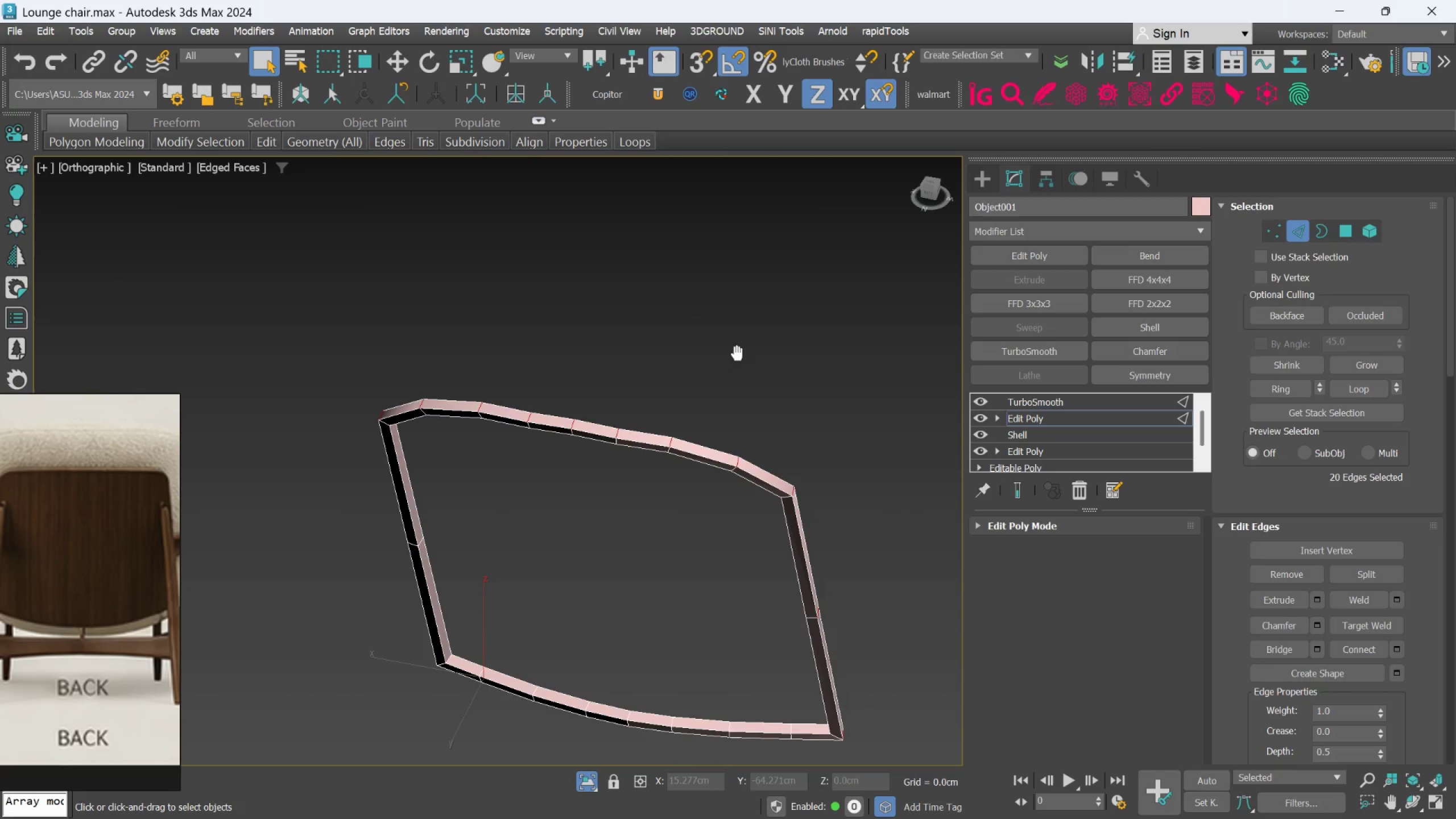 
double_click([738, 354])
 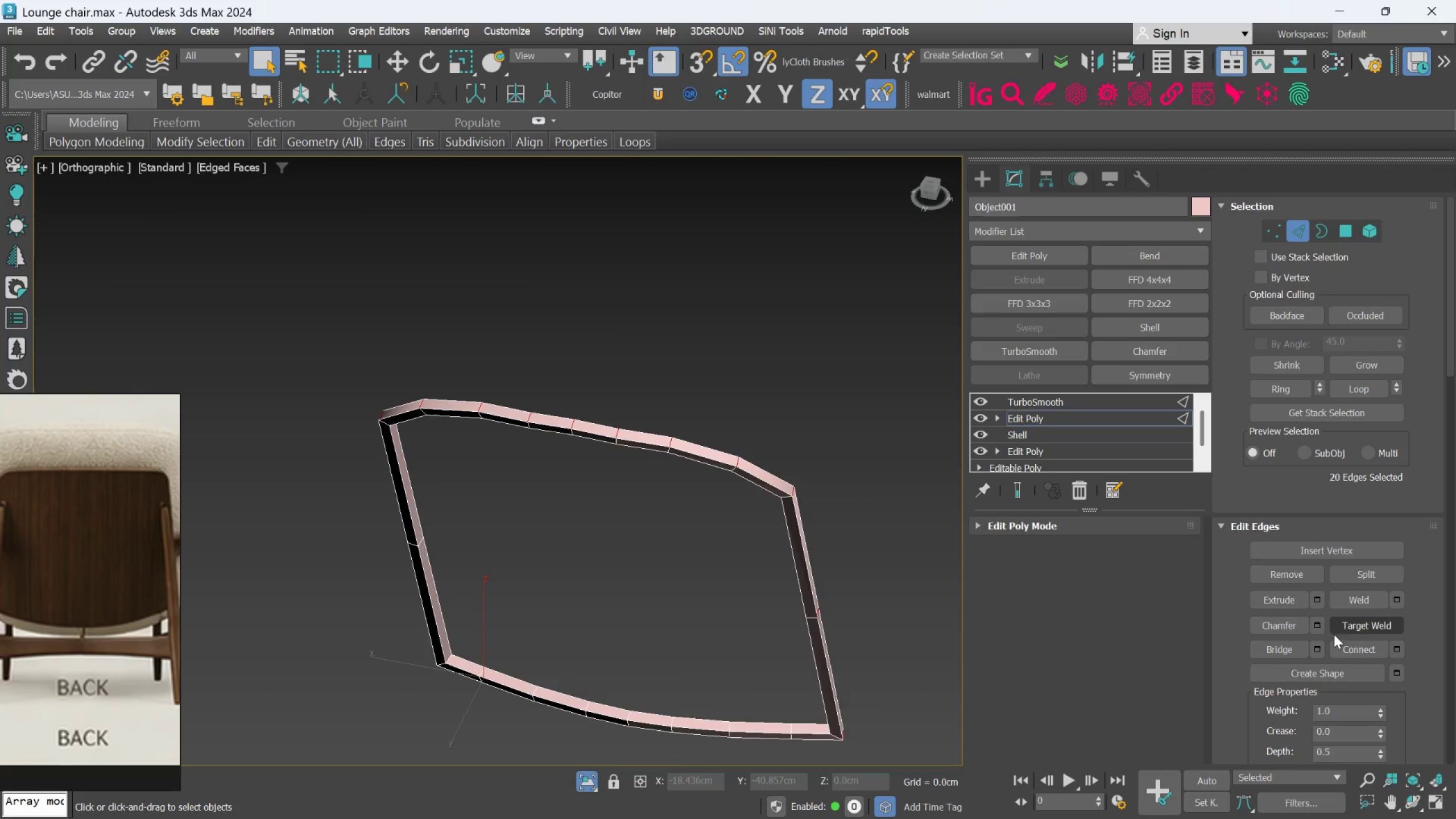 
left_click([1353, 648])
 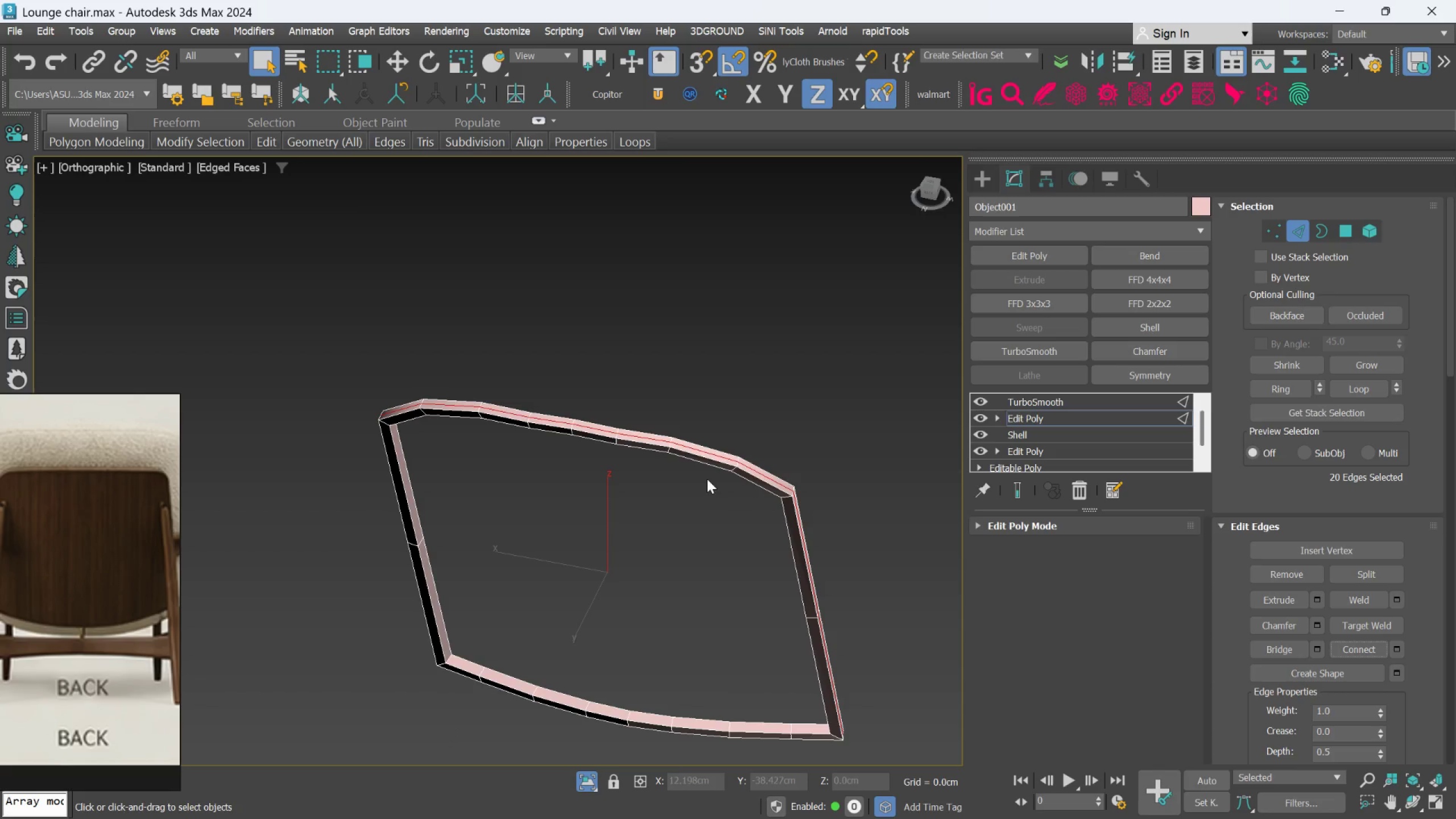 
left_click([1006, 494])
 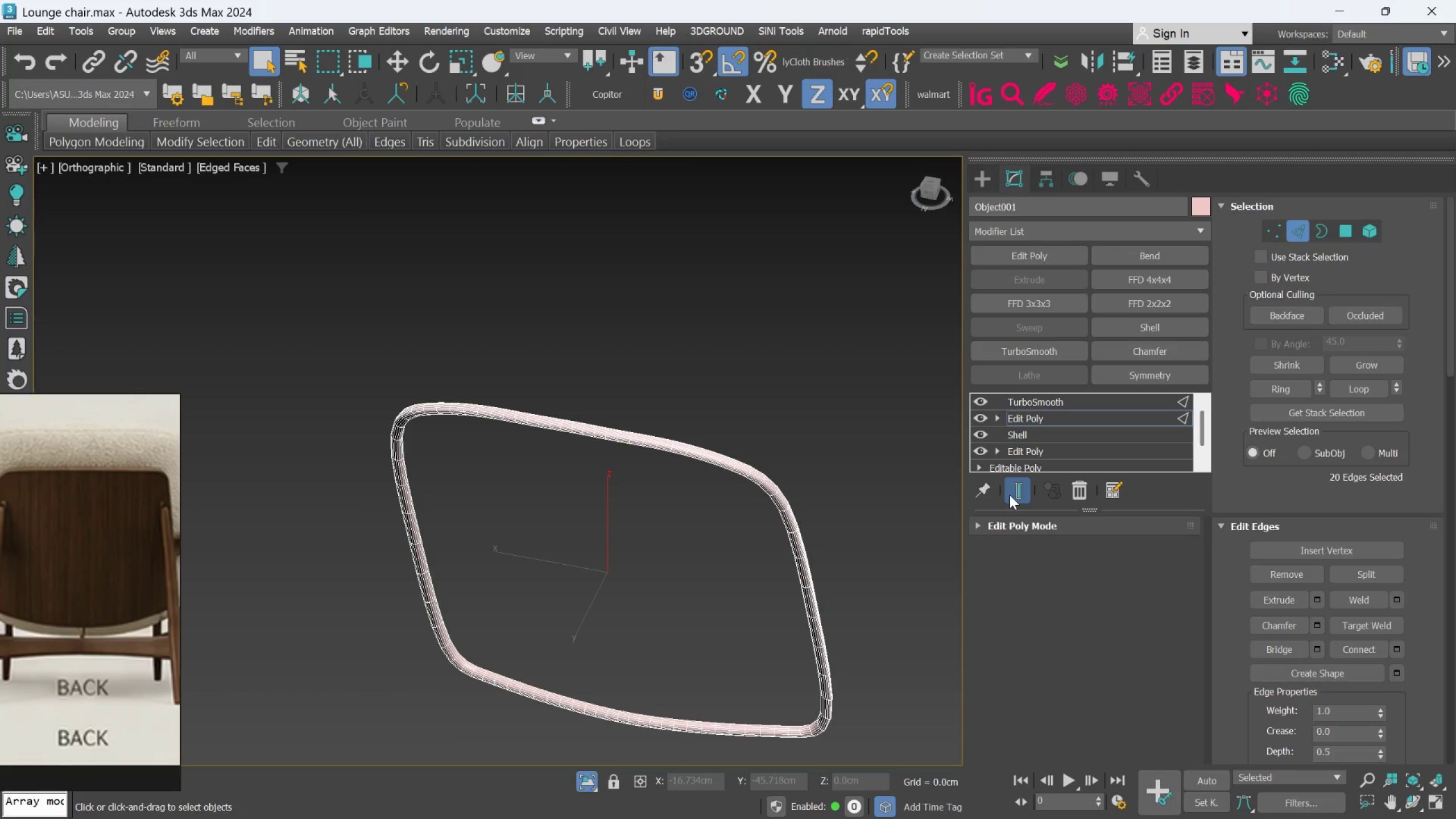 
left_click([1011, 495])
 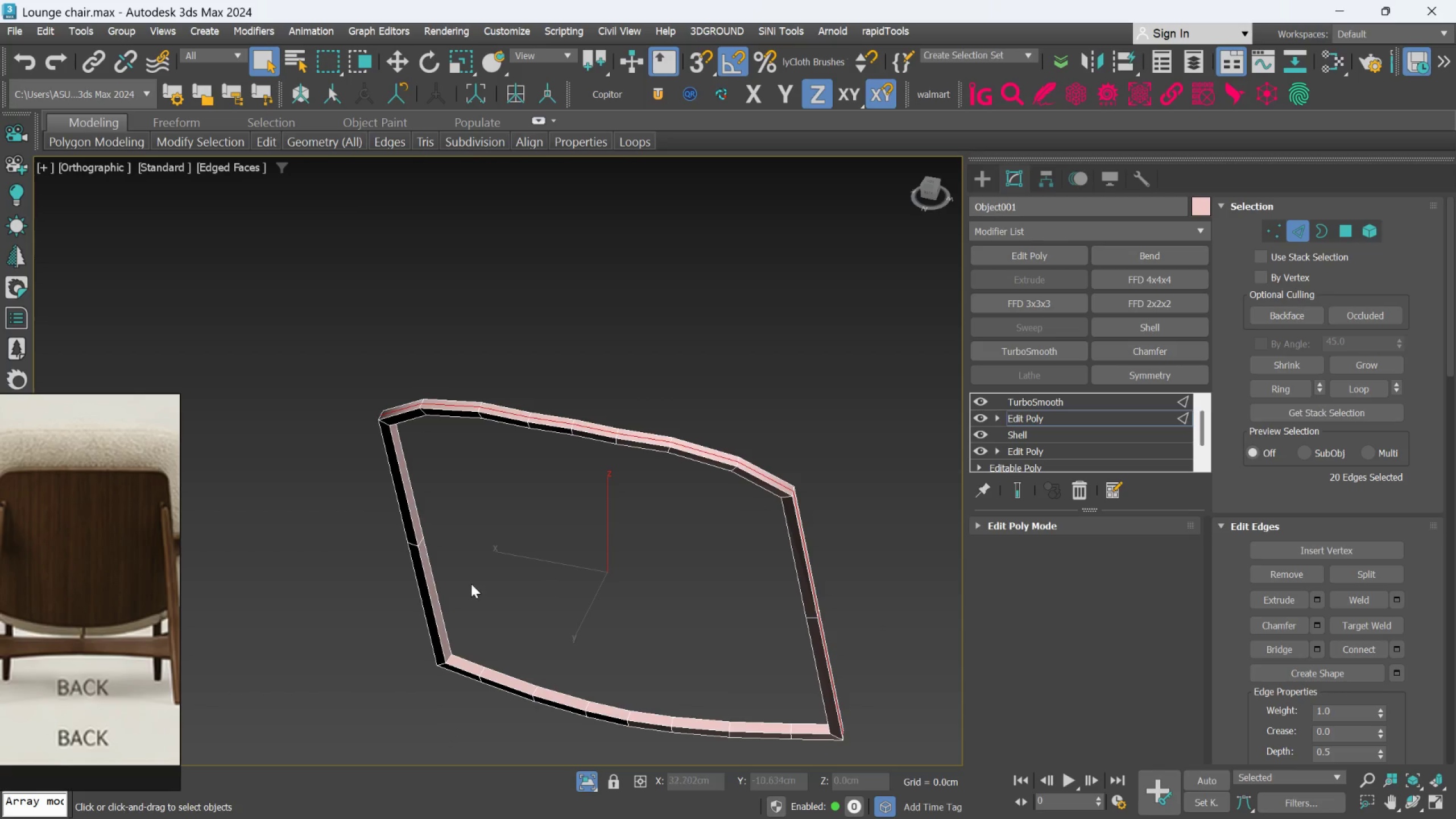 
scroll: coordinate [345, 436], scroll_direction: up, amount: 2.0
 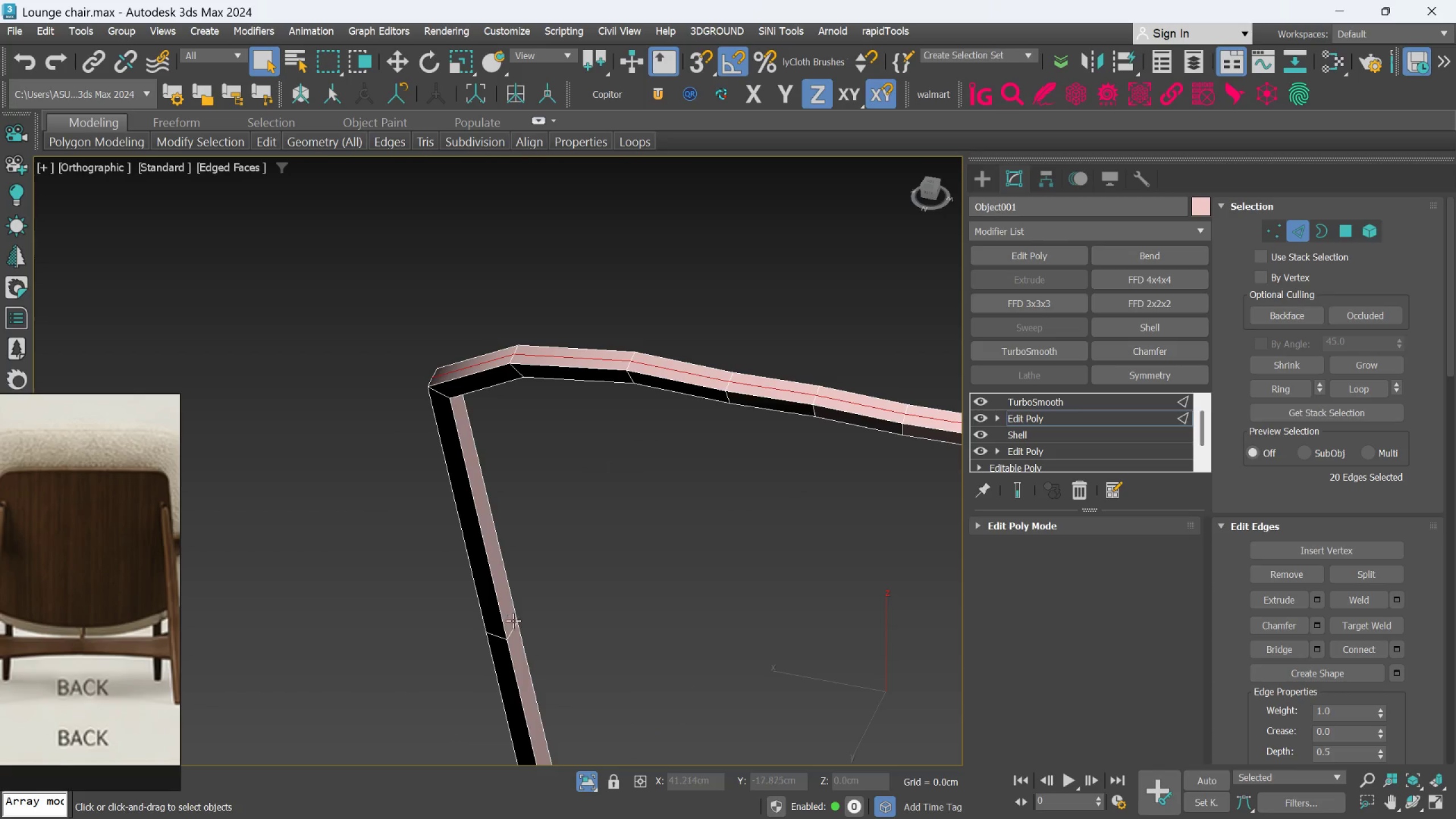 
left_click([513, 625])
 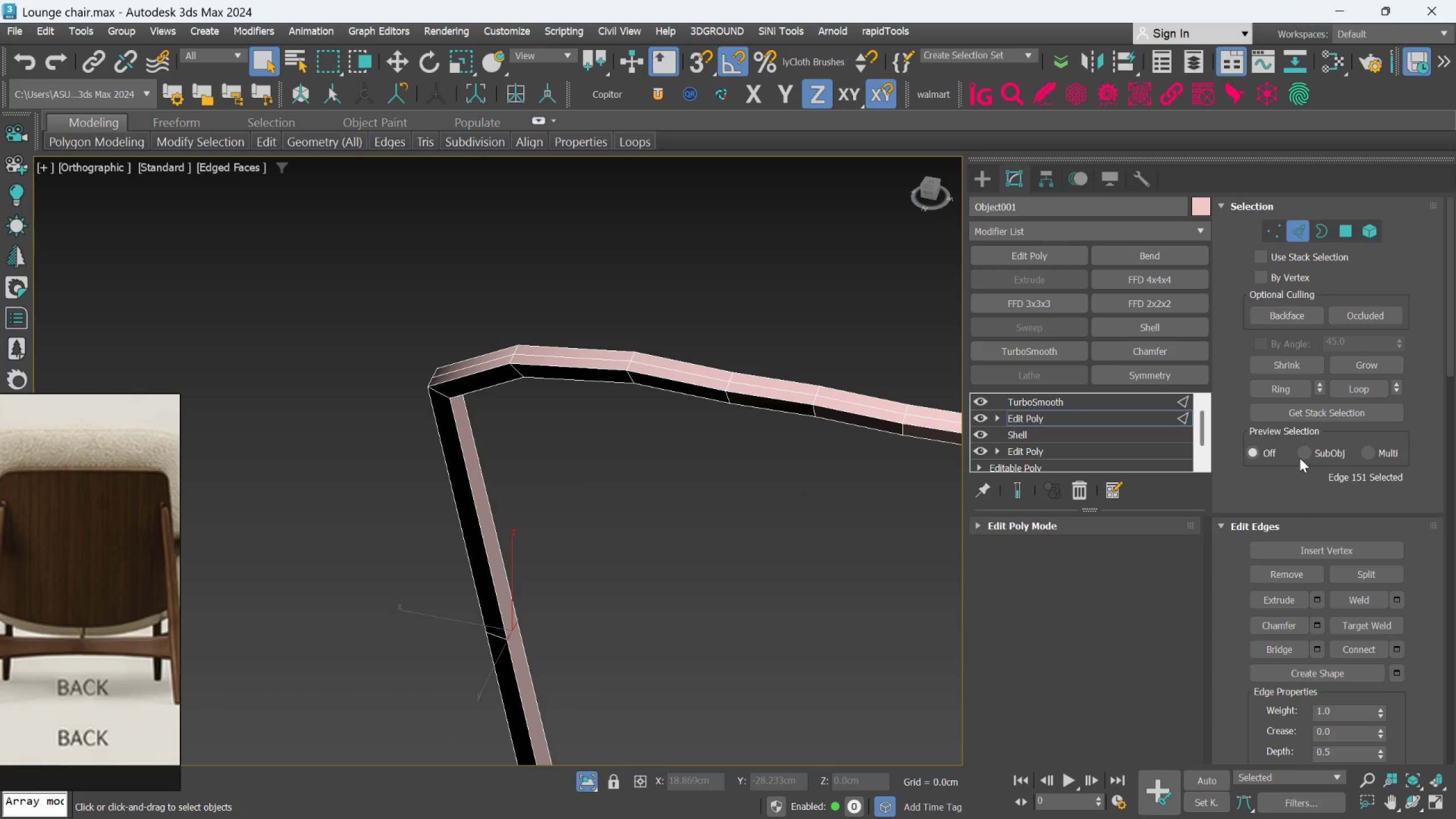 
left_click([1284, 395])
 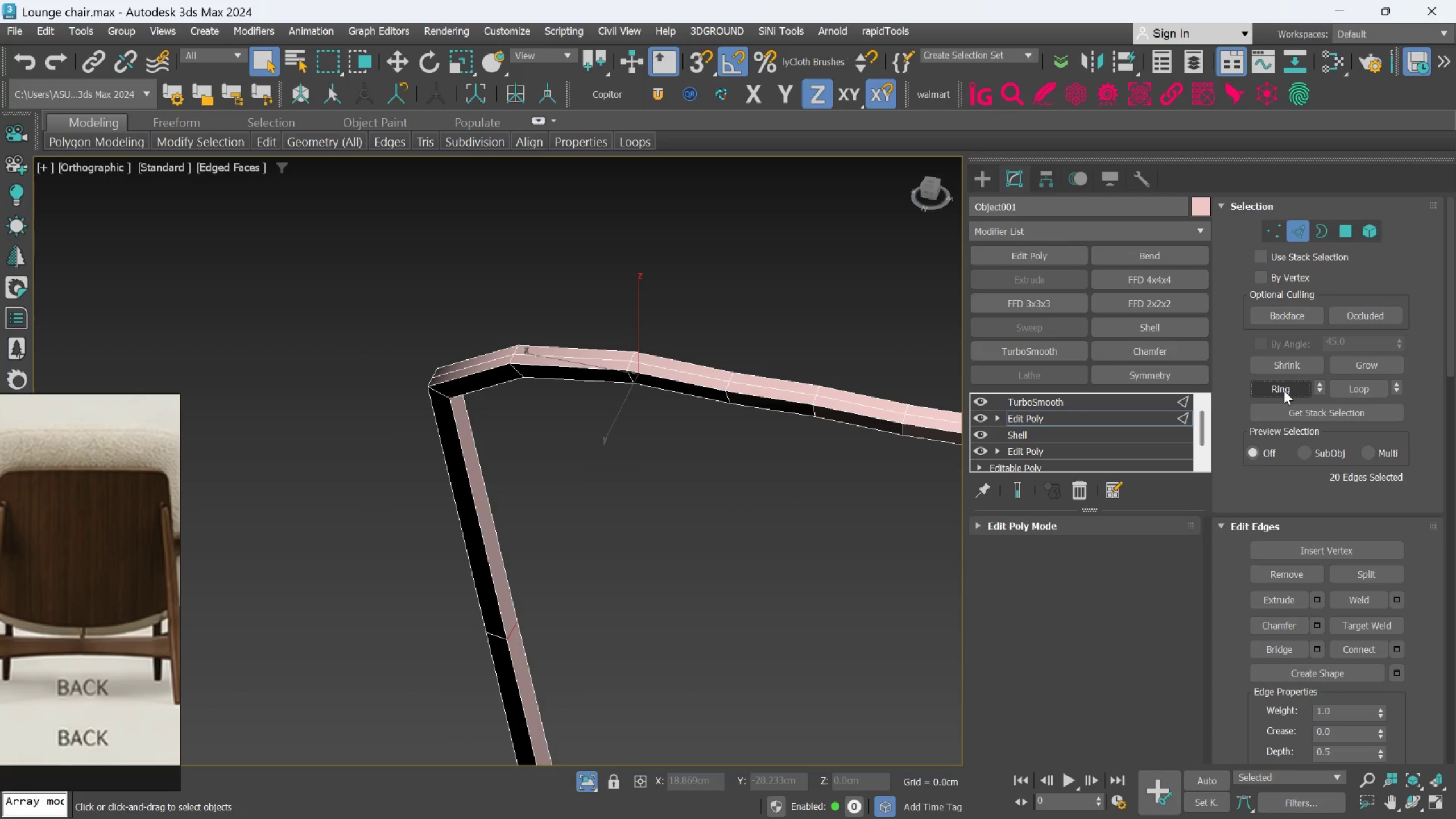 
scroll: coordinate [508, 490], scroll_direction: down, amount: 1.0
 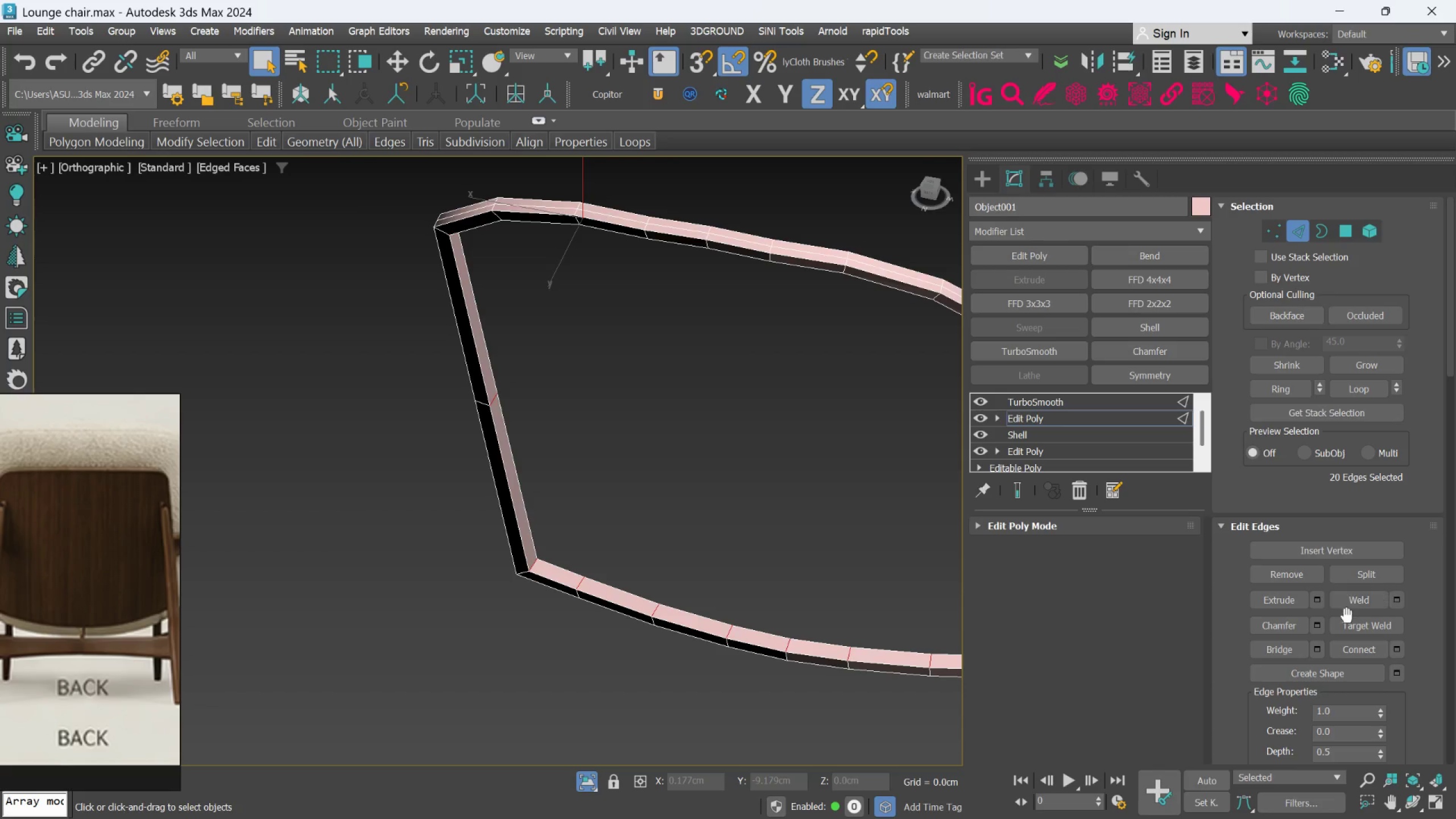 
left_click([1351, 650])
 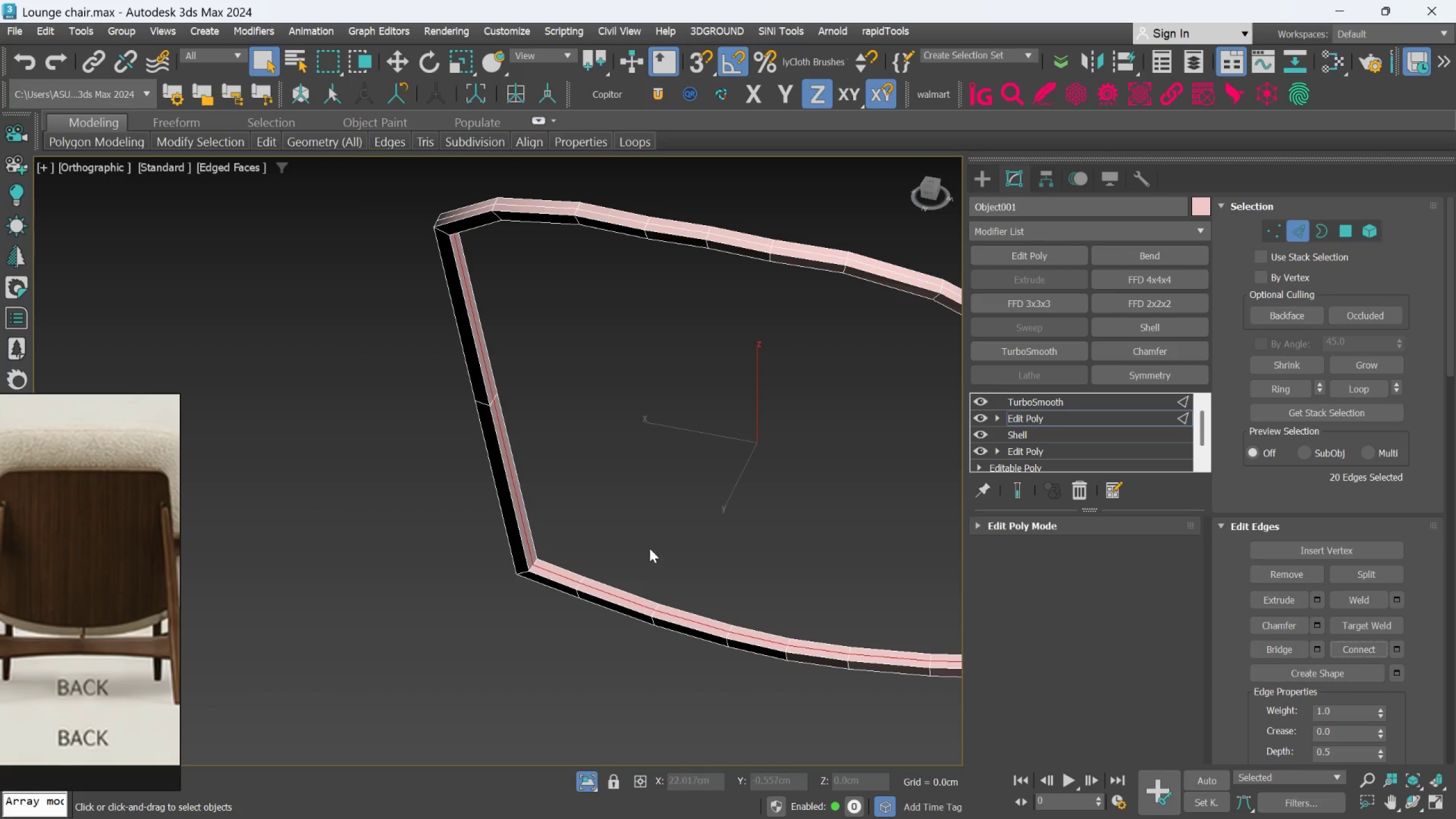 
scroll: coordinate [648, 542], scroll_direction: down, amount: 1.0
 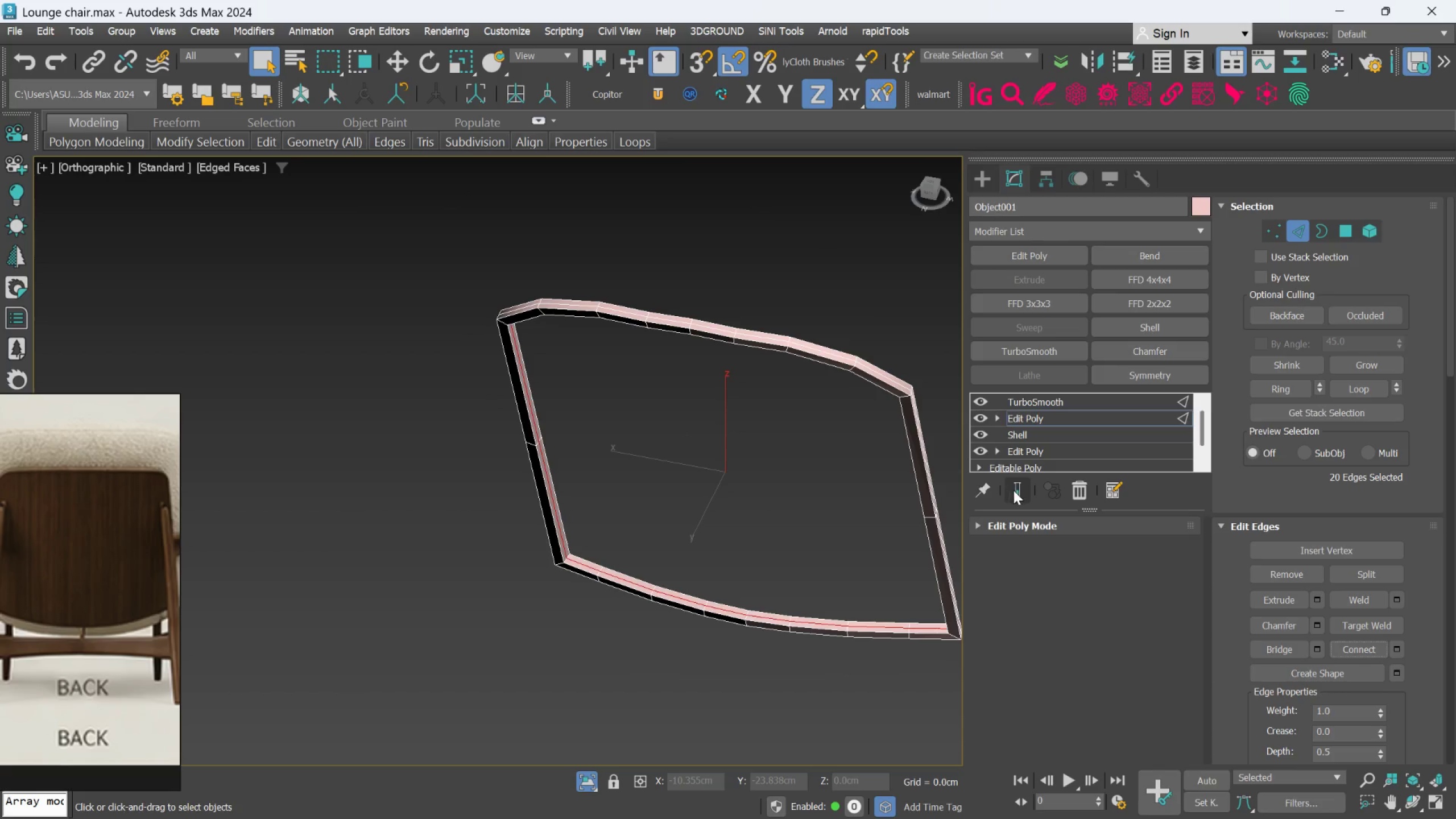 
left_click([1019, 492])
 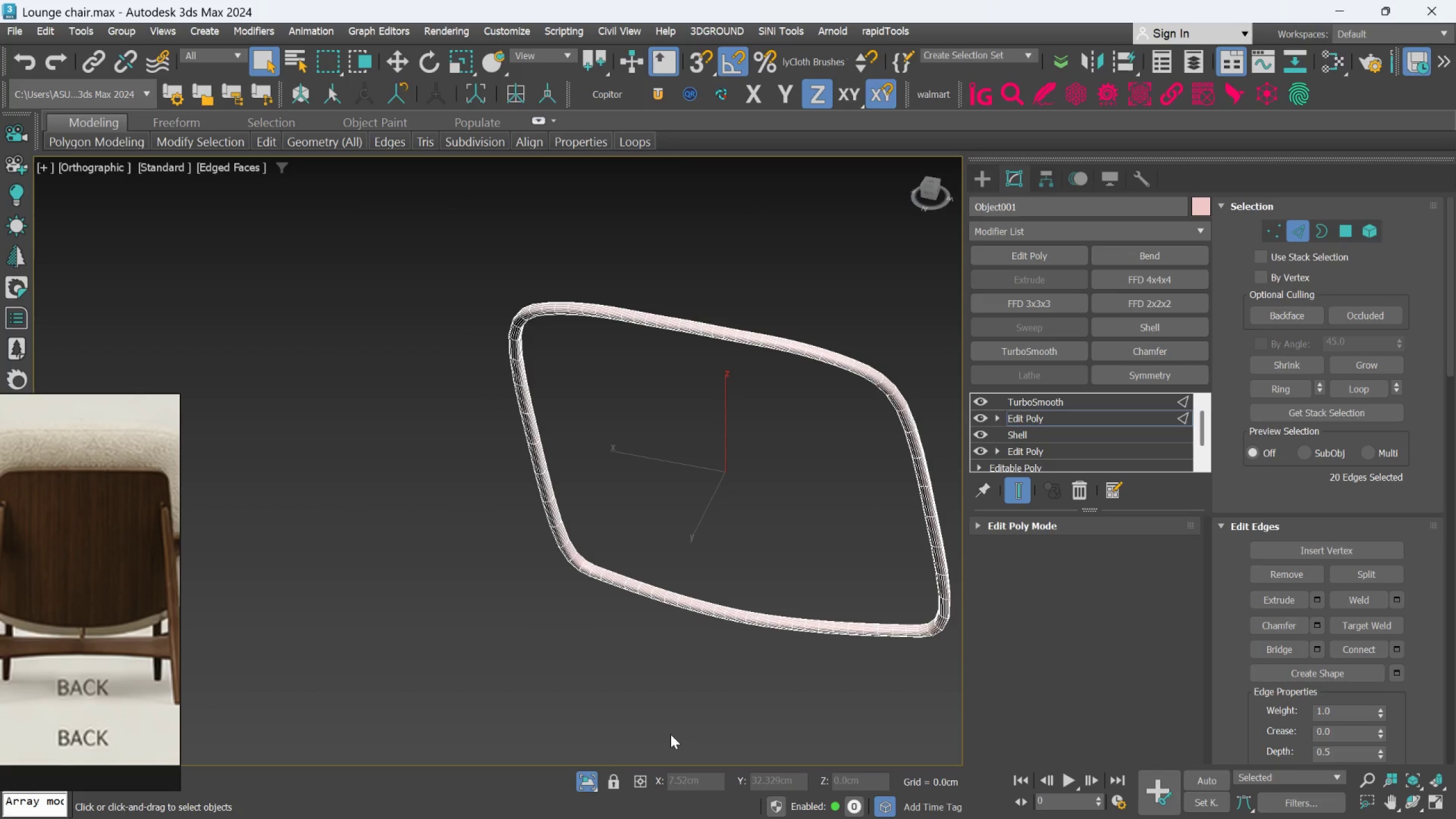 
left_click([581, 777])
 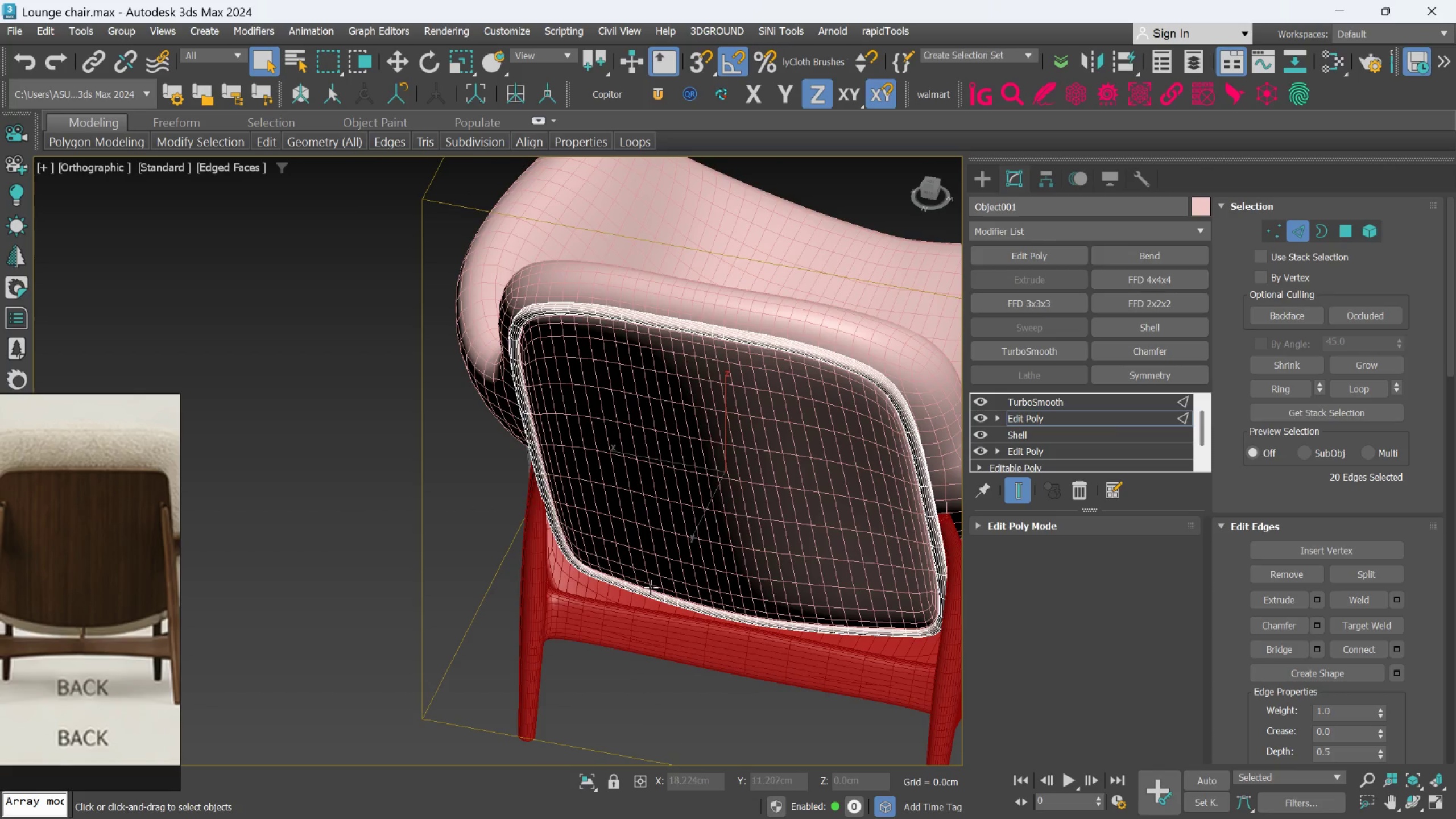 
hold_key(key=AltLeft, duration=0.75)
 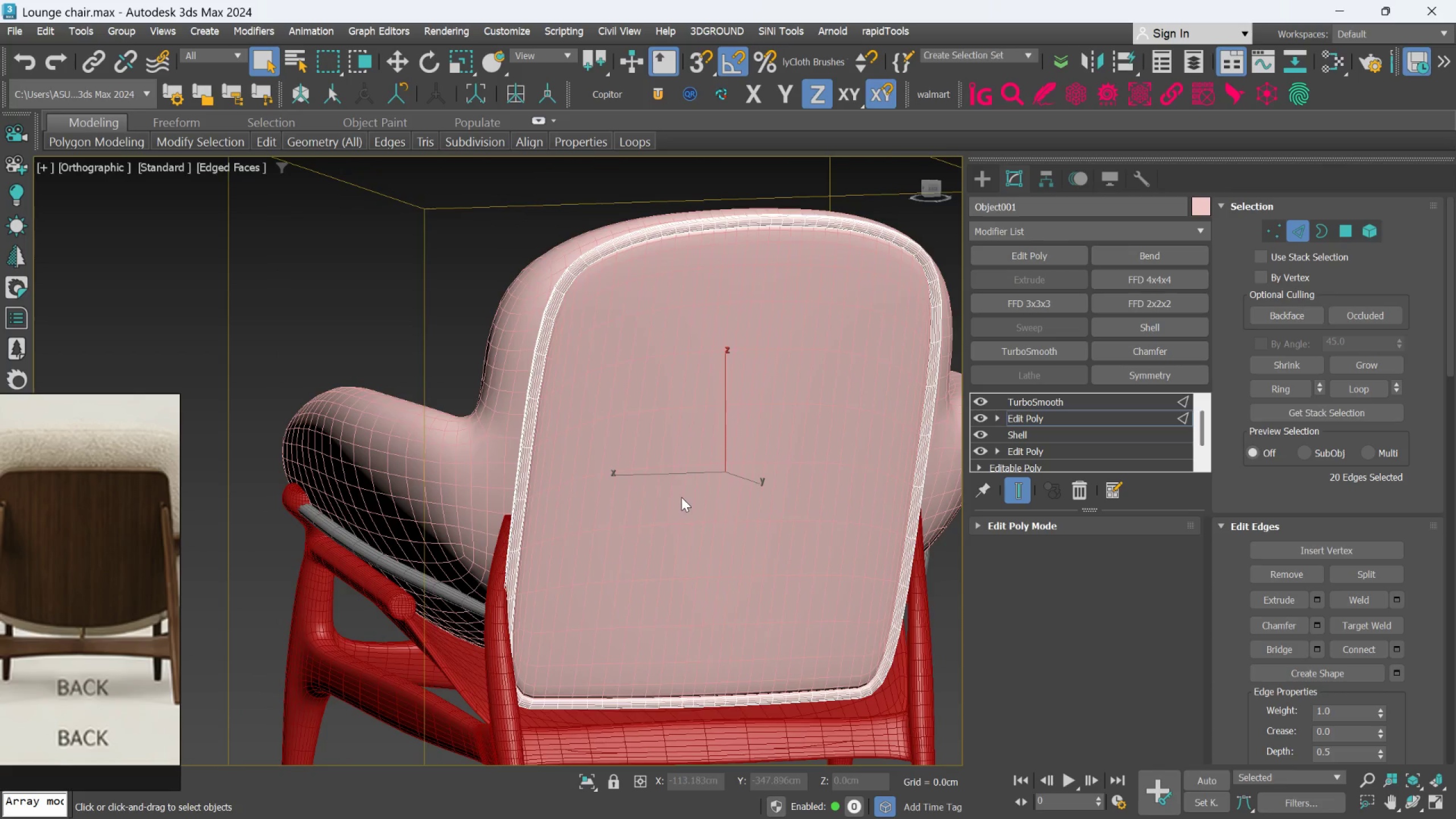 
hold_key(key=AltLeft, duration=0.94)
 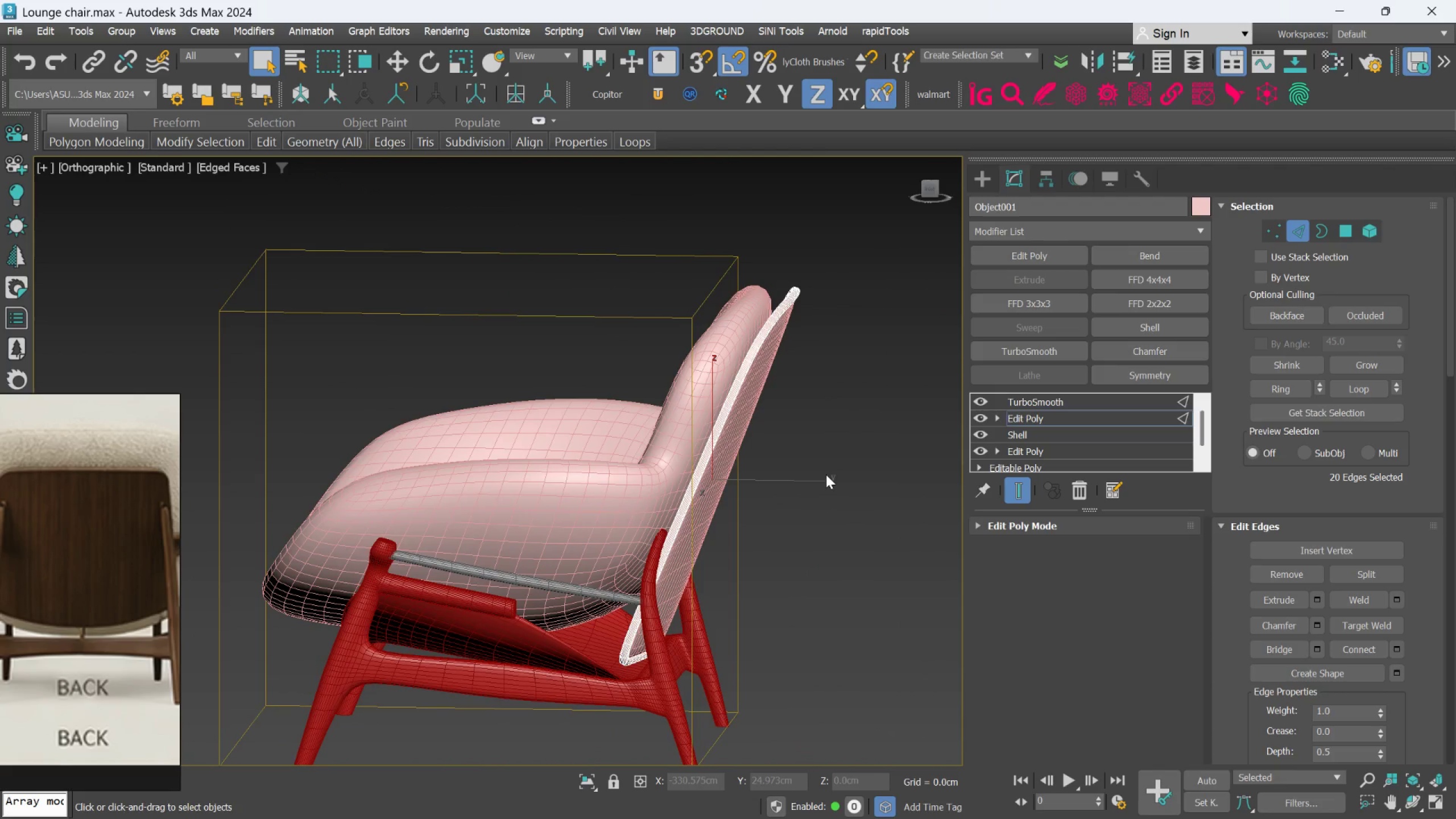 
scroll: coordinate [681, 497], scroll_direction: down, amount: 1.0
 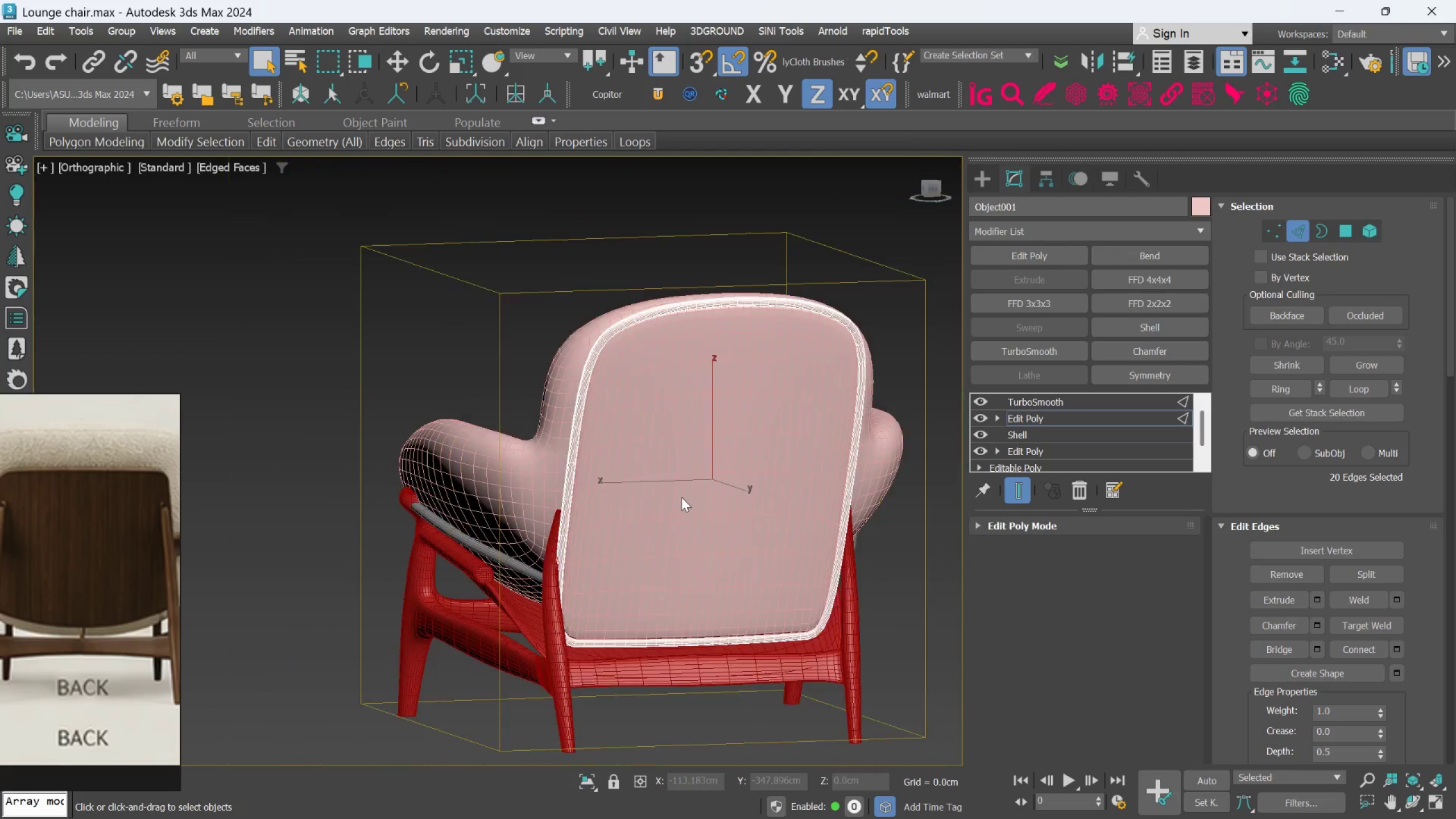 
hold_key(key=AltLeft, duration=0.55)
 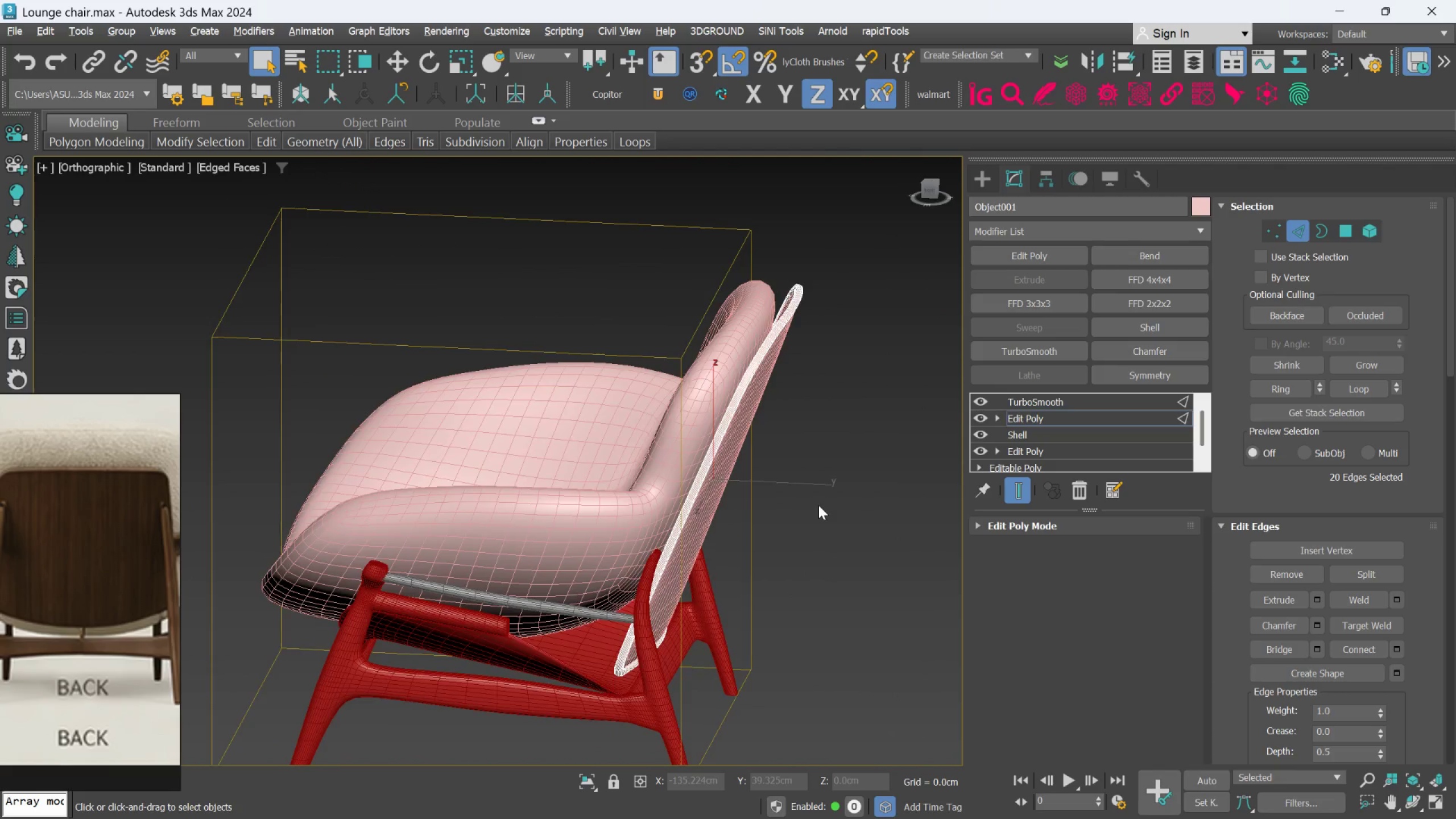 
hold_key(key=AltLeft, duration=1.05)
 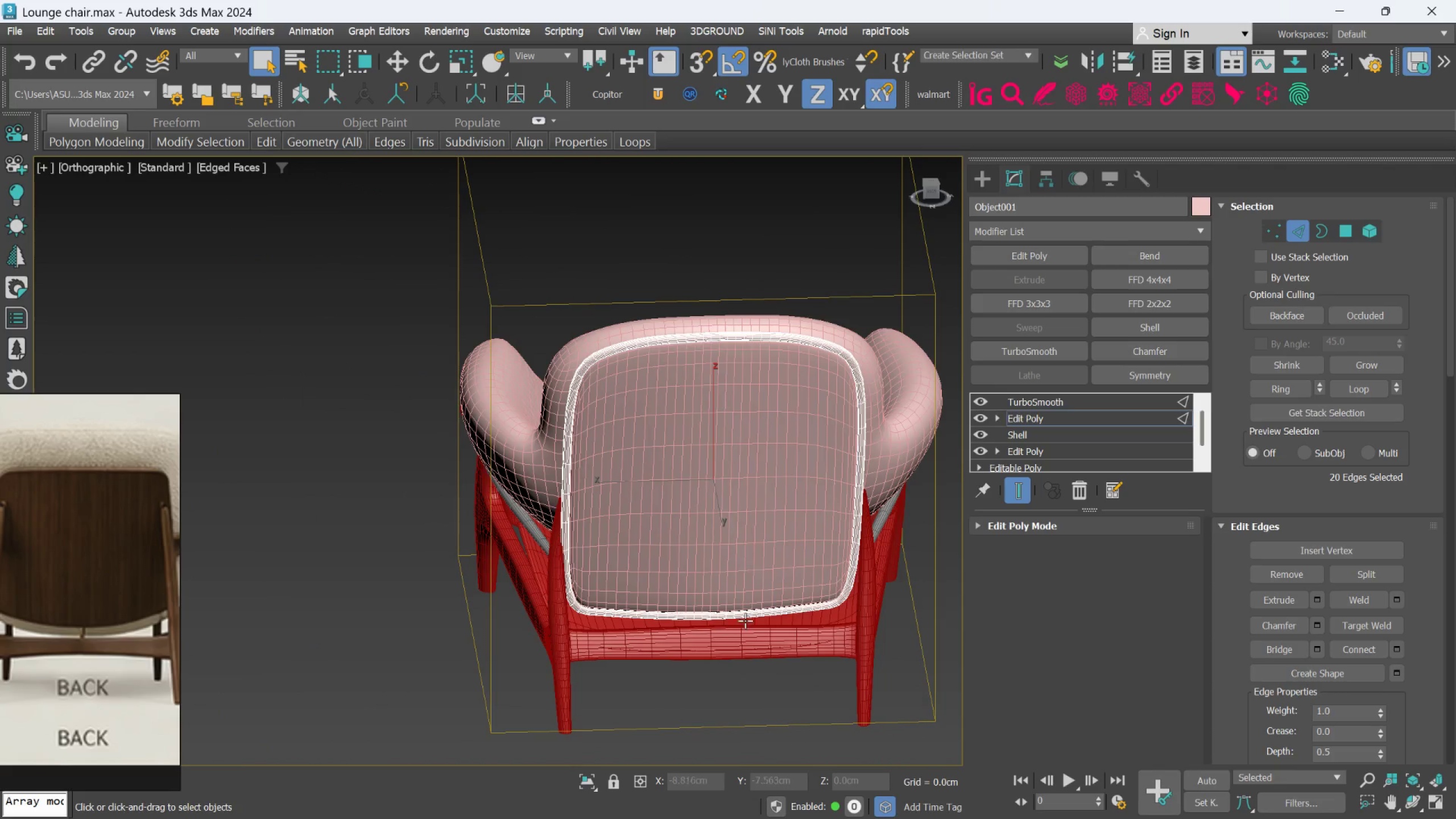 
hold_key(key=AltLeft, duration=1.52)
 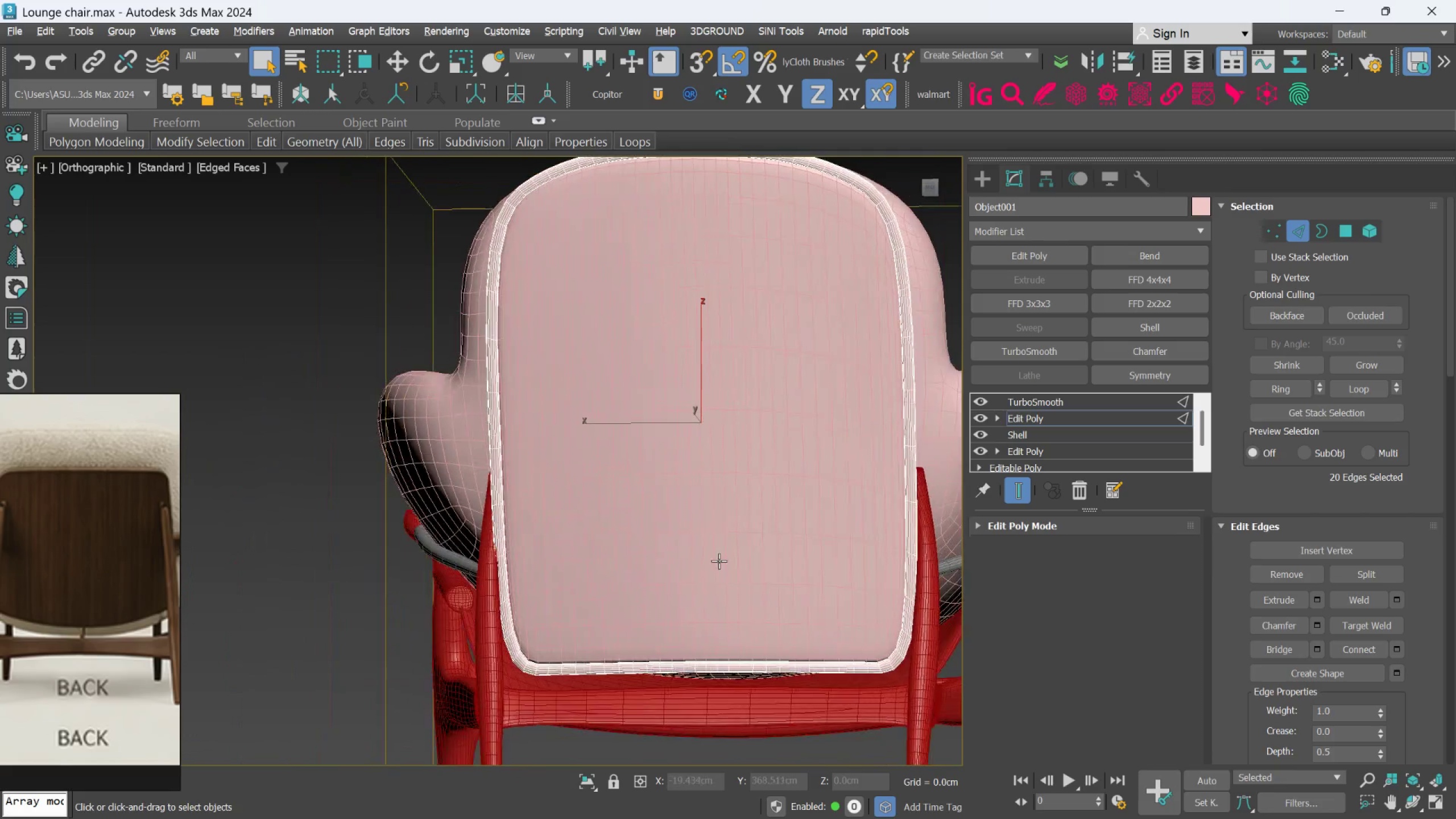 
scroll: coordinate [743, 616], scroll_direction: up, amount: 1.0
 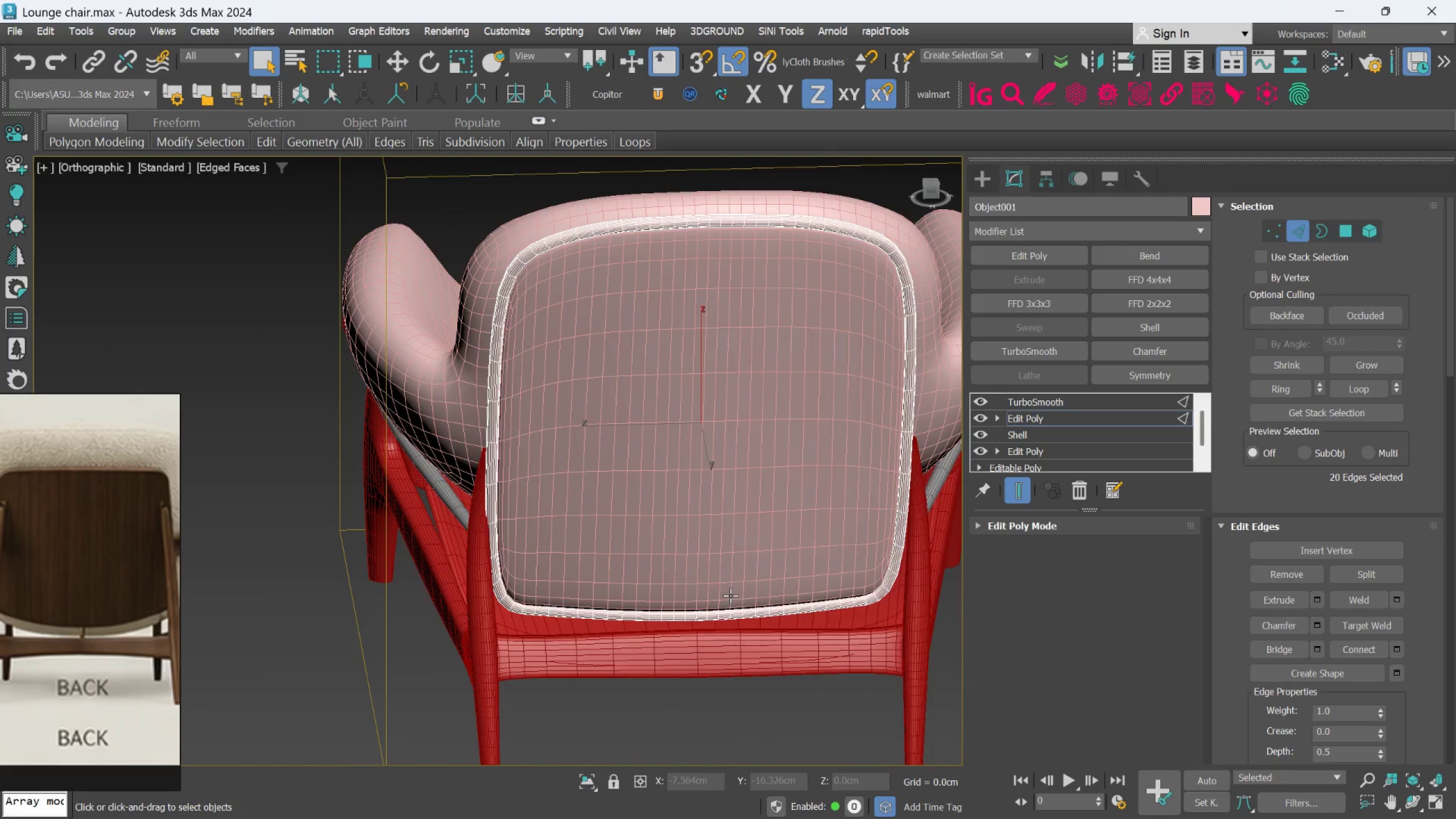 
hold_key(key=AltLeft, duration=1.36)
 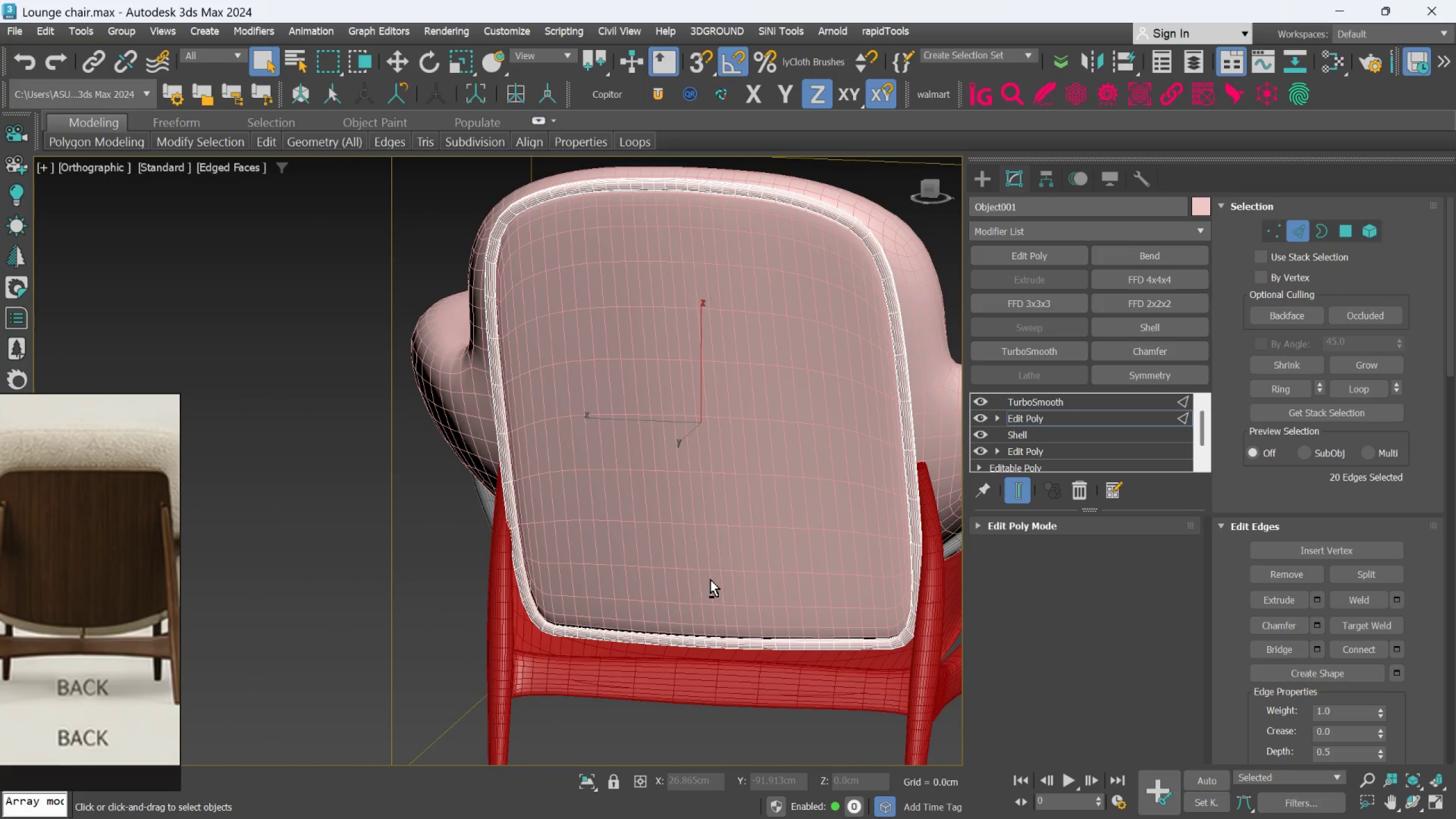 
hold_key(key=AltLeft, duration=1.5)
 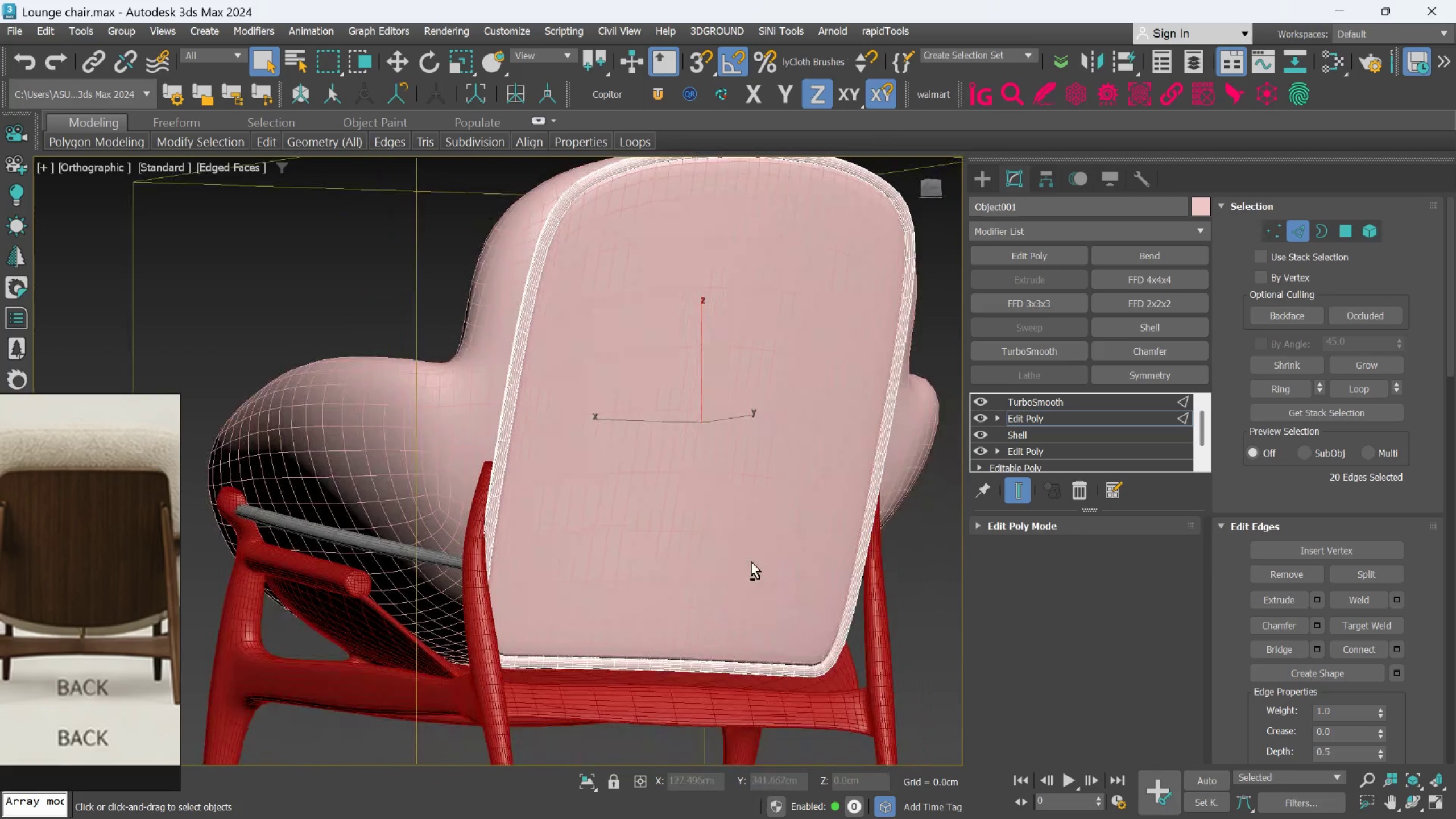 
hold_key(key=AltLeft, duration=1.06)
 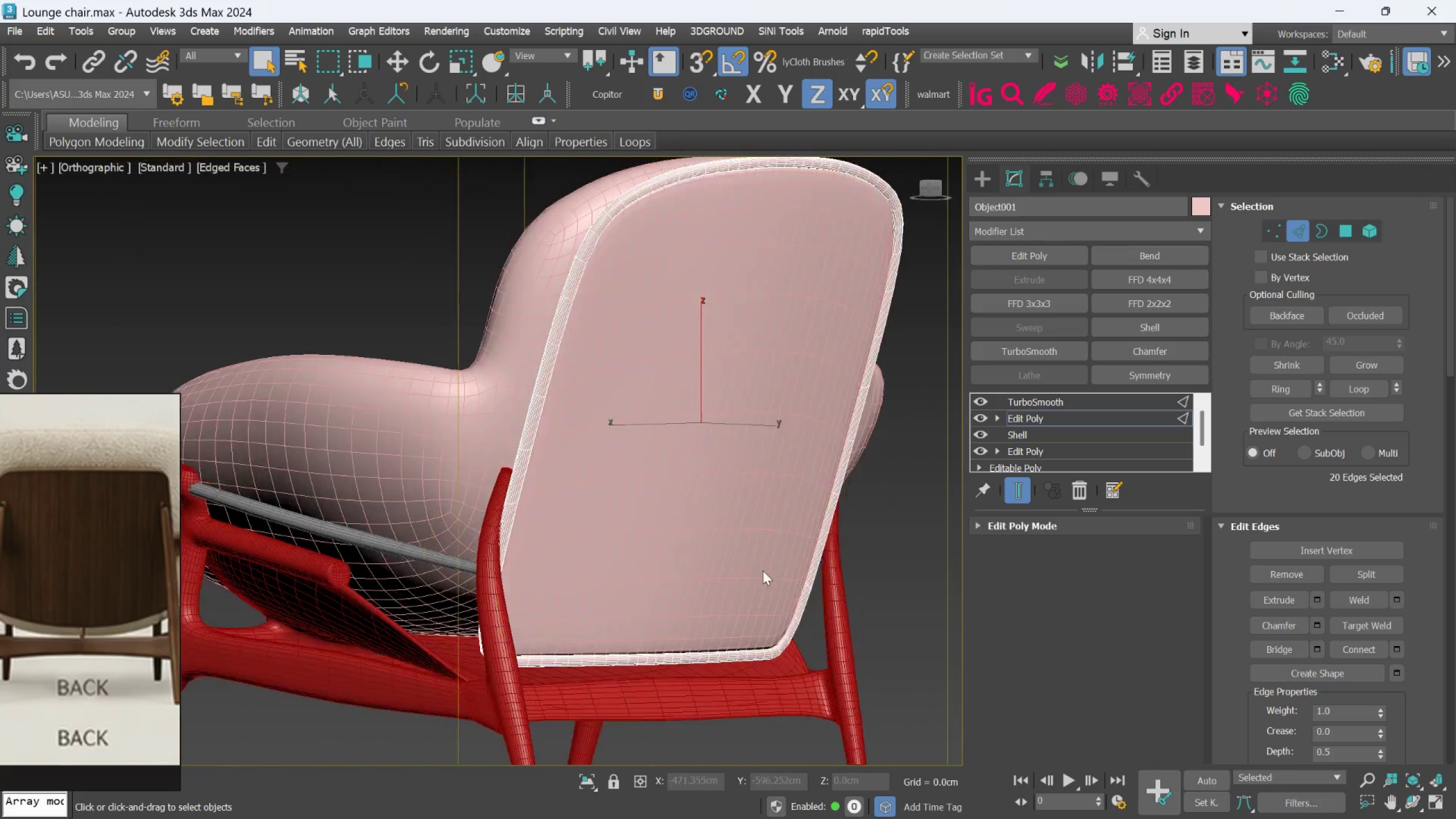 
hold_key(key=AltLeft, duration=1.27)
 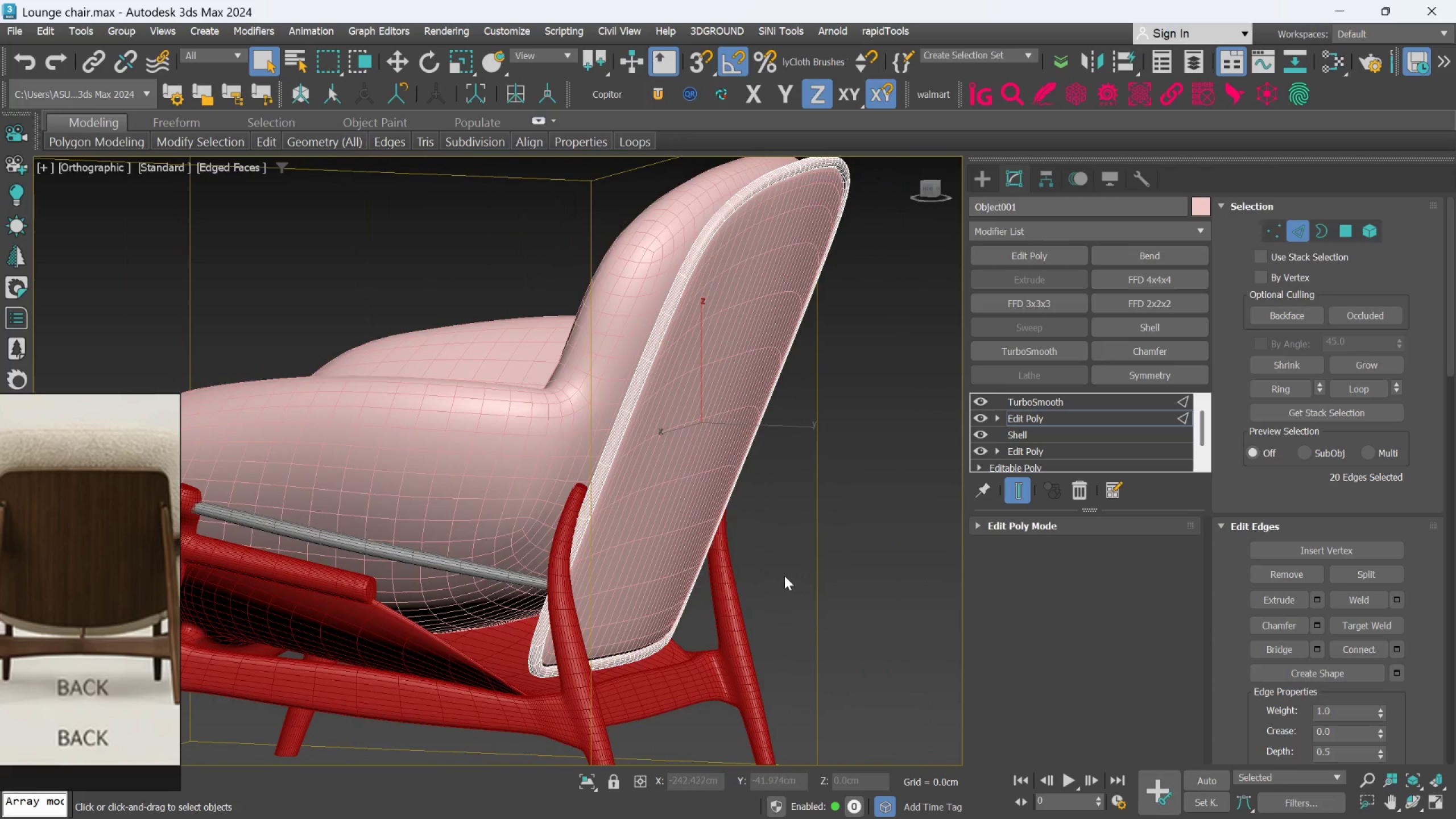 
hold_key(key=AltLeft, duration=0.36)
 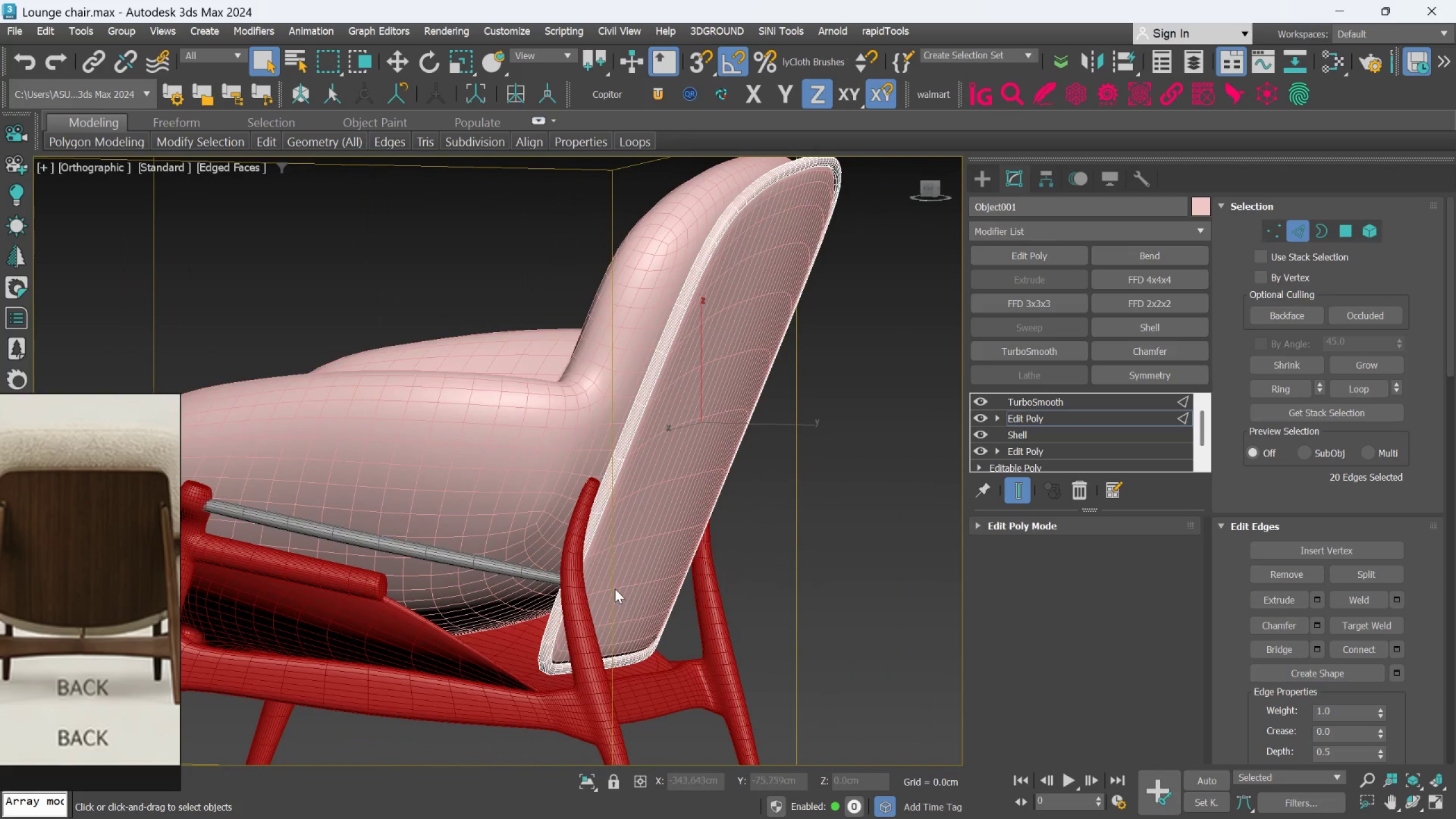 
scroll: coordinate [585, 527], scroll_direction: up, amount: 3.0
 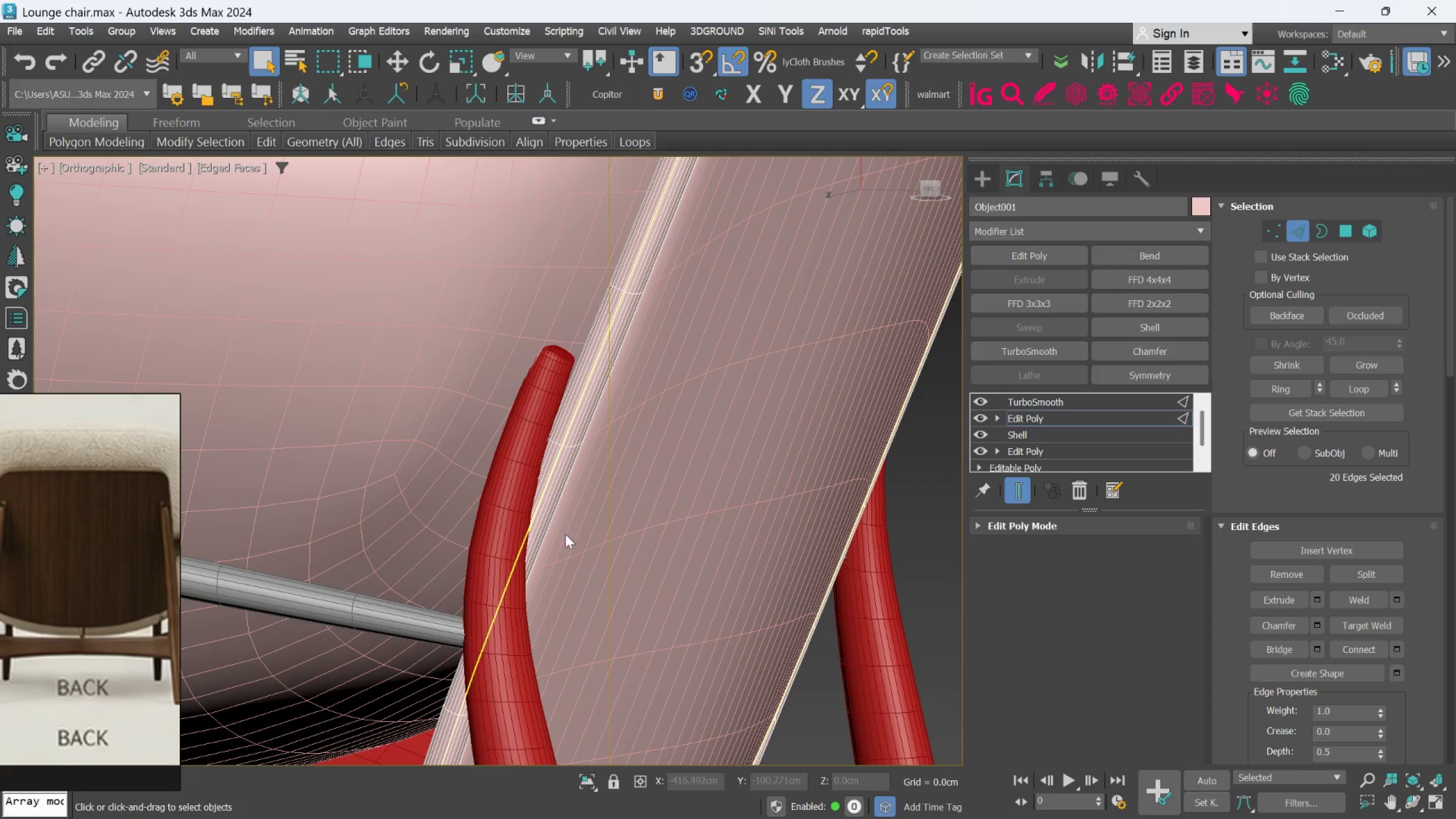 
scroll: coordinate [566, 518], scroll_direction: down, amount: 2.0
 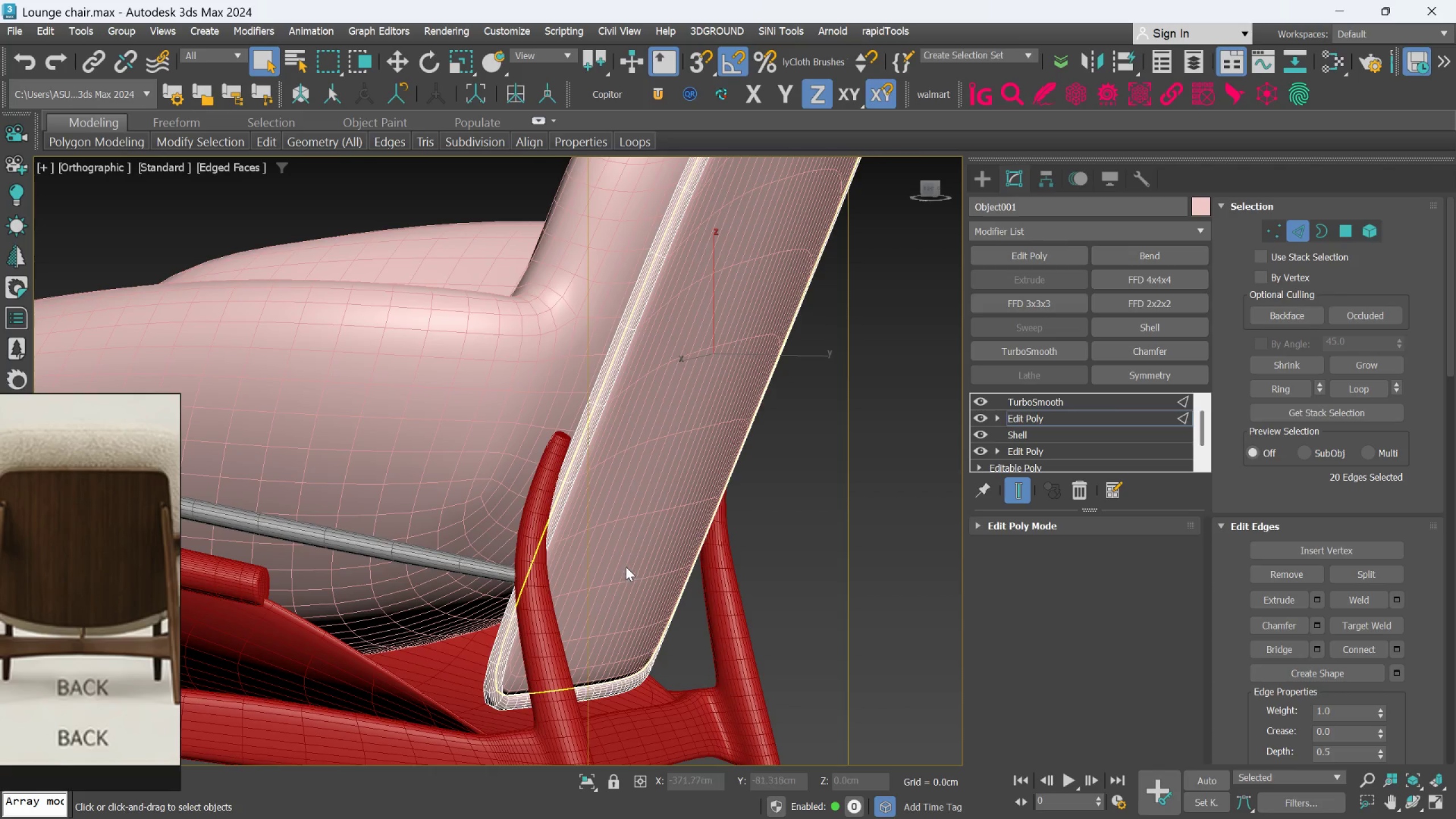 
hold_key(key=AltLeft, duration=1.05)
 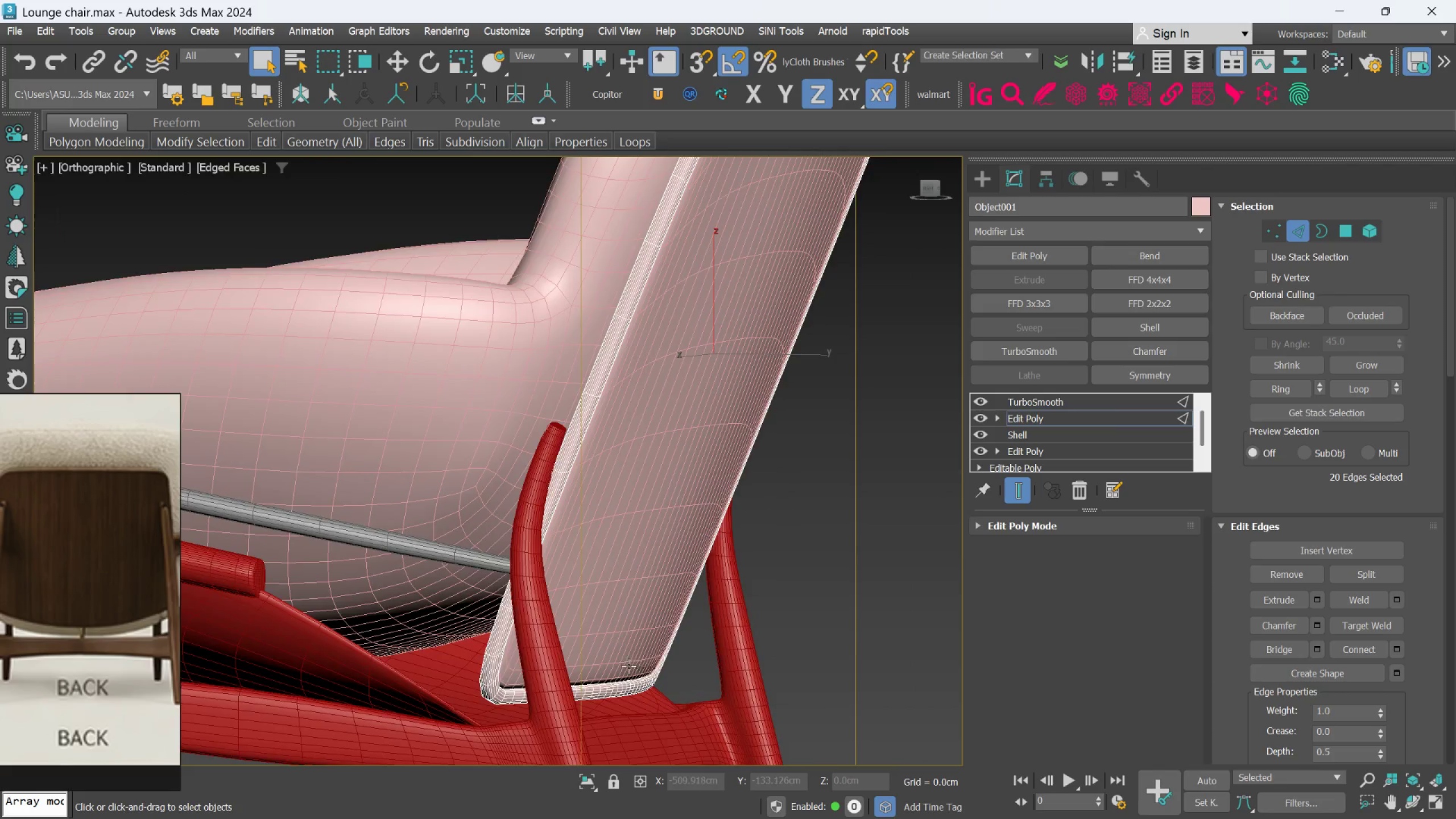 
key(Alt+AltLeft)
 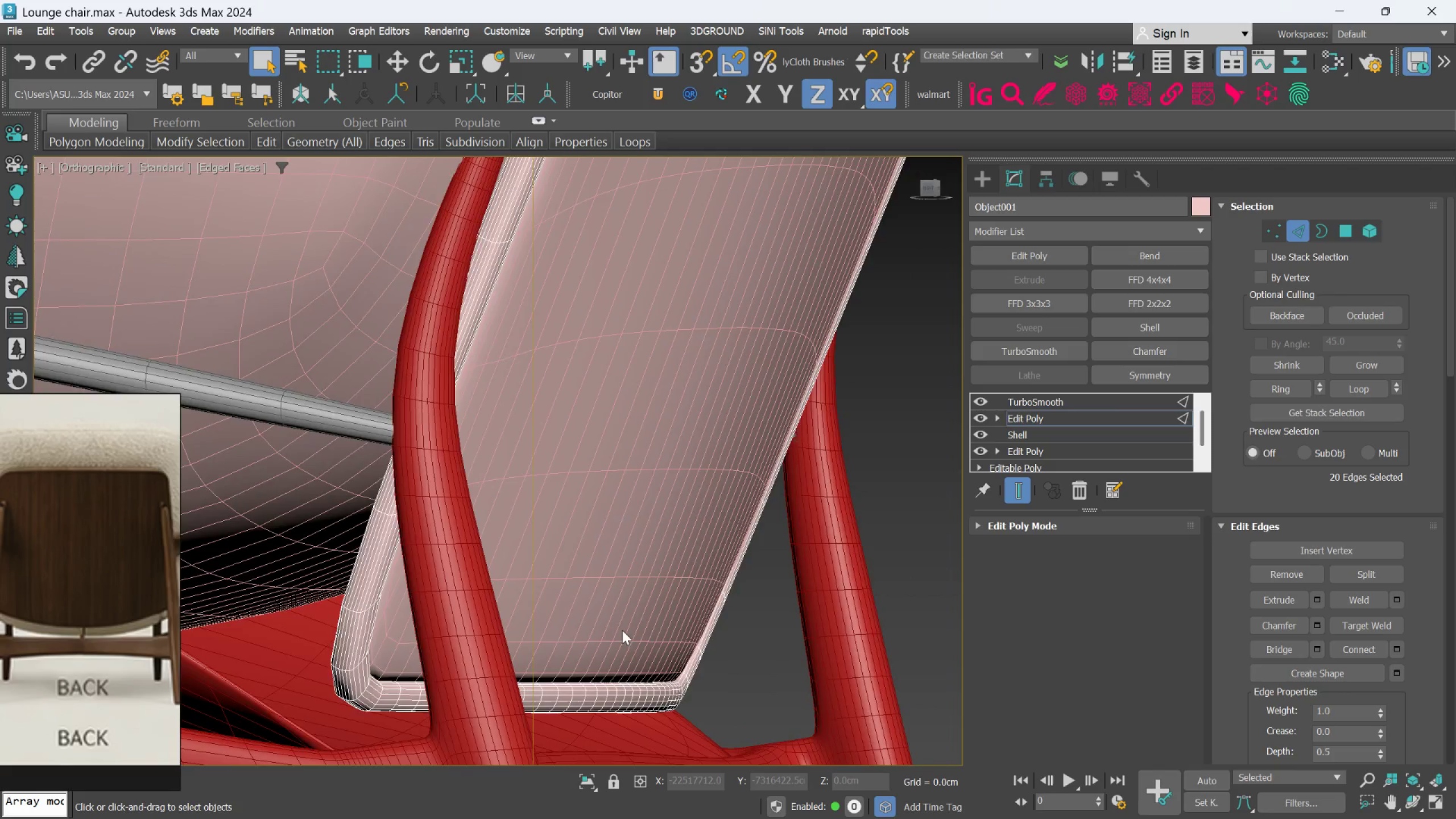 
scroll: coordinate [627, 665], scroll_direction: up, amount: 2.0
 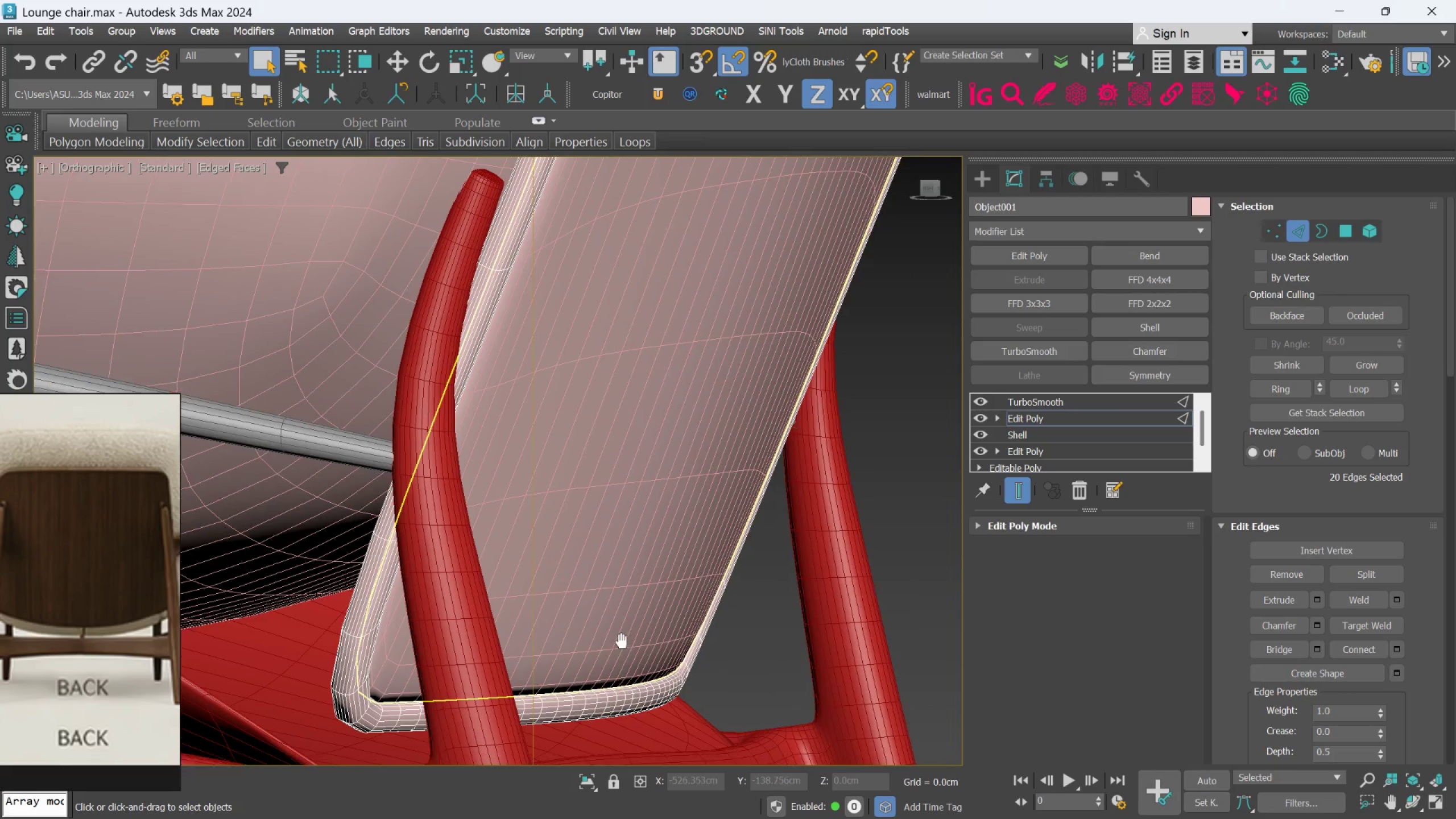 
left_click([845, 485])
 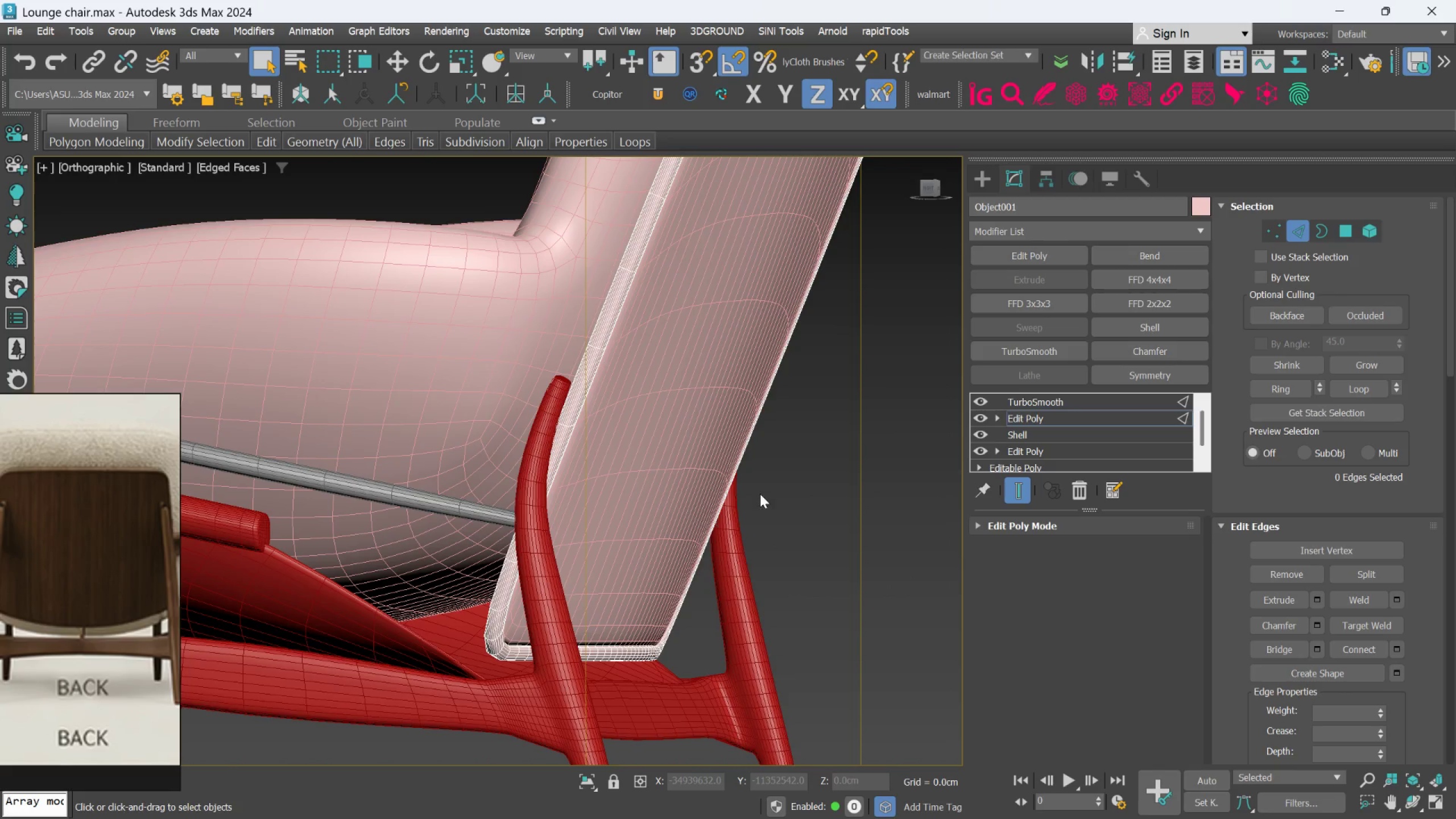 
scroll: coordinate [648, 594], scroll_direction: down, amount: 2.0
 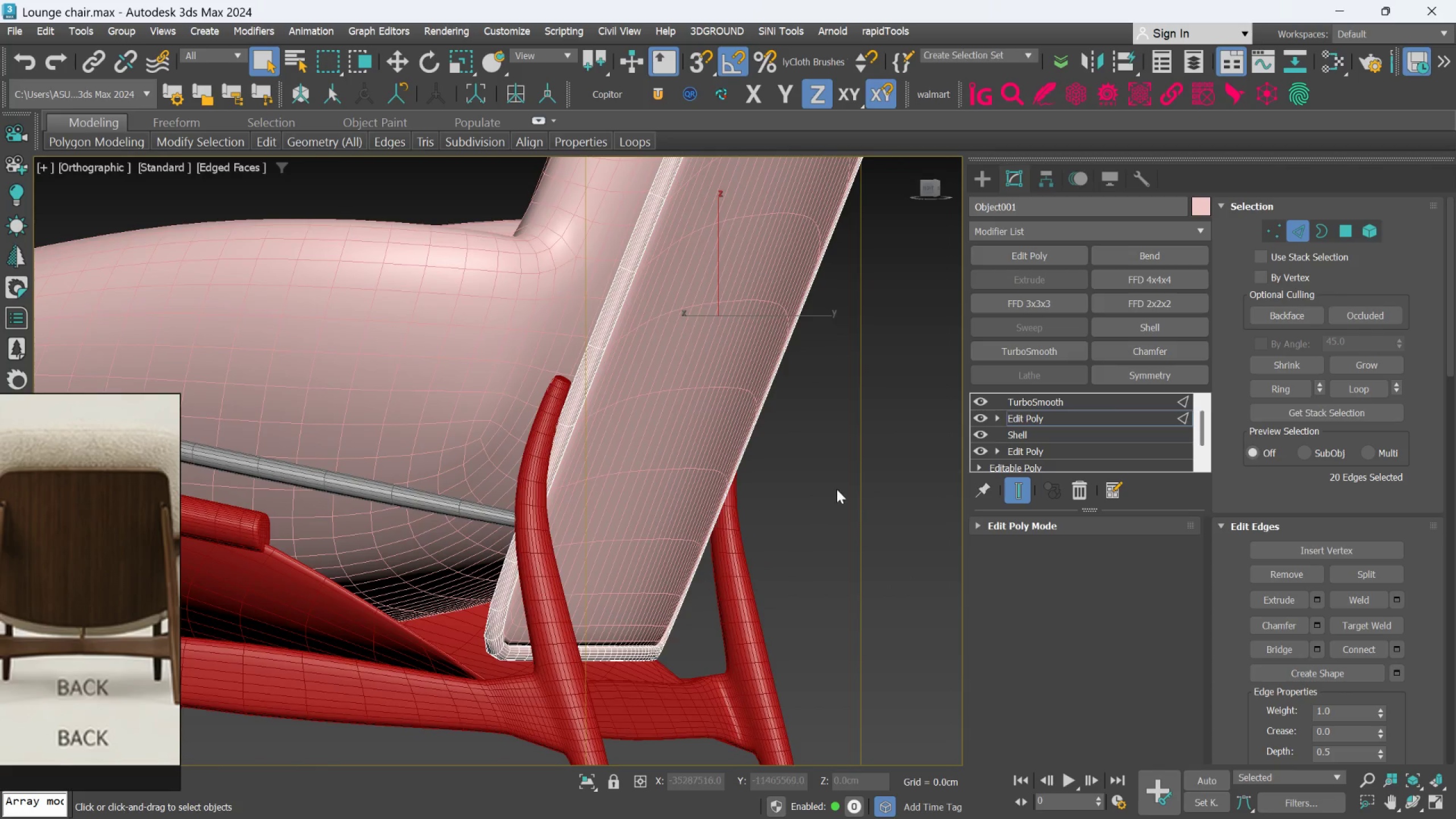 
left_click([685, 514])
 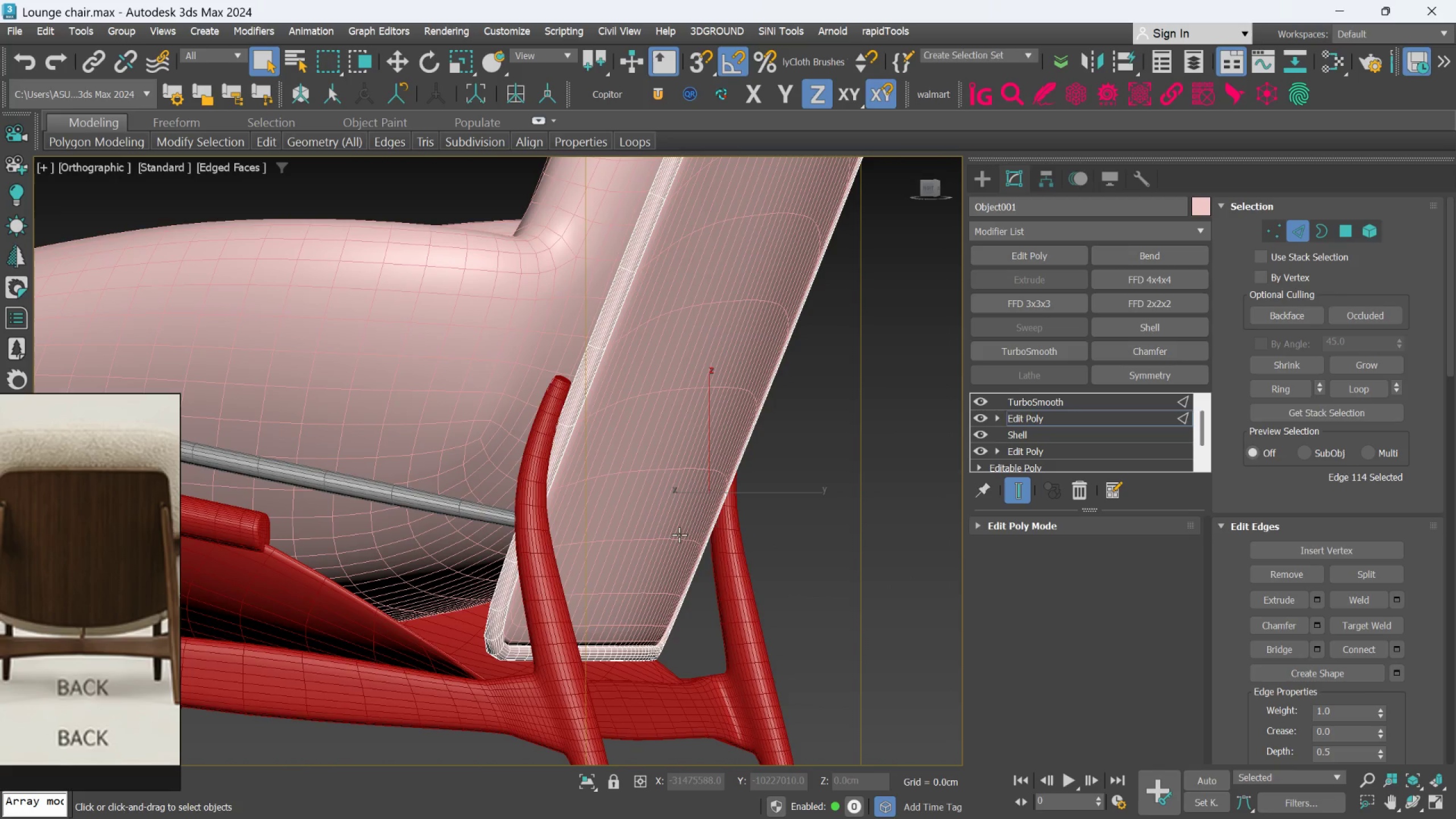 
hold_key(key=ControlLeft, duration=0.89)
left_click([627, 651])
 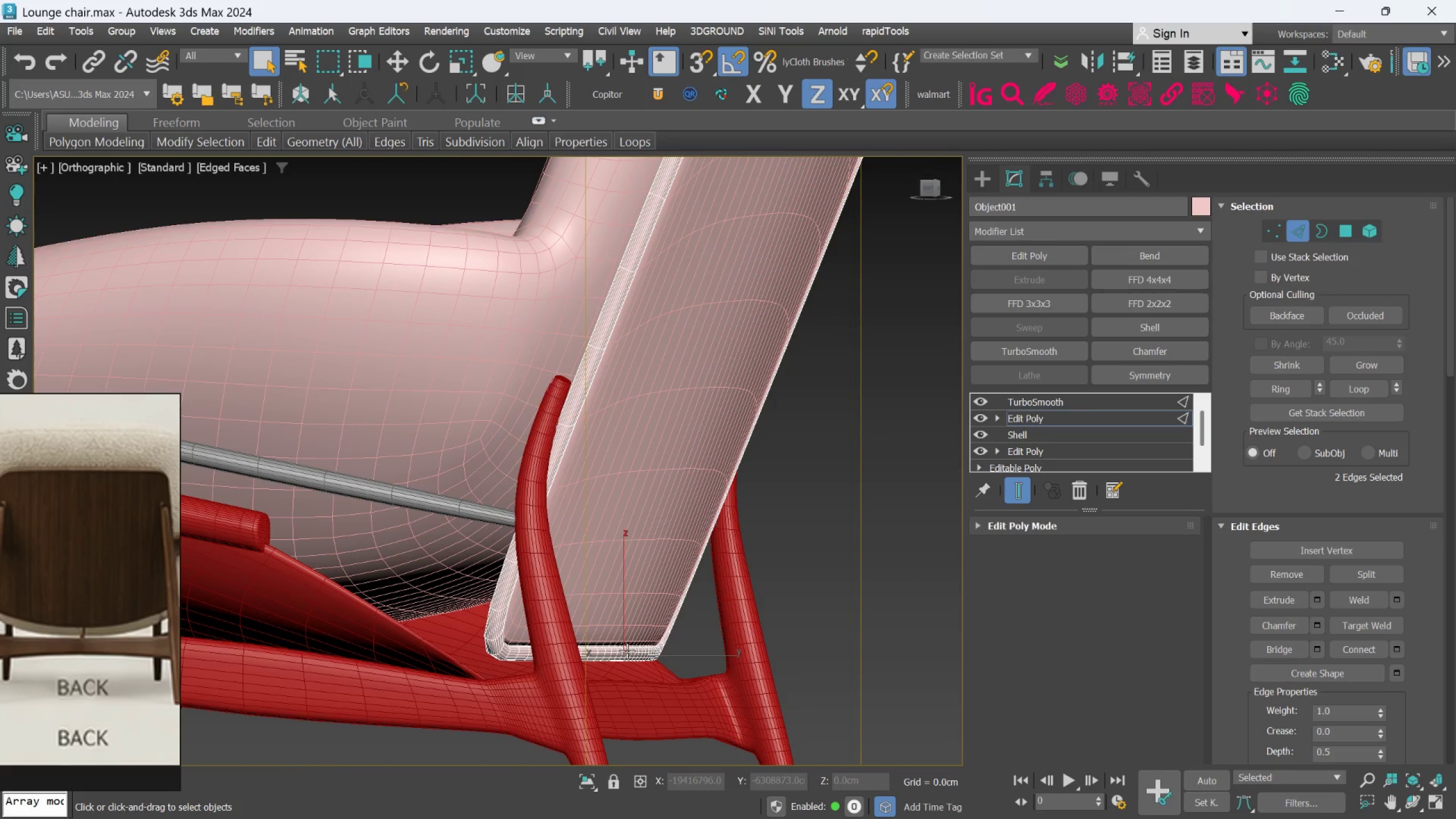 
hold_key(key=AltLeft, duration=0.77)
 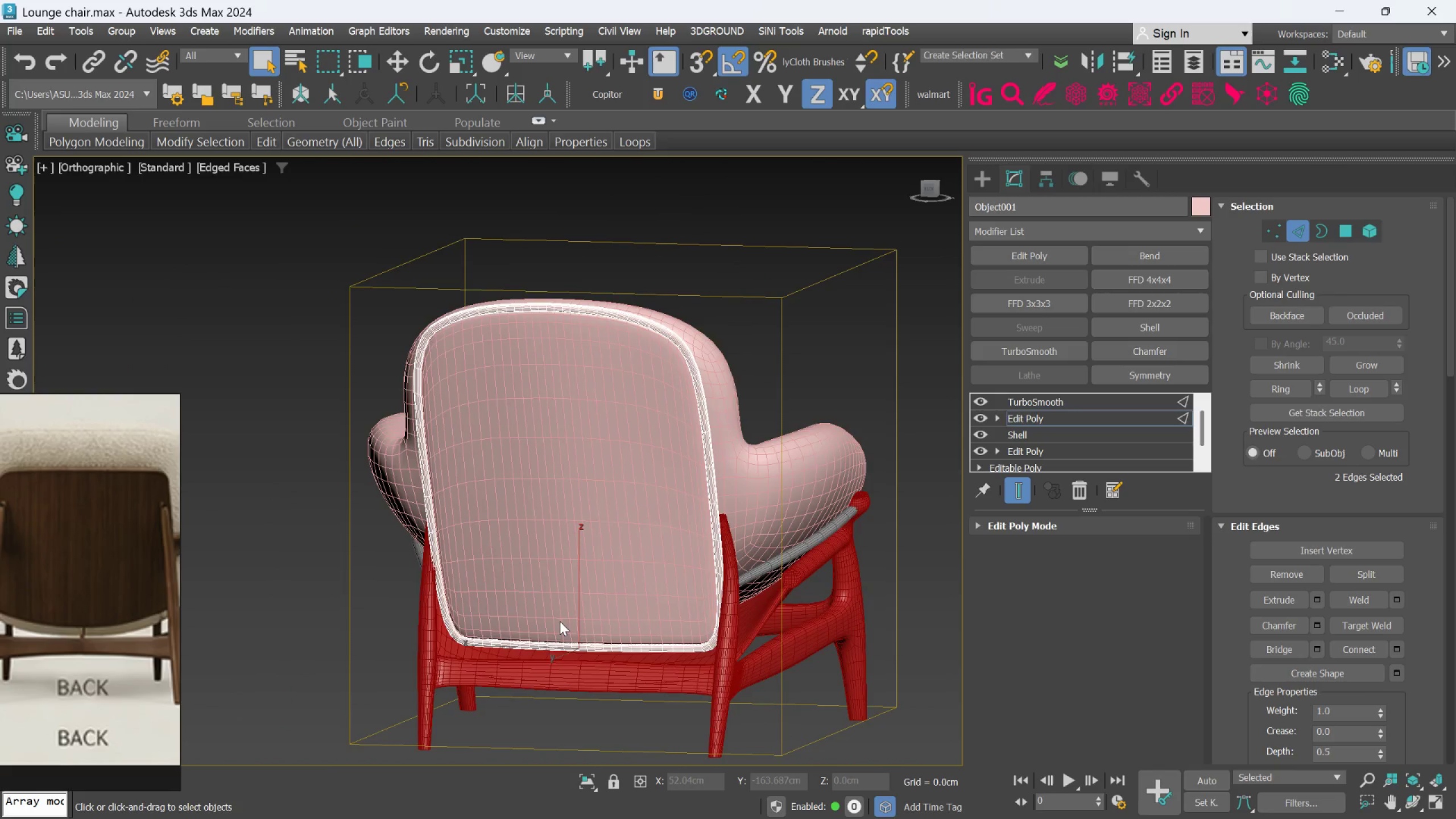 
scroll: coordinate [628, 646], scroll_direction: down, amount: 2.0
 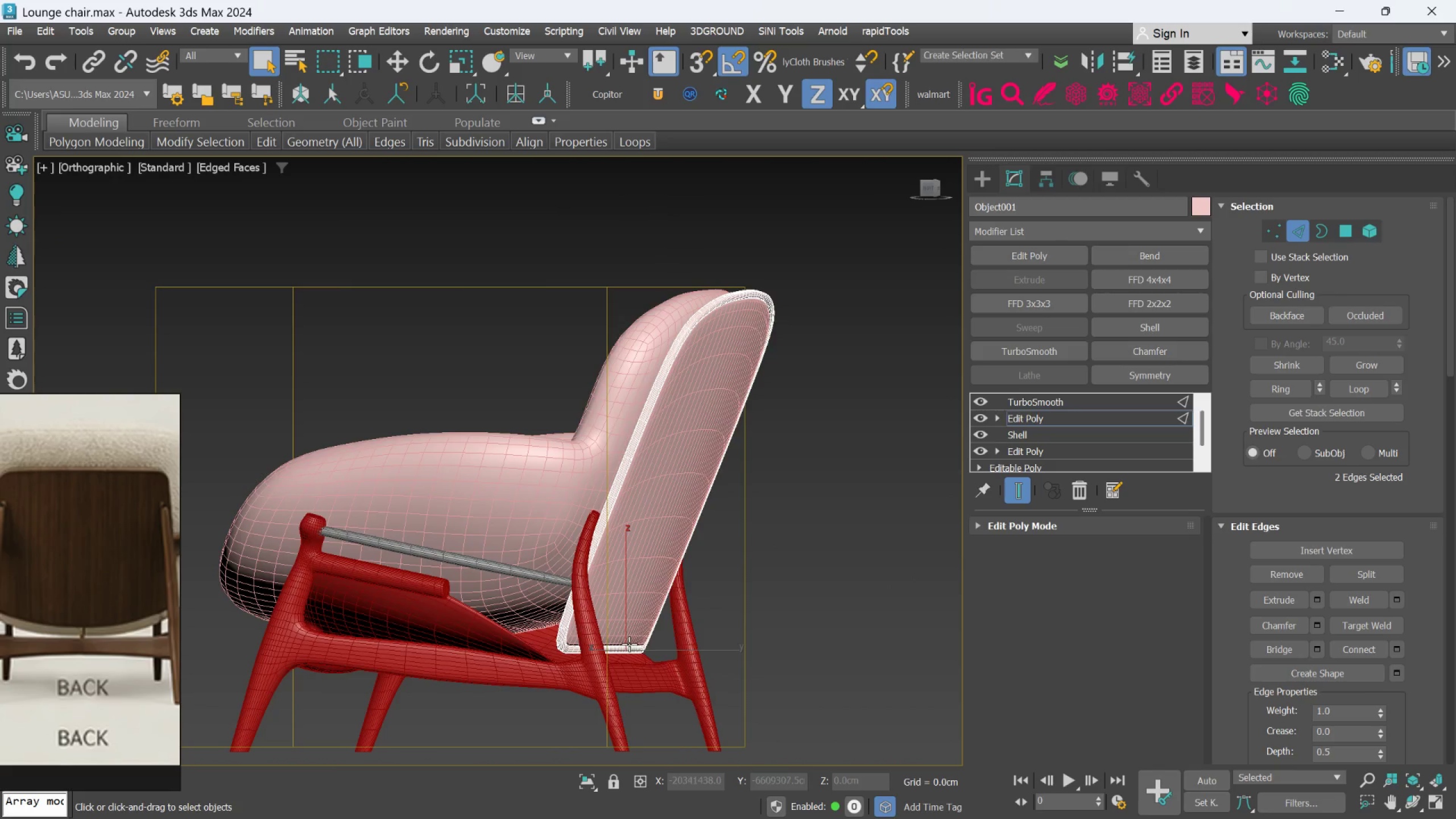 
key(F)
 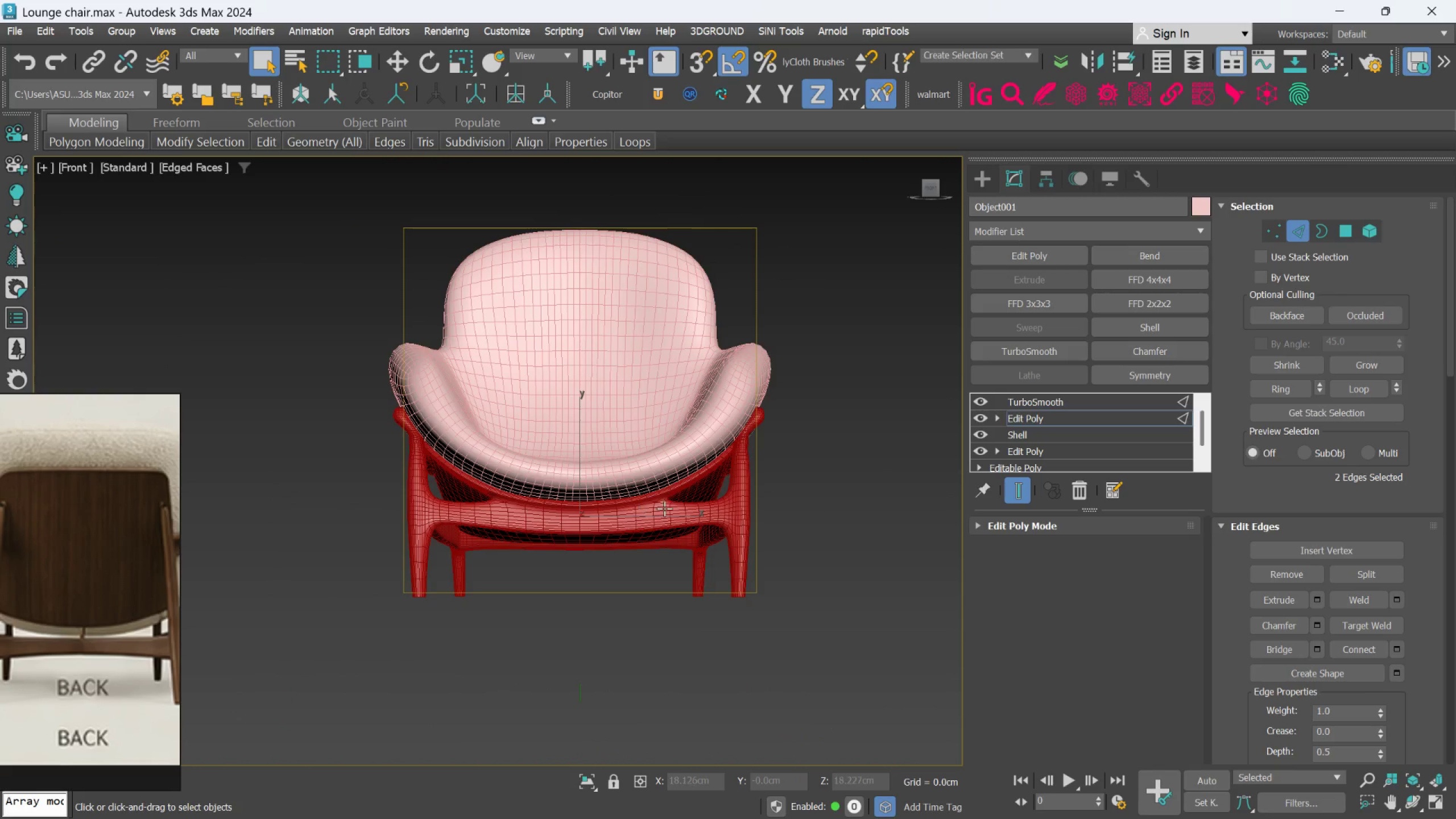 
hold_key(key=AltLeft, duration=1.34)
 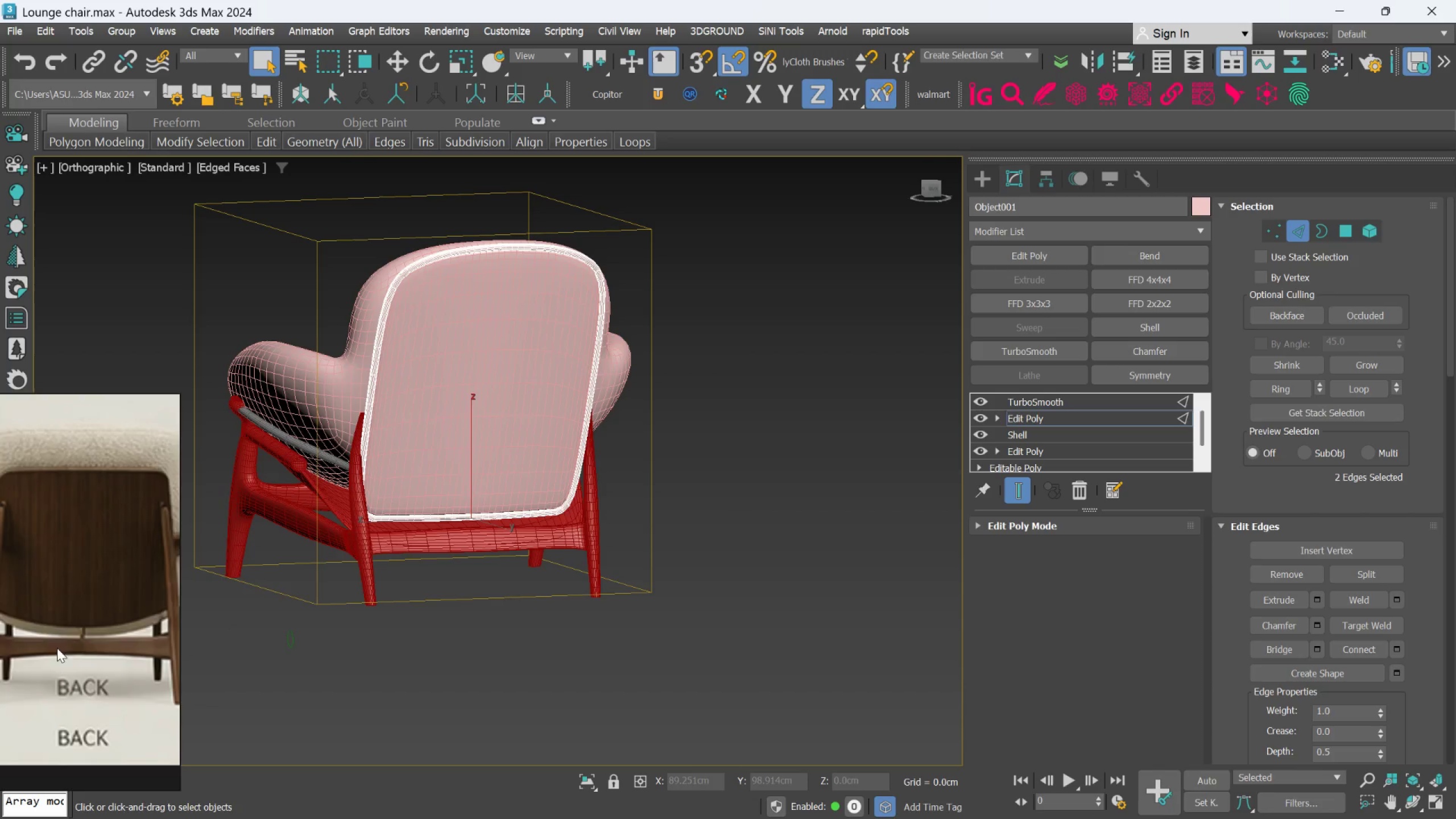 
scroll: coordinate [59, 646], scroll_direction: down, amount: 2.0
 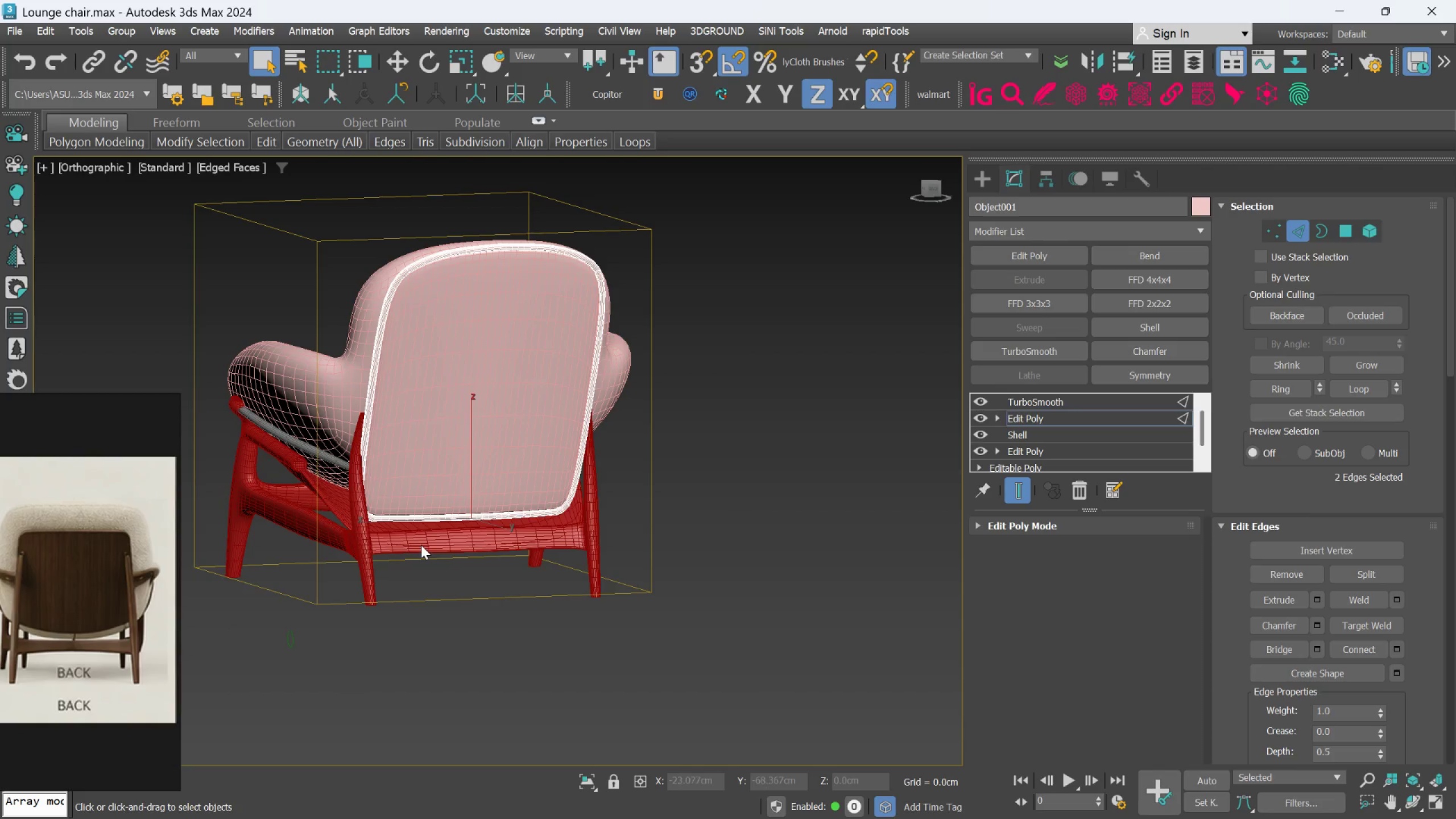 
scroll: coordinate [421, 545], scroll_direction: up, amount: 1.0
 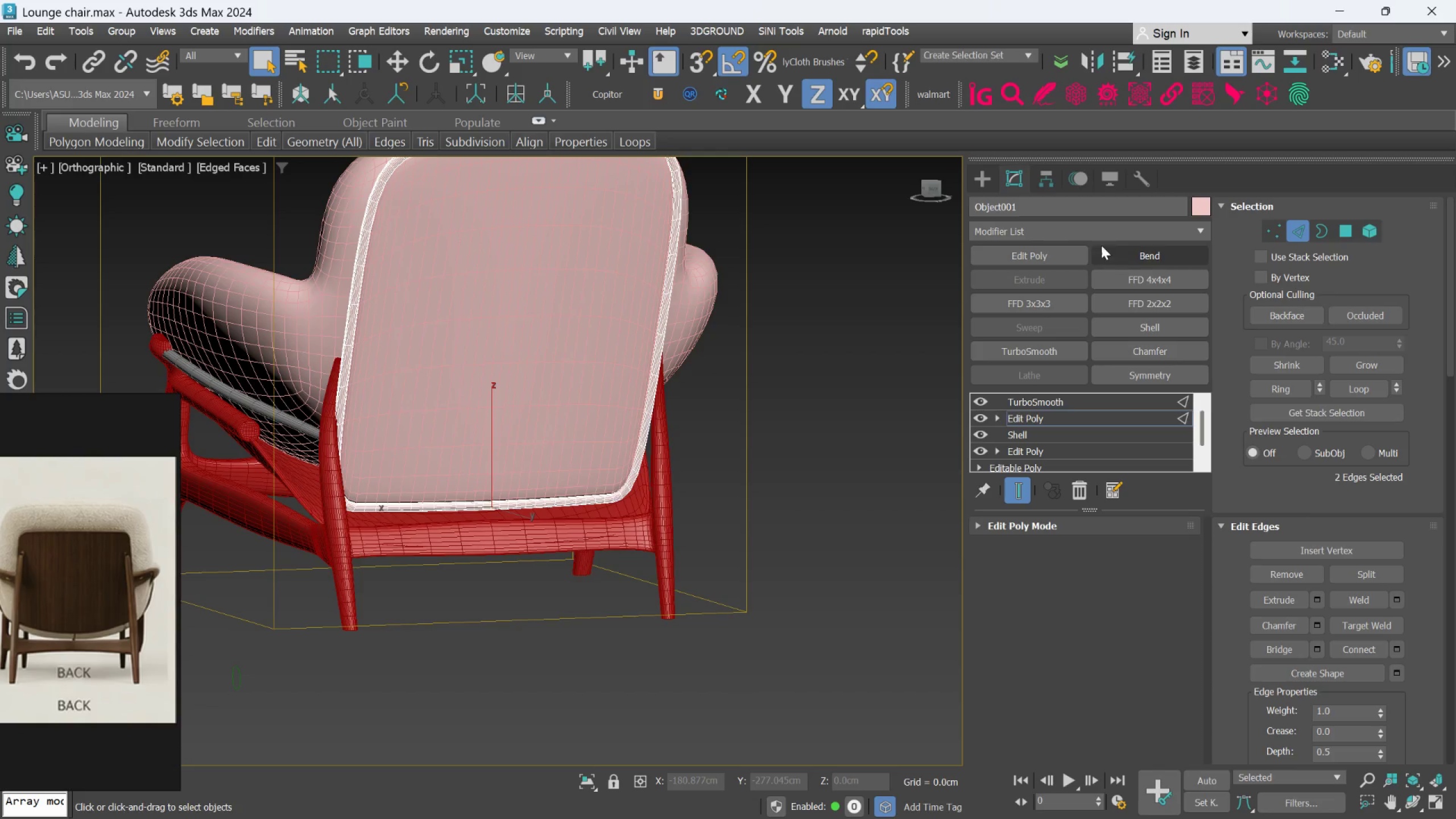 
left_click([976, 181])
 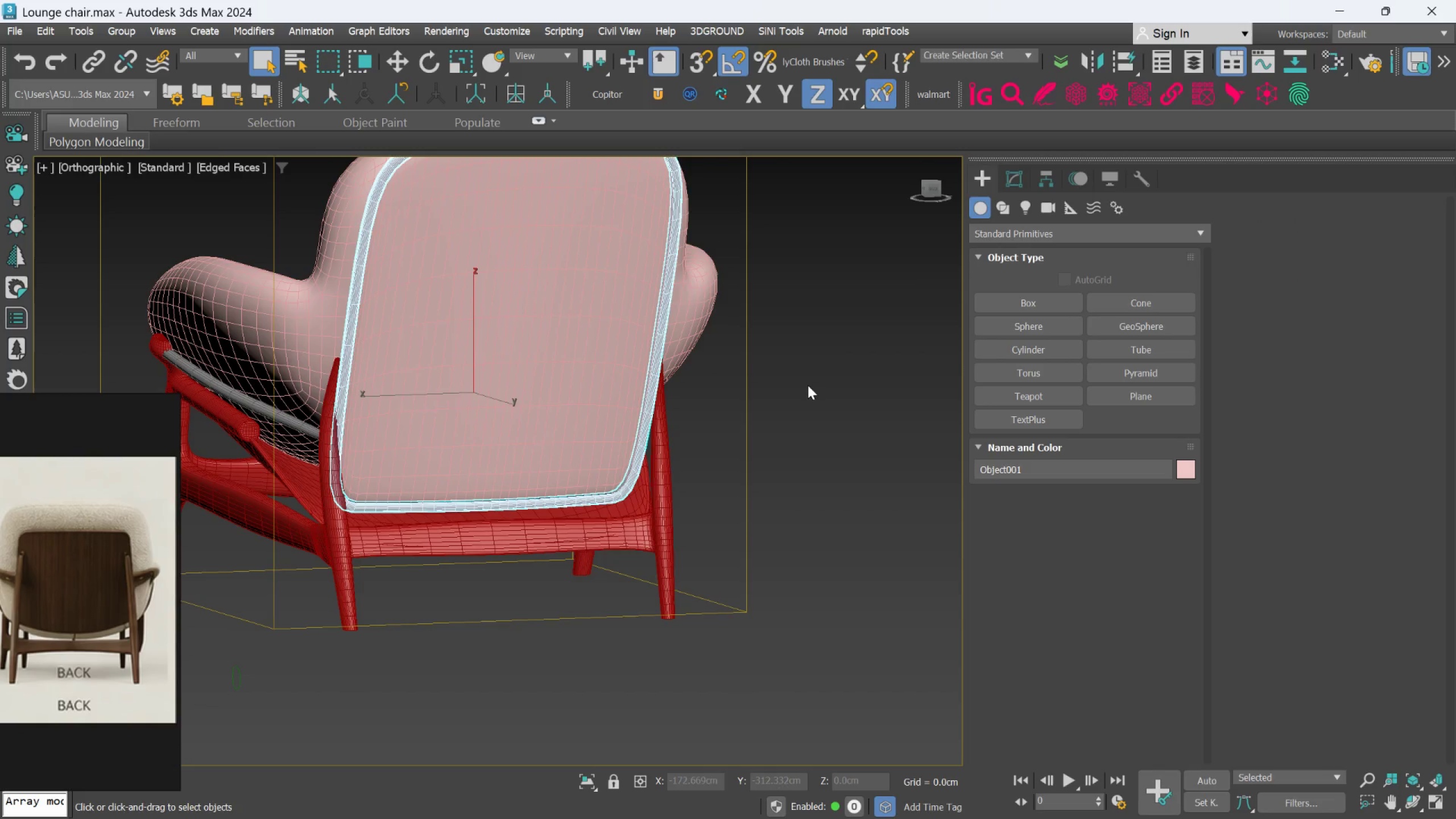 
hold_key(key=AltLeft, duration=1.0)
 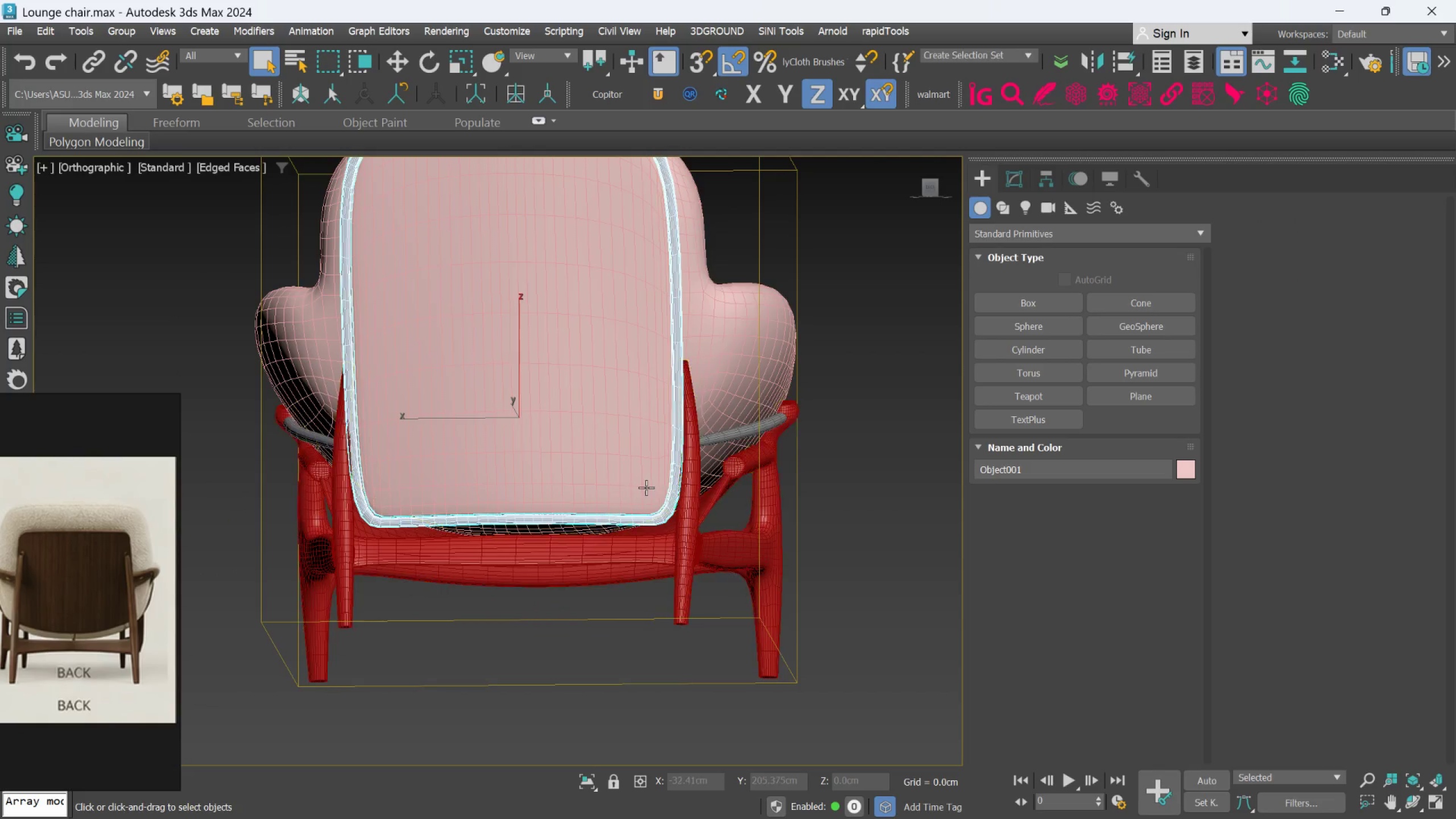 
hold_key(key=AltLeft, duration=0.34)
 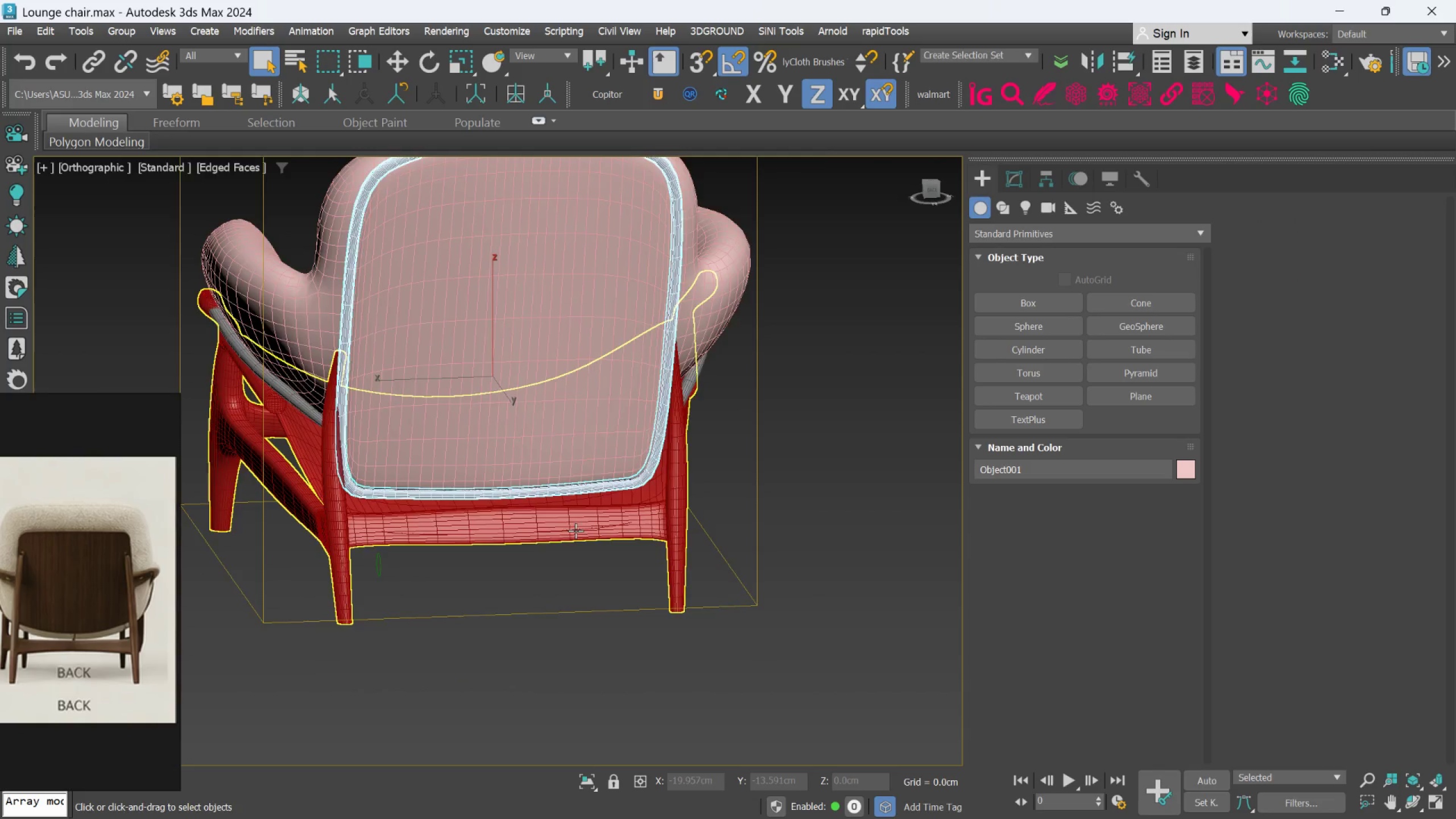 
scroll: coordinate [570, 527], scroll_direction: up, amount: 1.0
 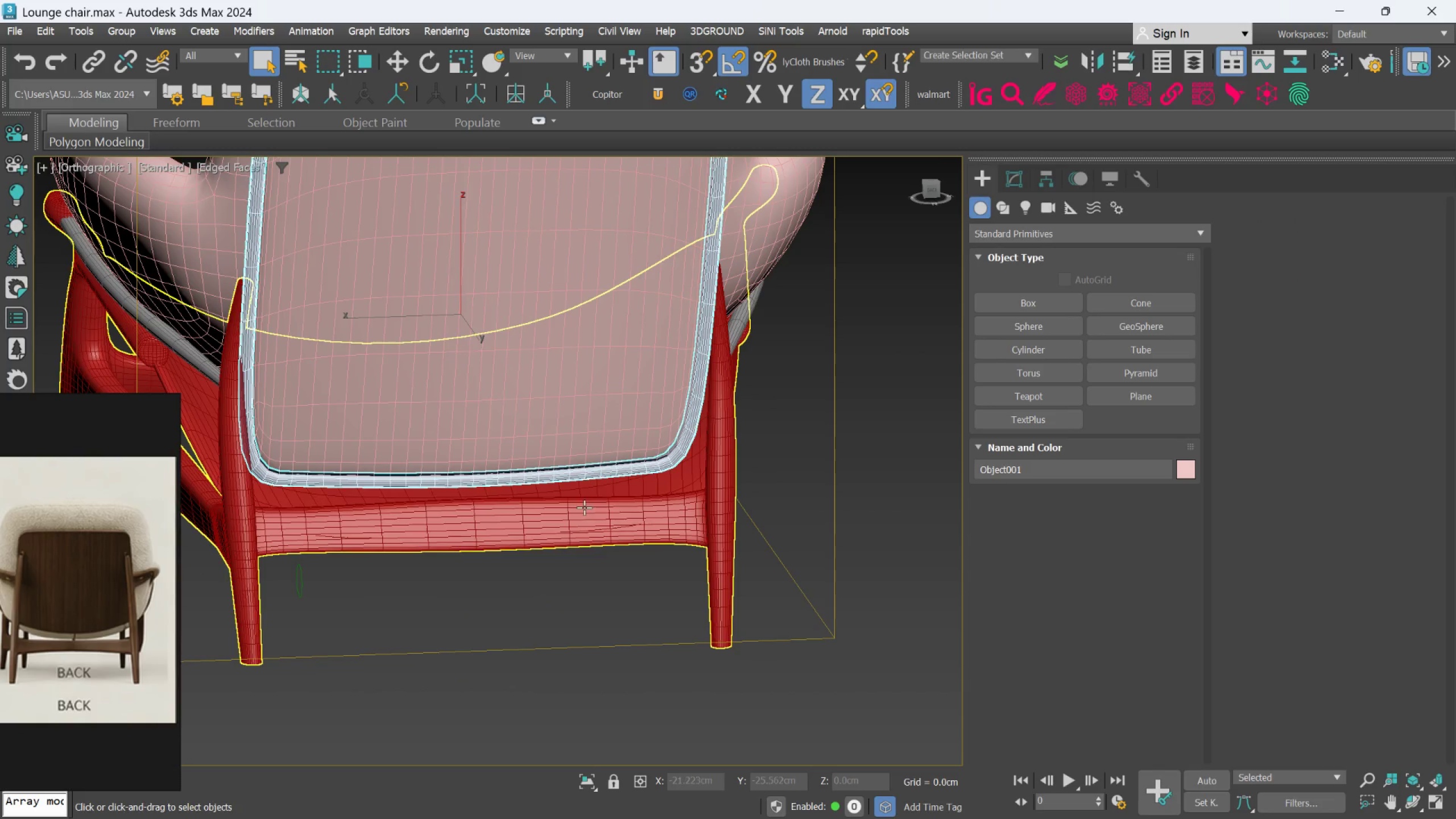 
hold_key(key=AltLeft, duration=0.61)
 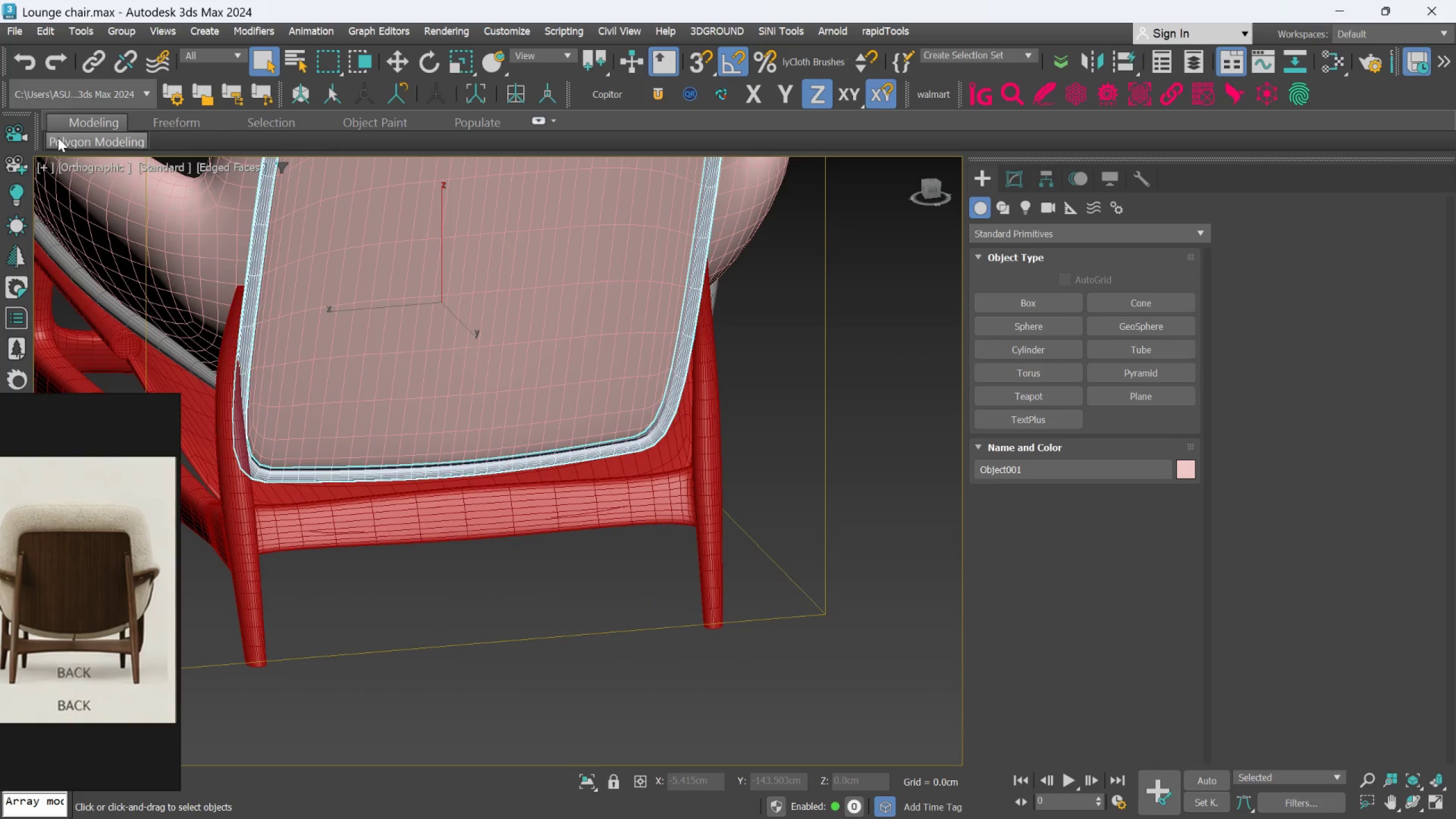 
left_click([72, 160])
 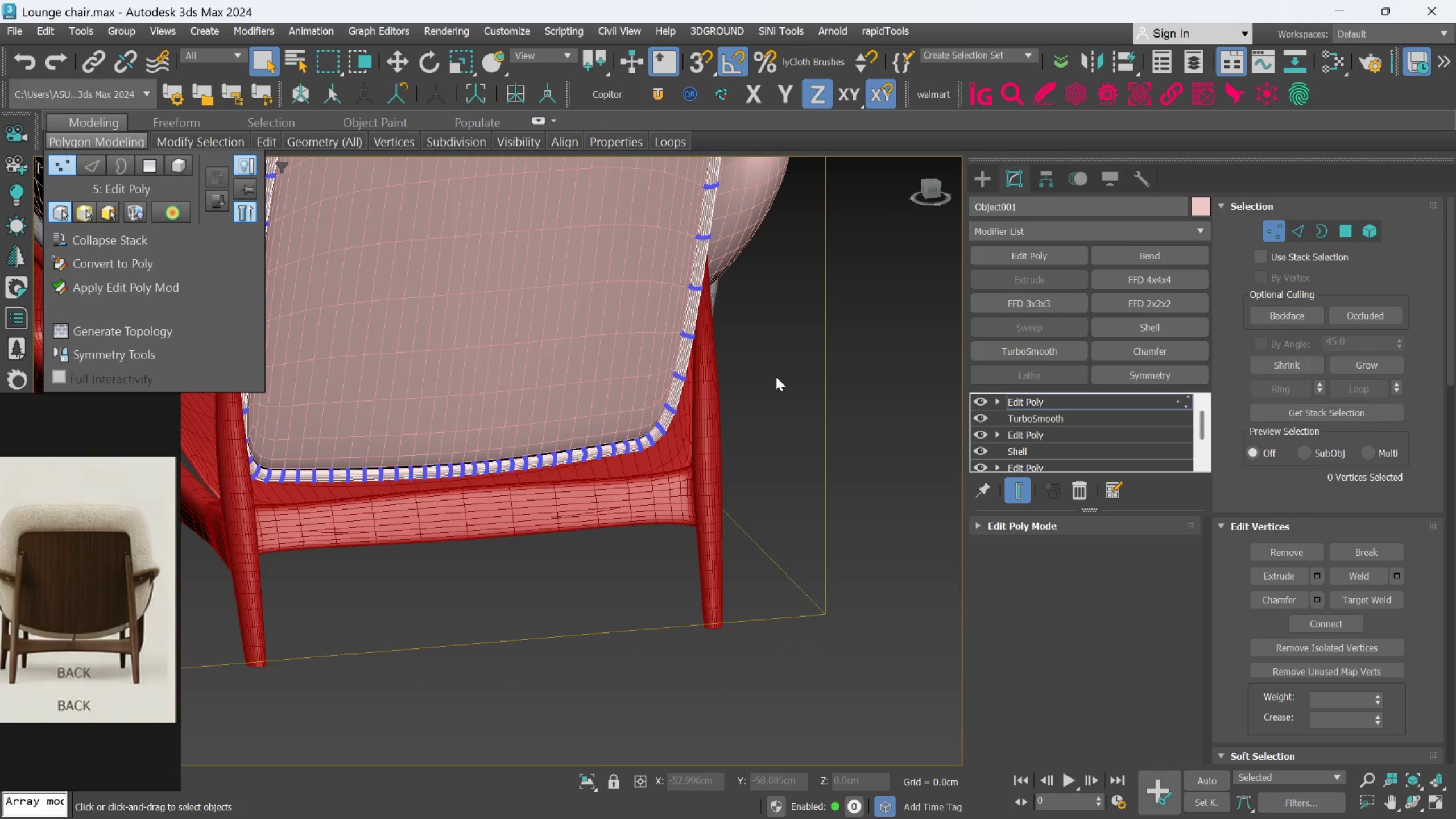 
left_click([973, 436])
 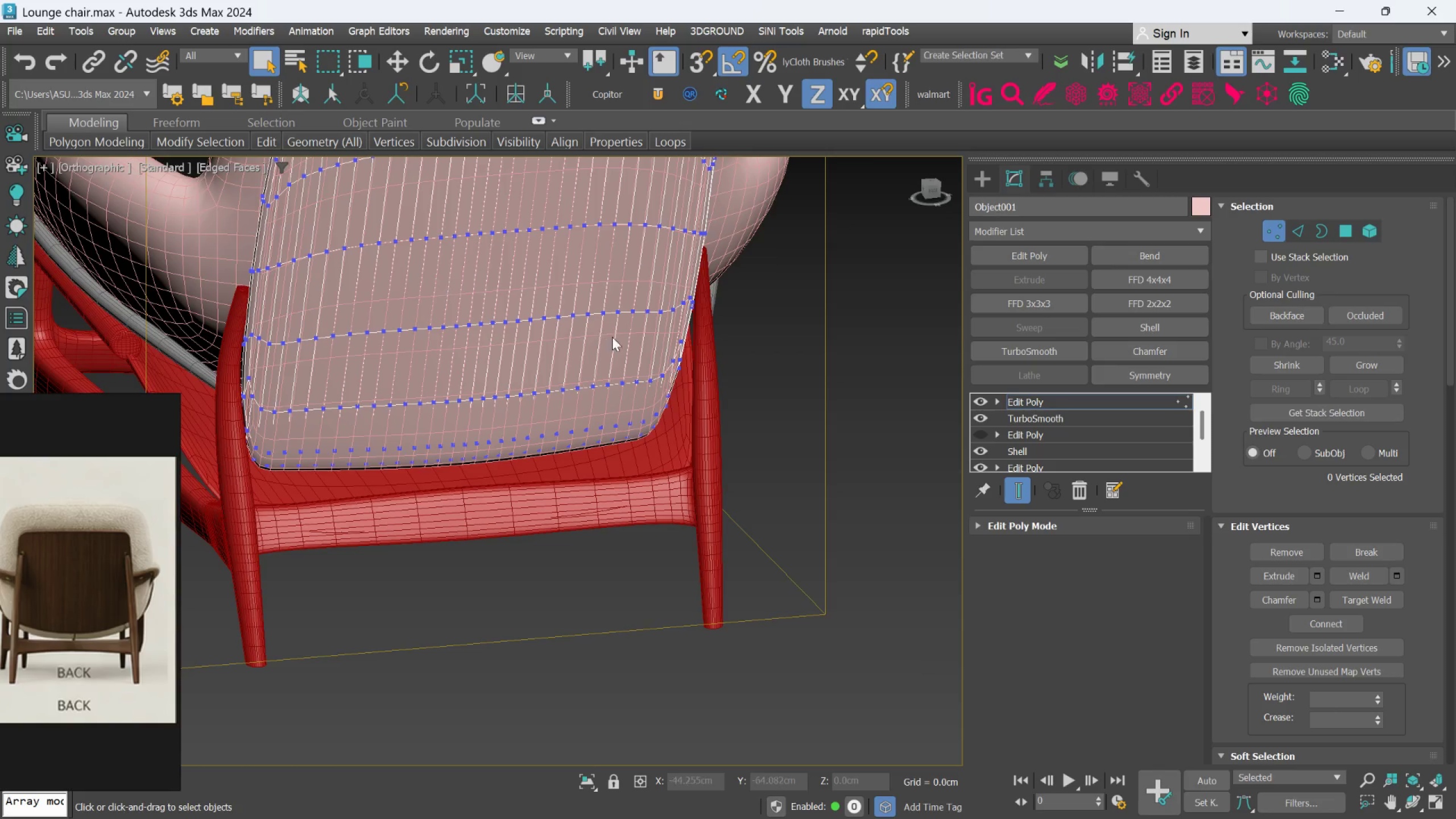 
left_click([108, 170])
 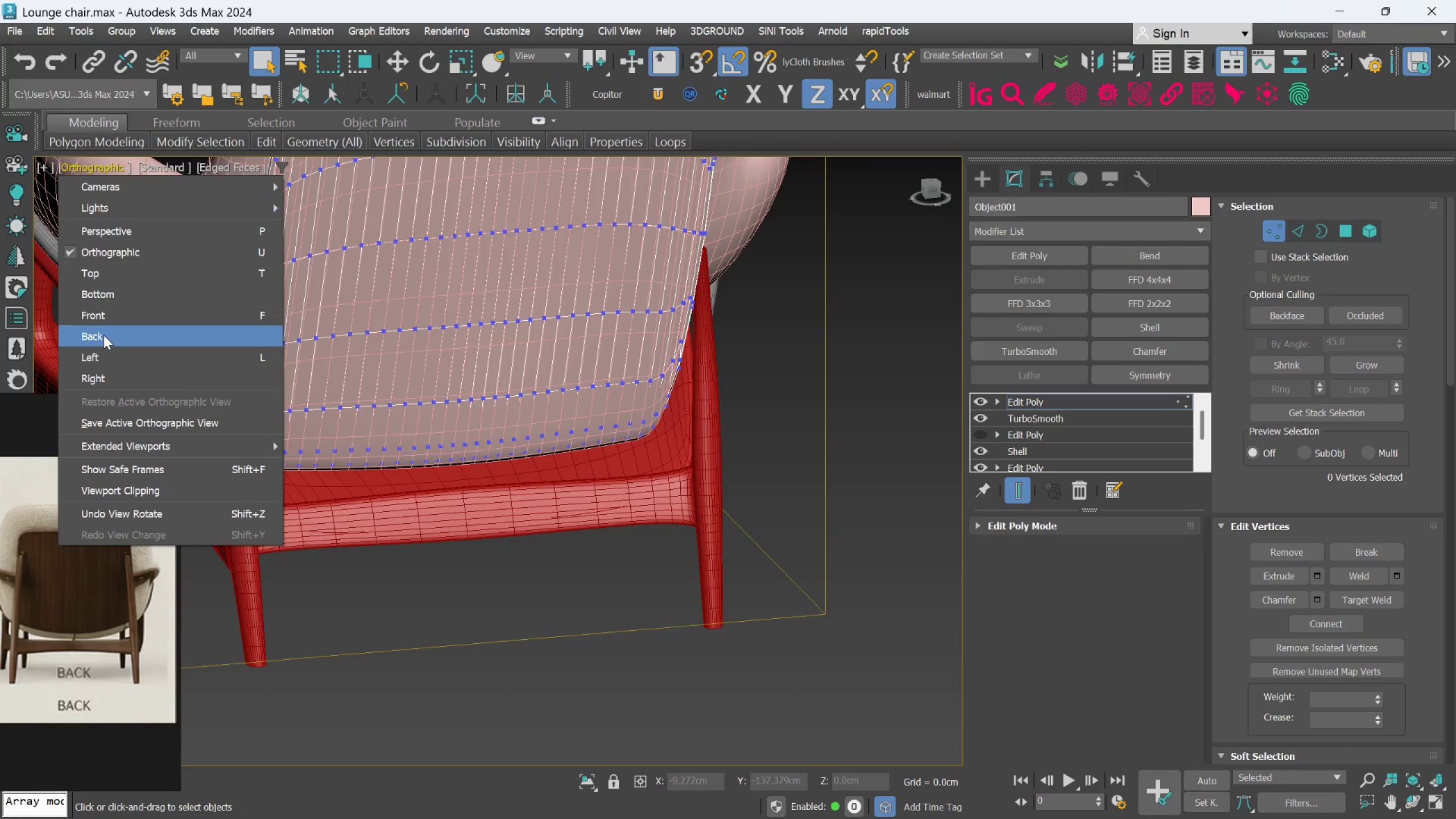 
left_click([103, 337])
 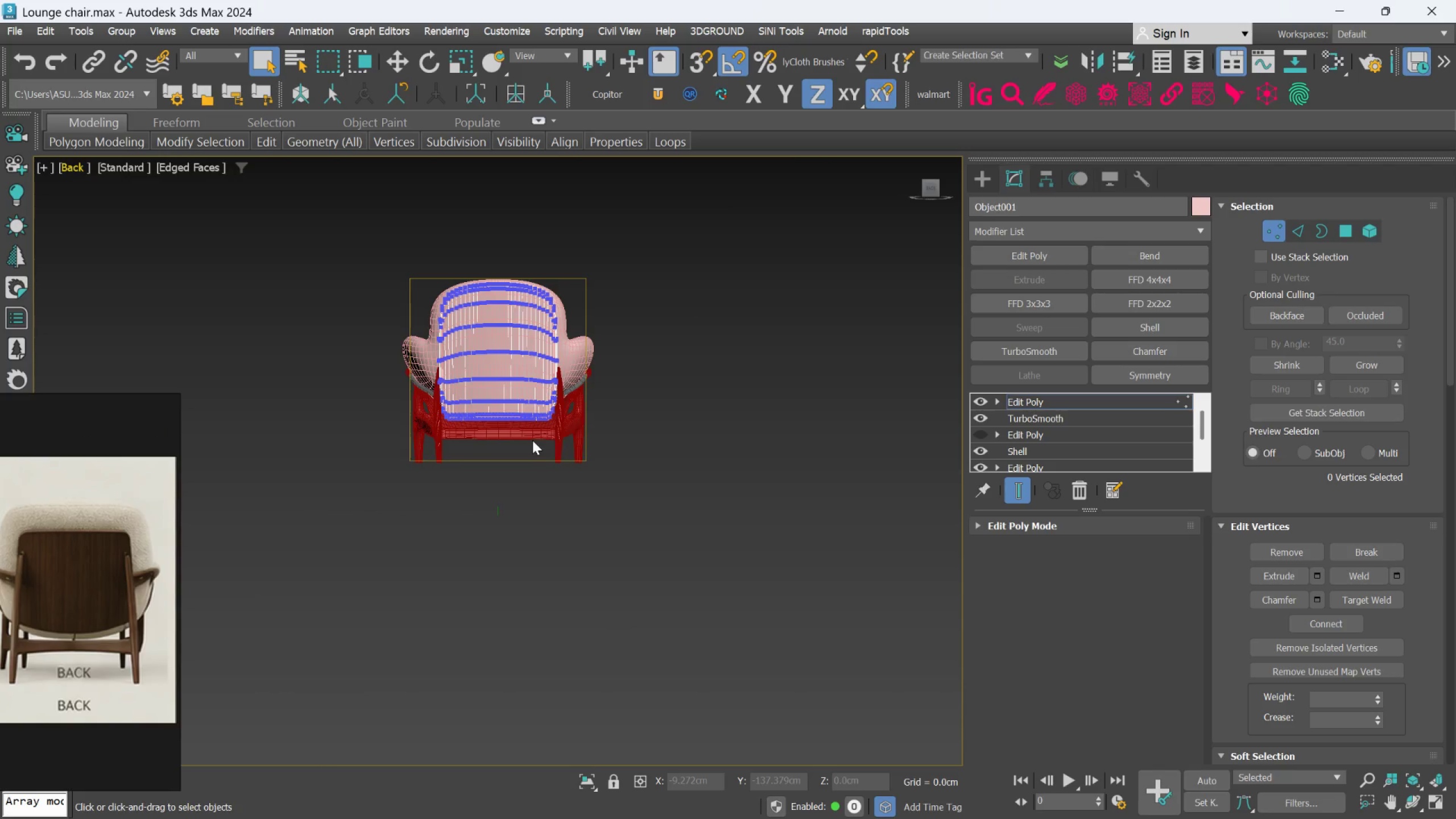 
scroll: coordinate [489, 428], scroll_direction: up, amount: 3.0
 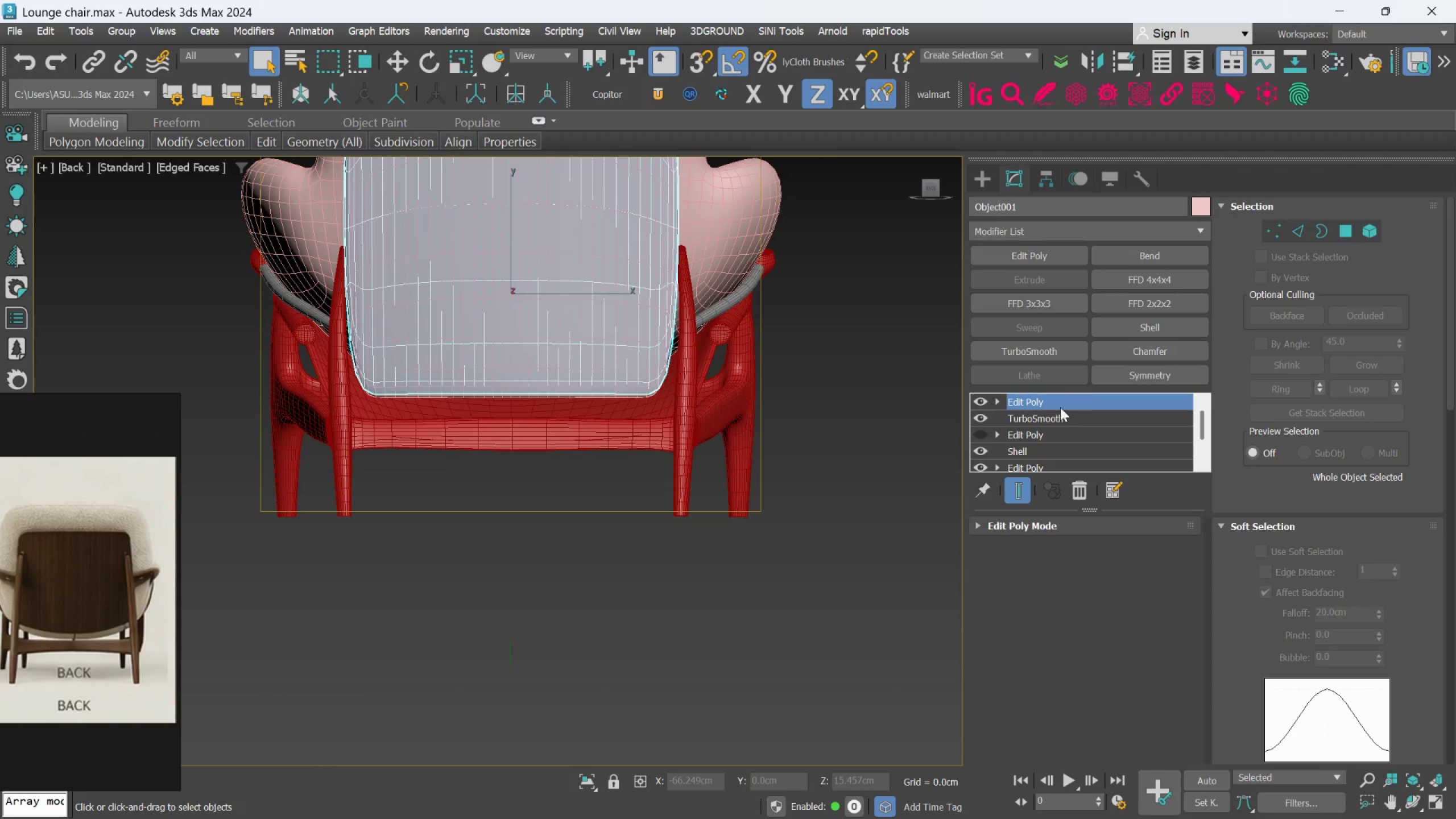 
left_click([1040, 433])
 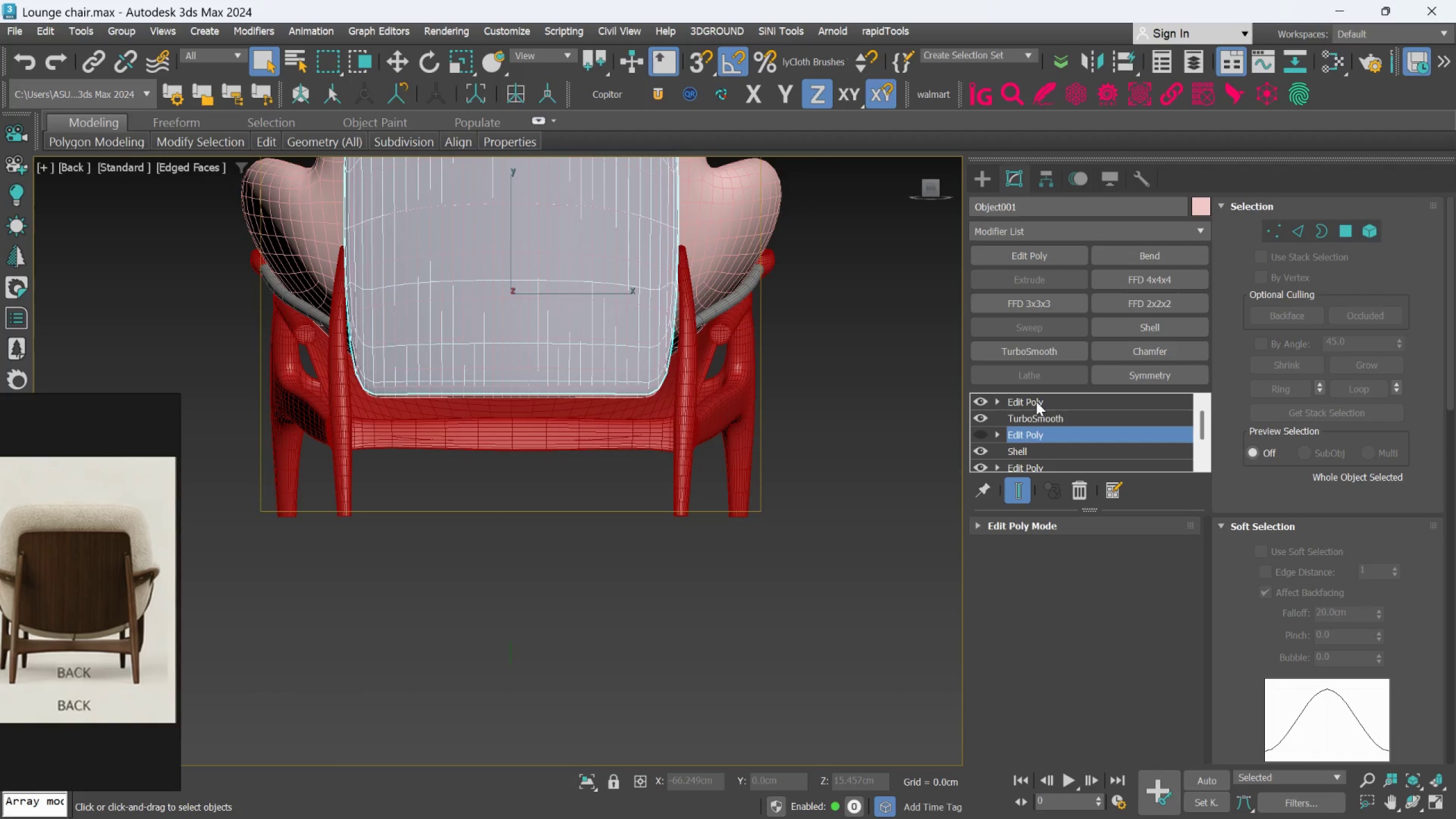 
left_click([1036, 402])
 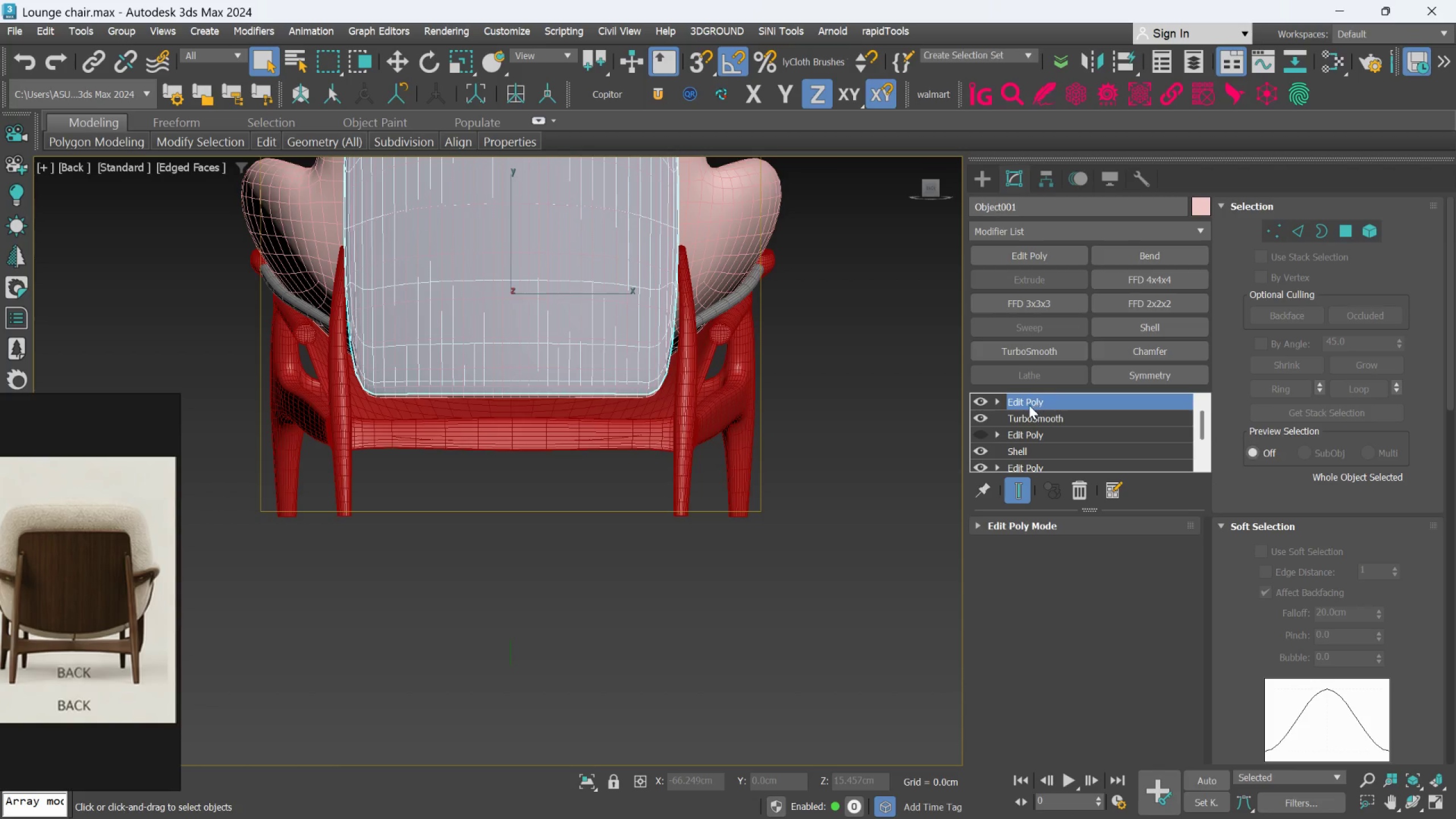 
scroll: coordinate [494, 356], scroll_direction: up, amount: 1.0
 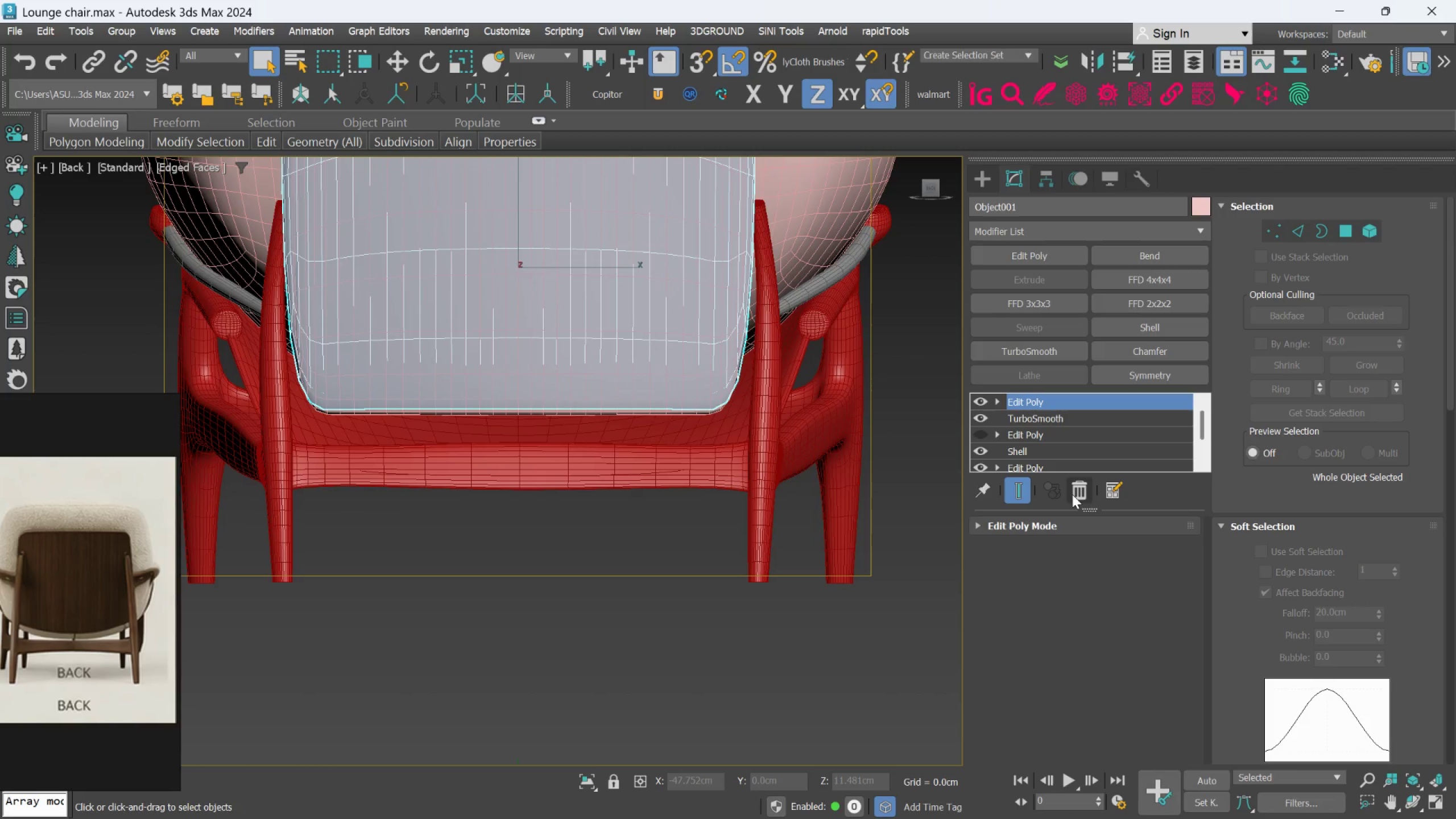 
left_click([1083, 492])
 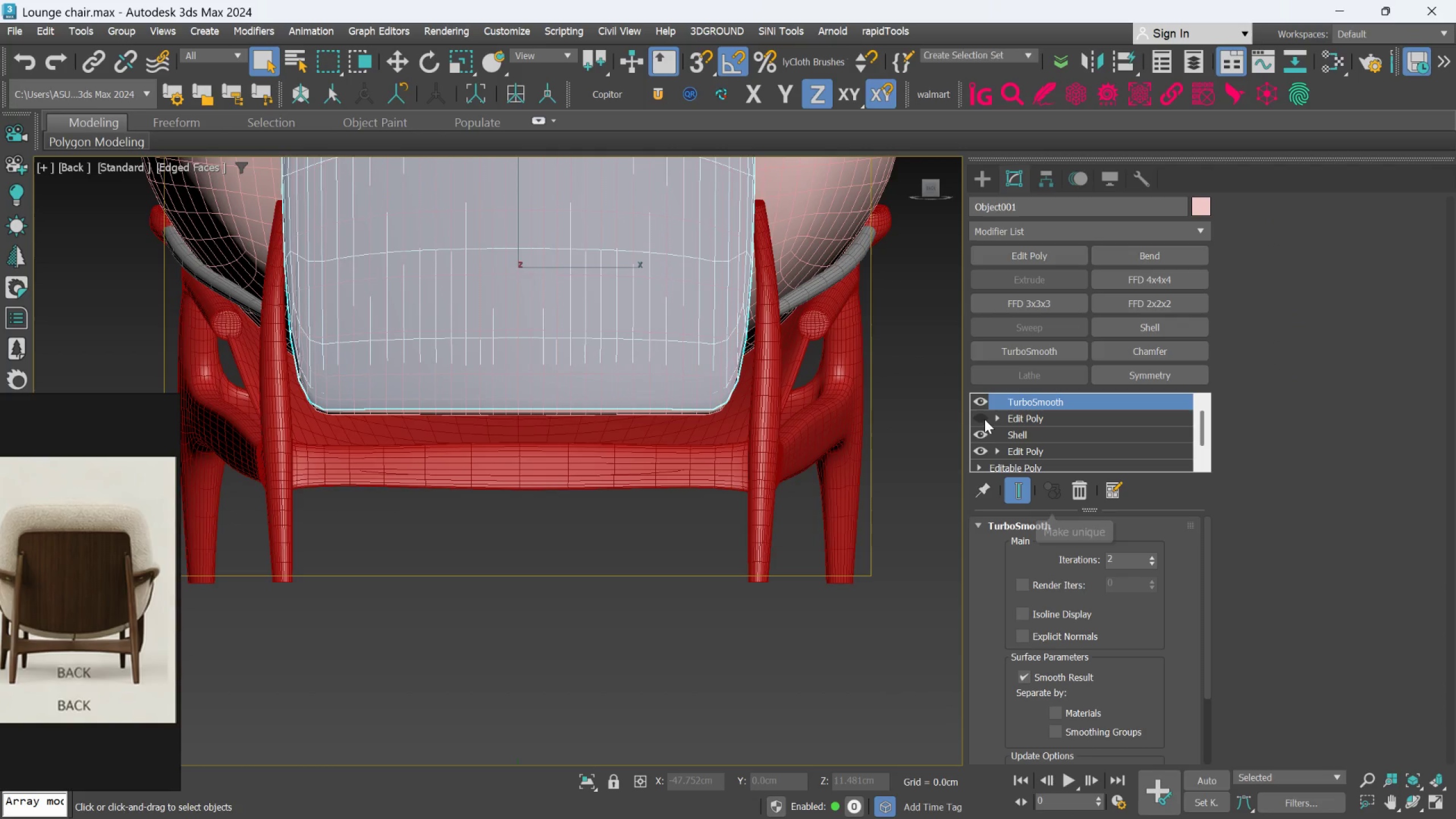 
left_click([981, 417])
 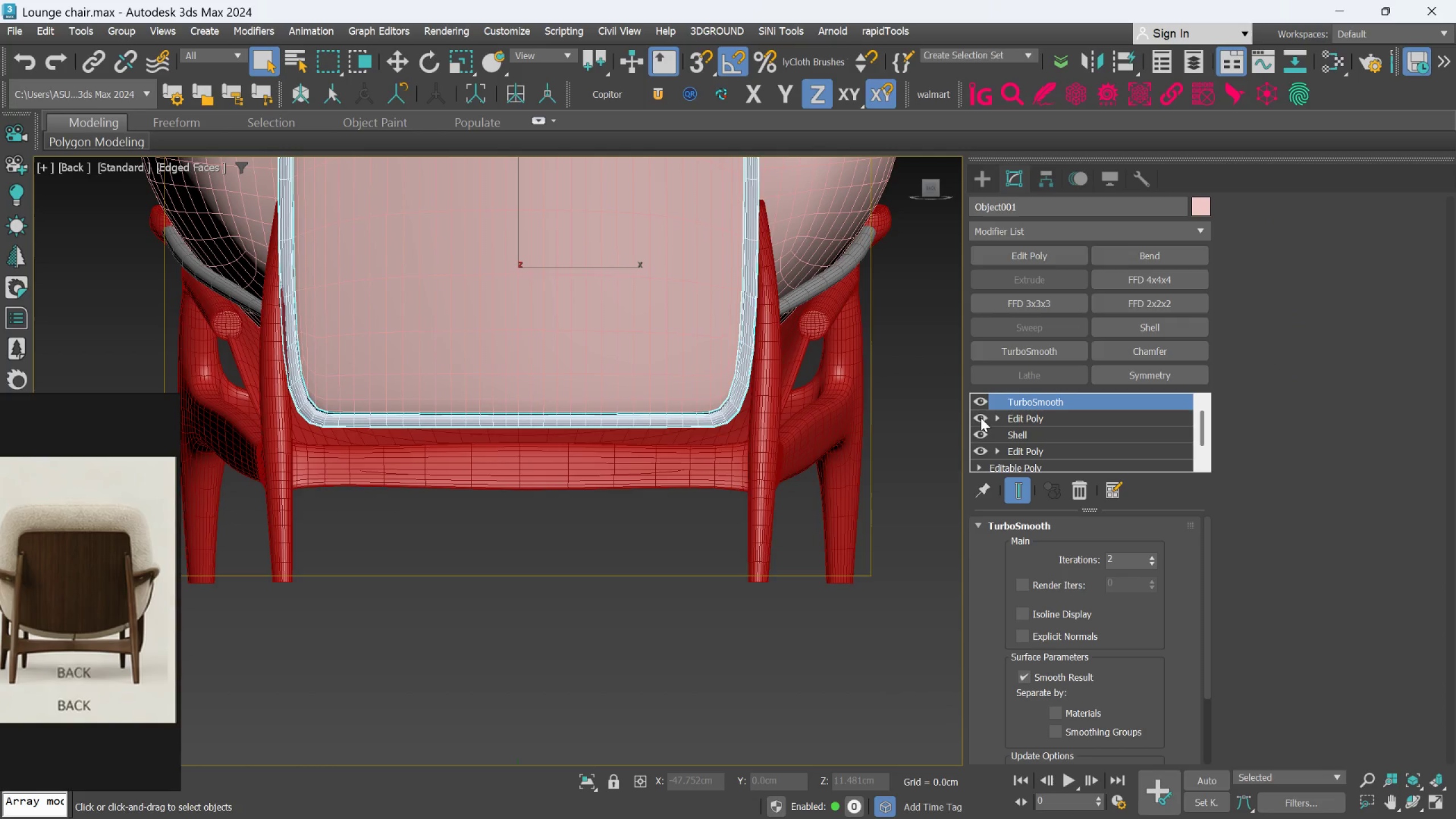 
scroll: coordinate [692, 408], scroll_direction: up, amount: 3.0
 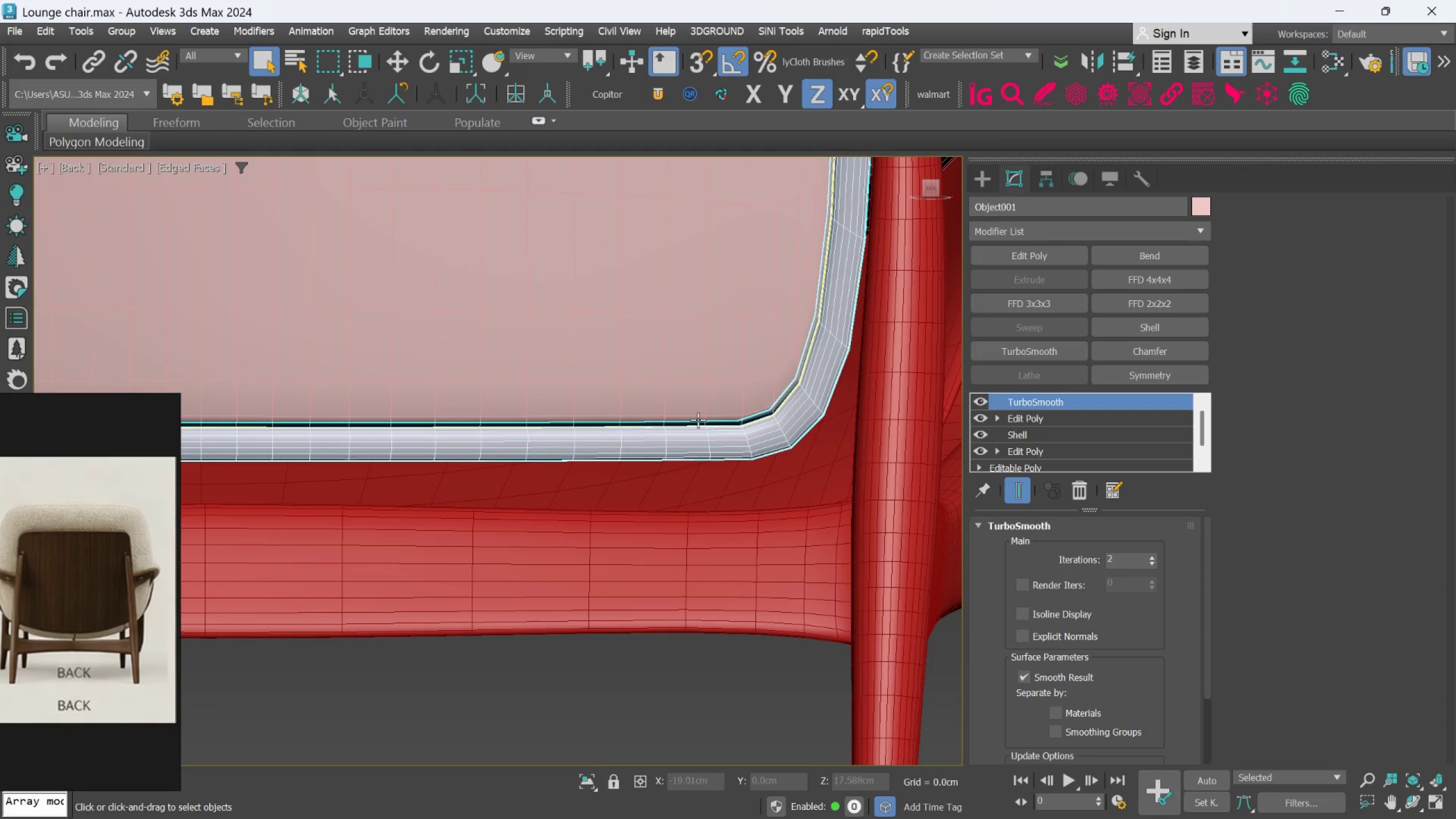 
hold_key(key=AltLeft, duration=0.47)
 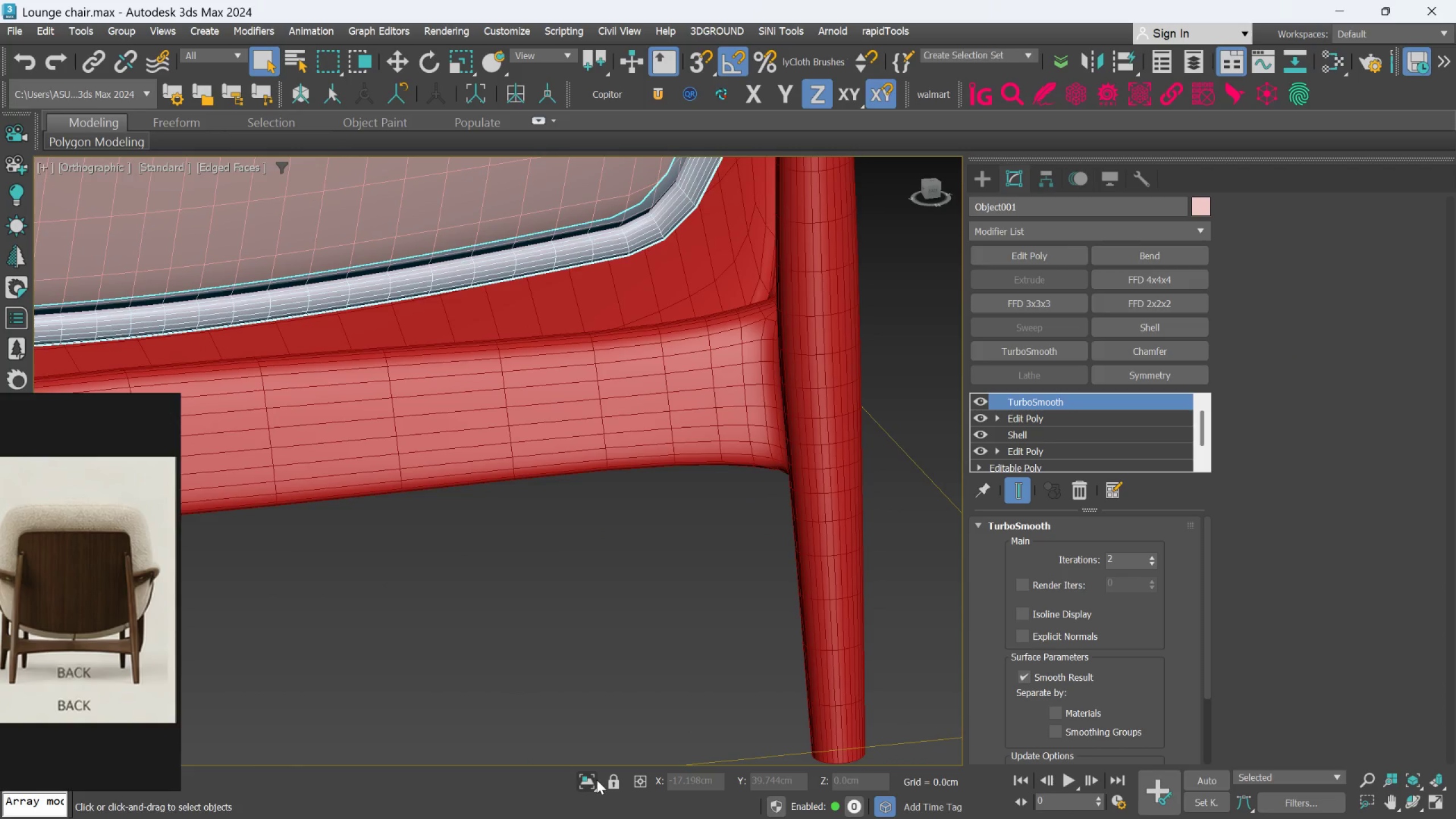 
left_click([584, 783])
 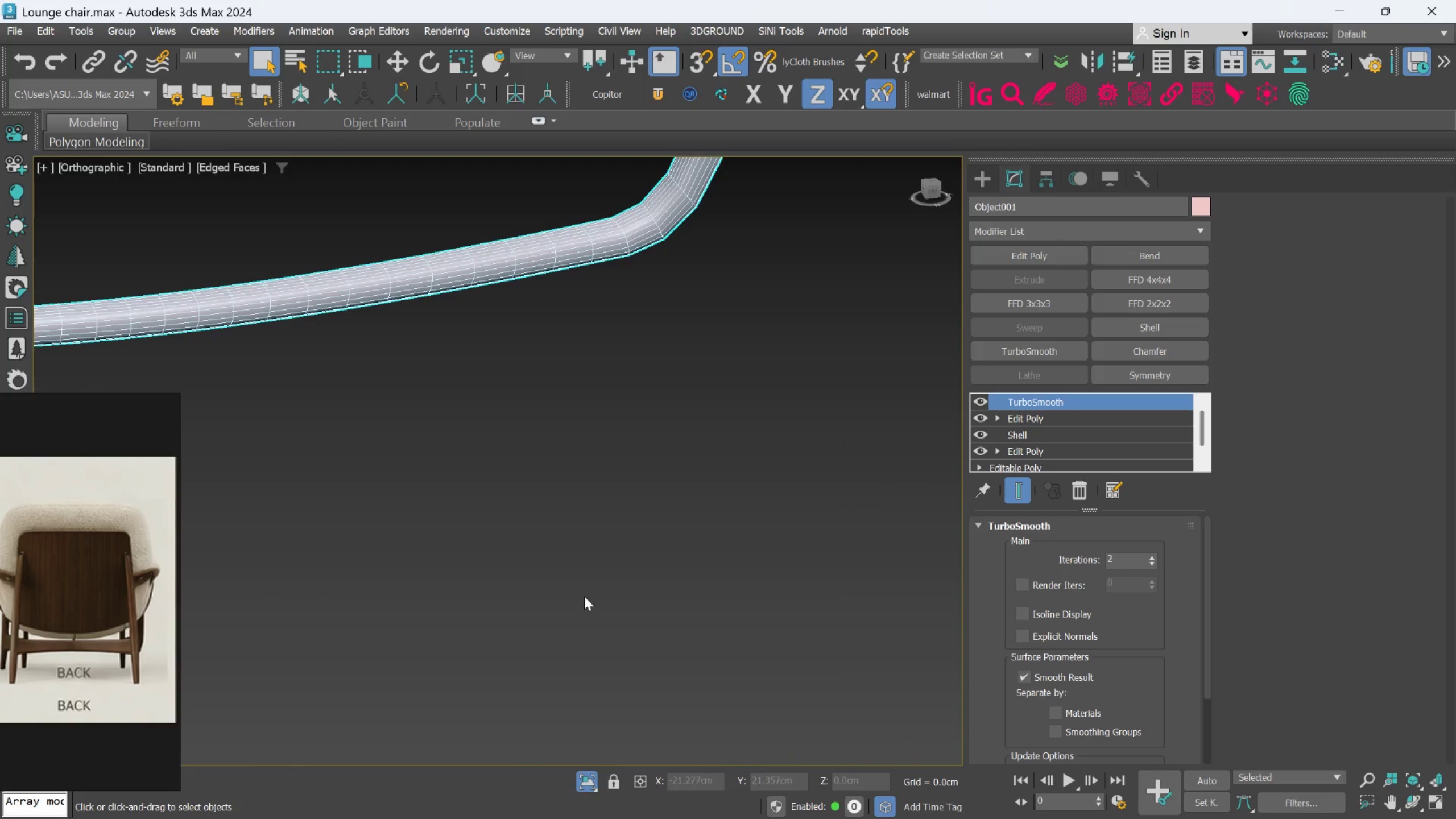 
key(Alt+AltLeft)
 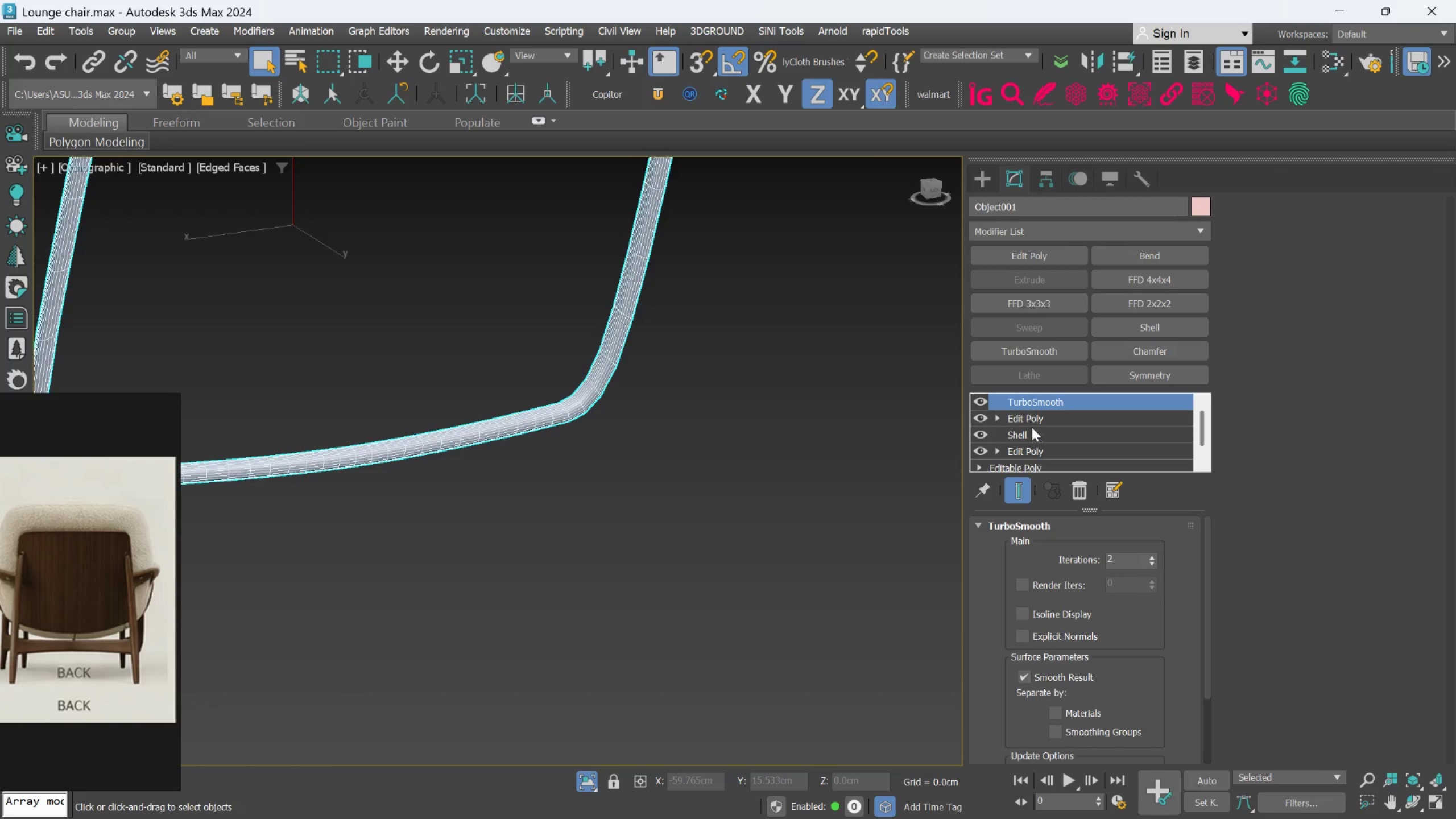 
scroll: coordinate [580, 578], scroll_direction: down, amount: 2.0
 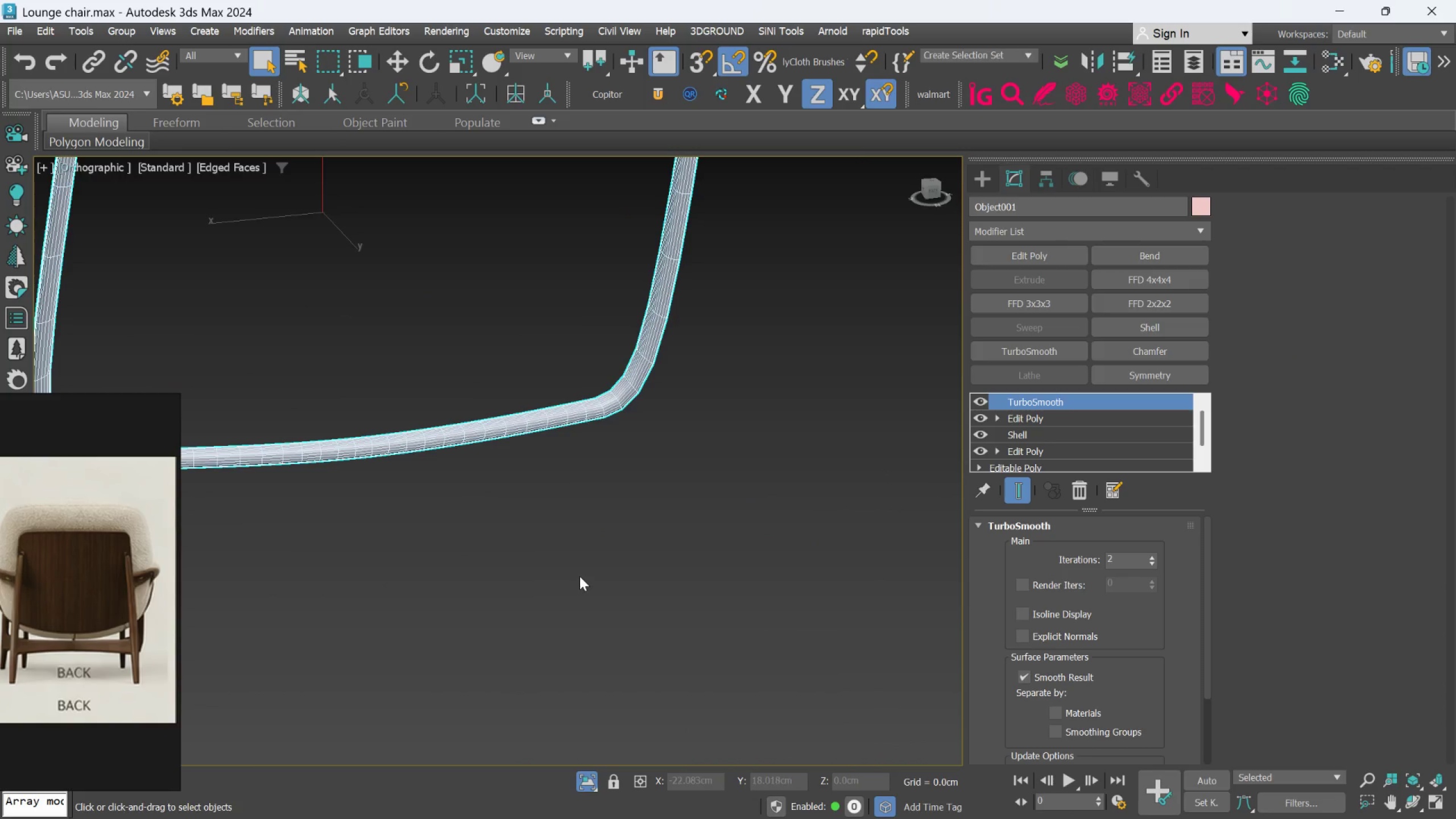 
double_click([1017, 490])
 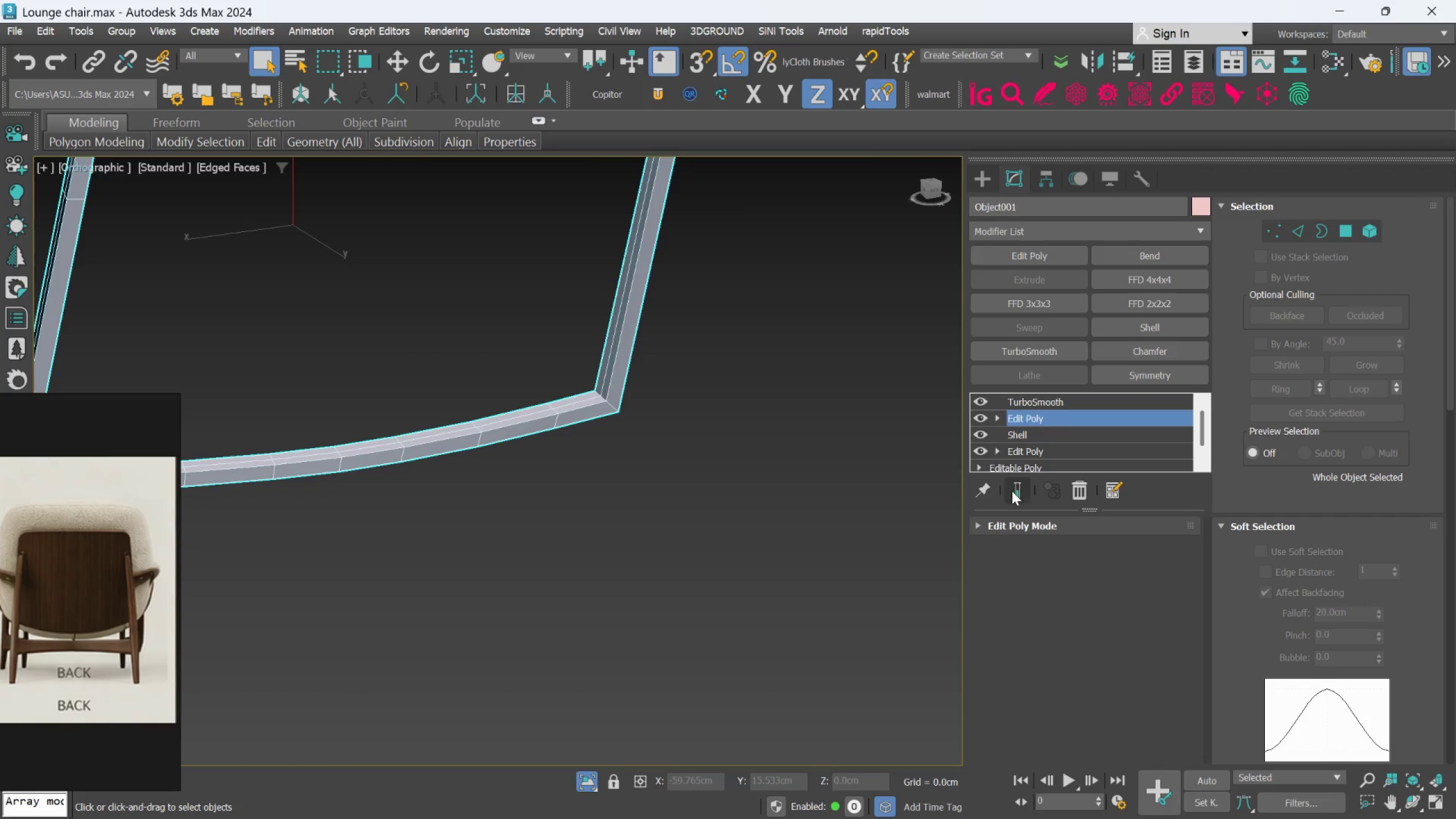 
hold_key(key=AltLeft, duration=0.67)
 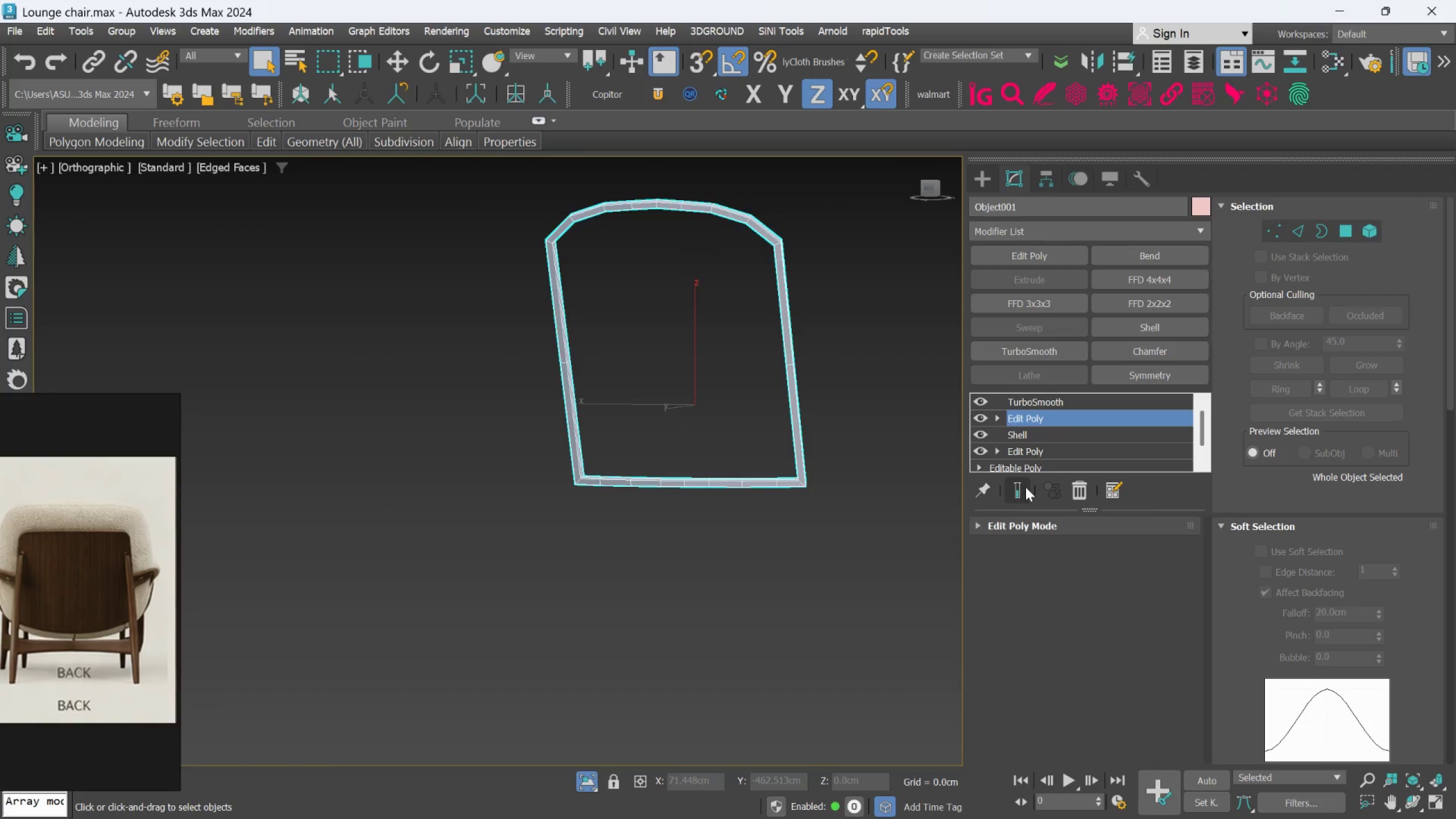 
scroll: coordinate [830, 470], scroll_direction: down, amount: 3.0
 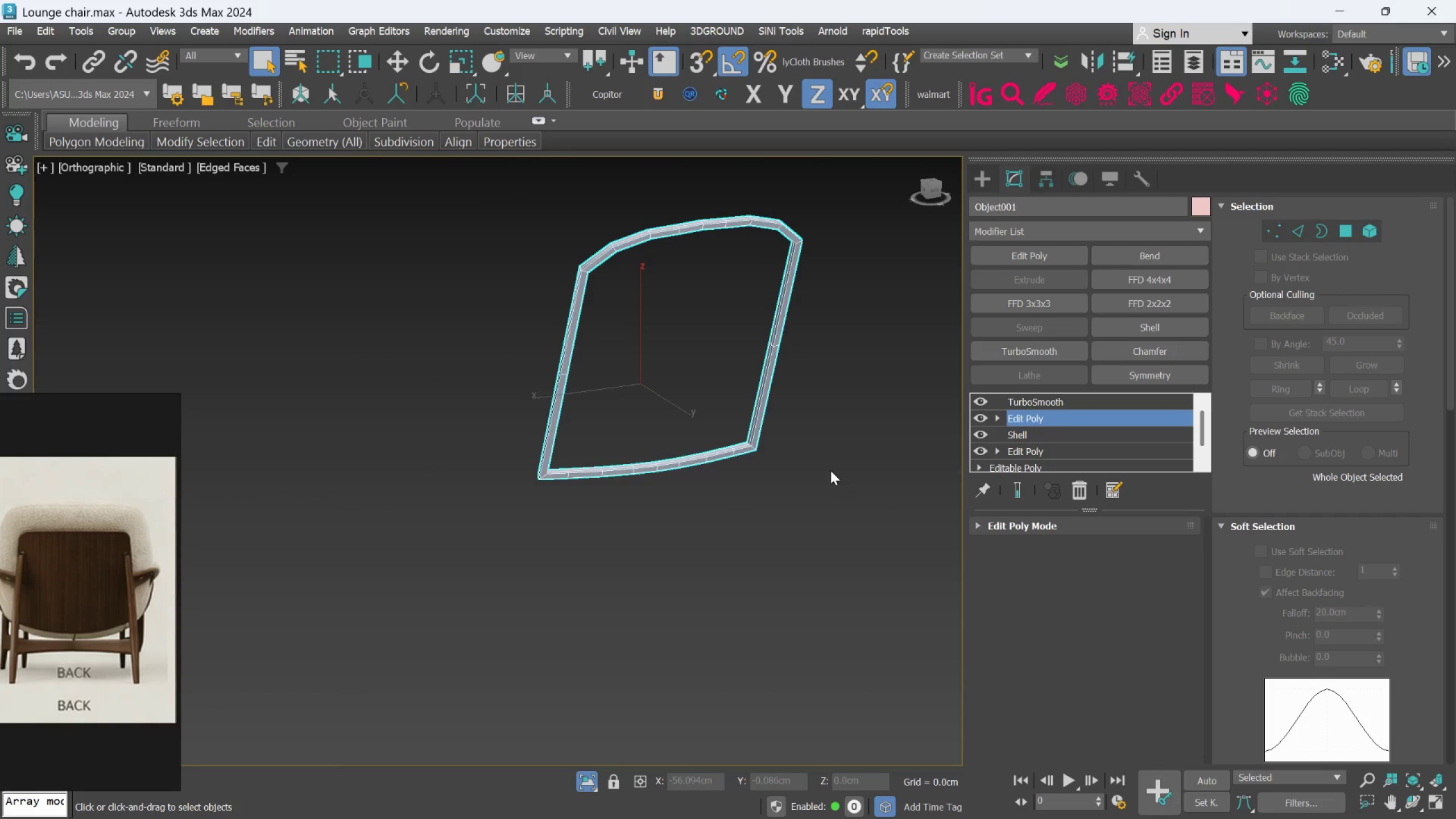 
left_click([1025, 487])
 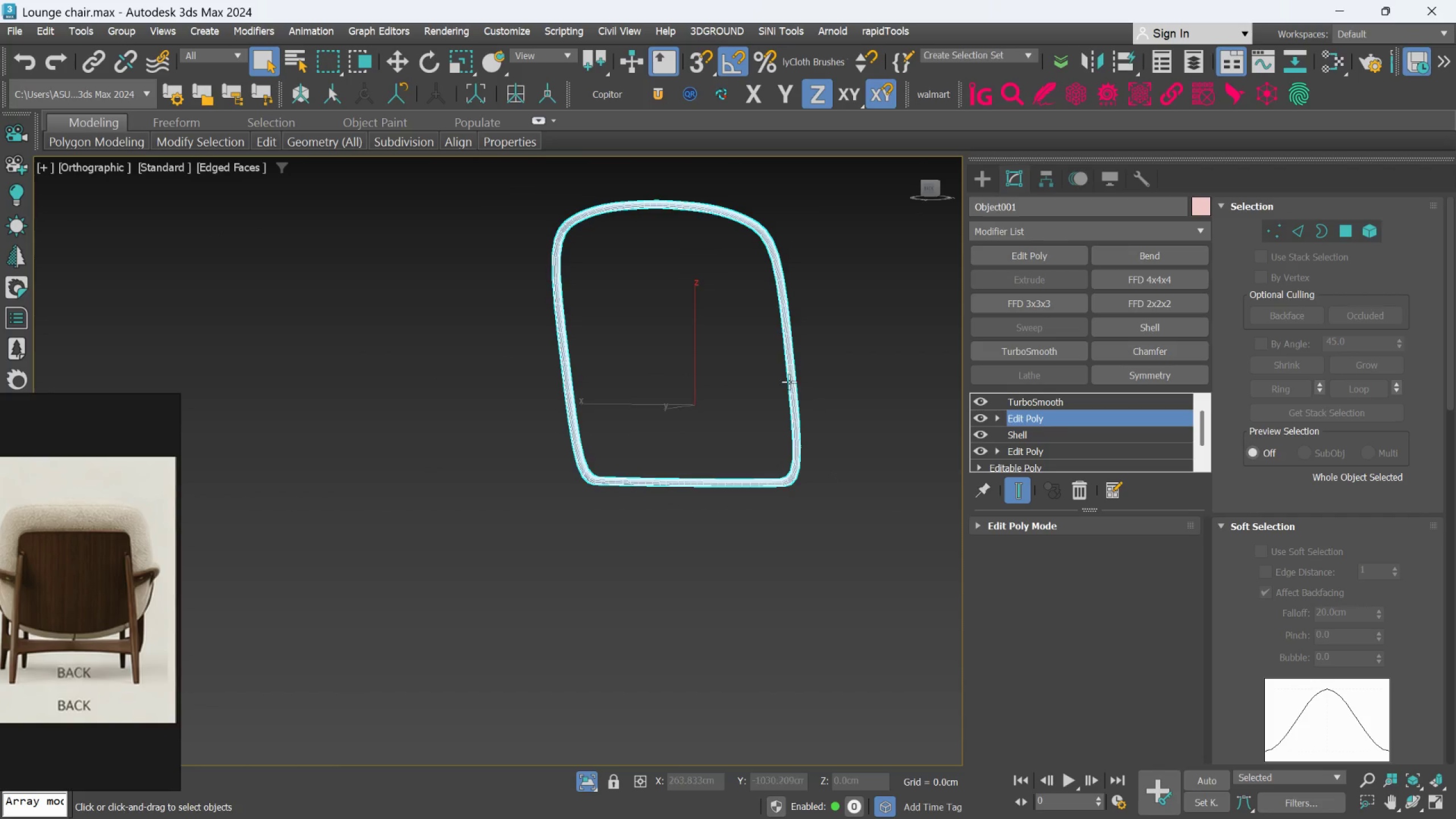 
hold_key(key=AltLeft, duration=0.36)
 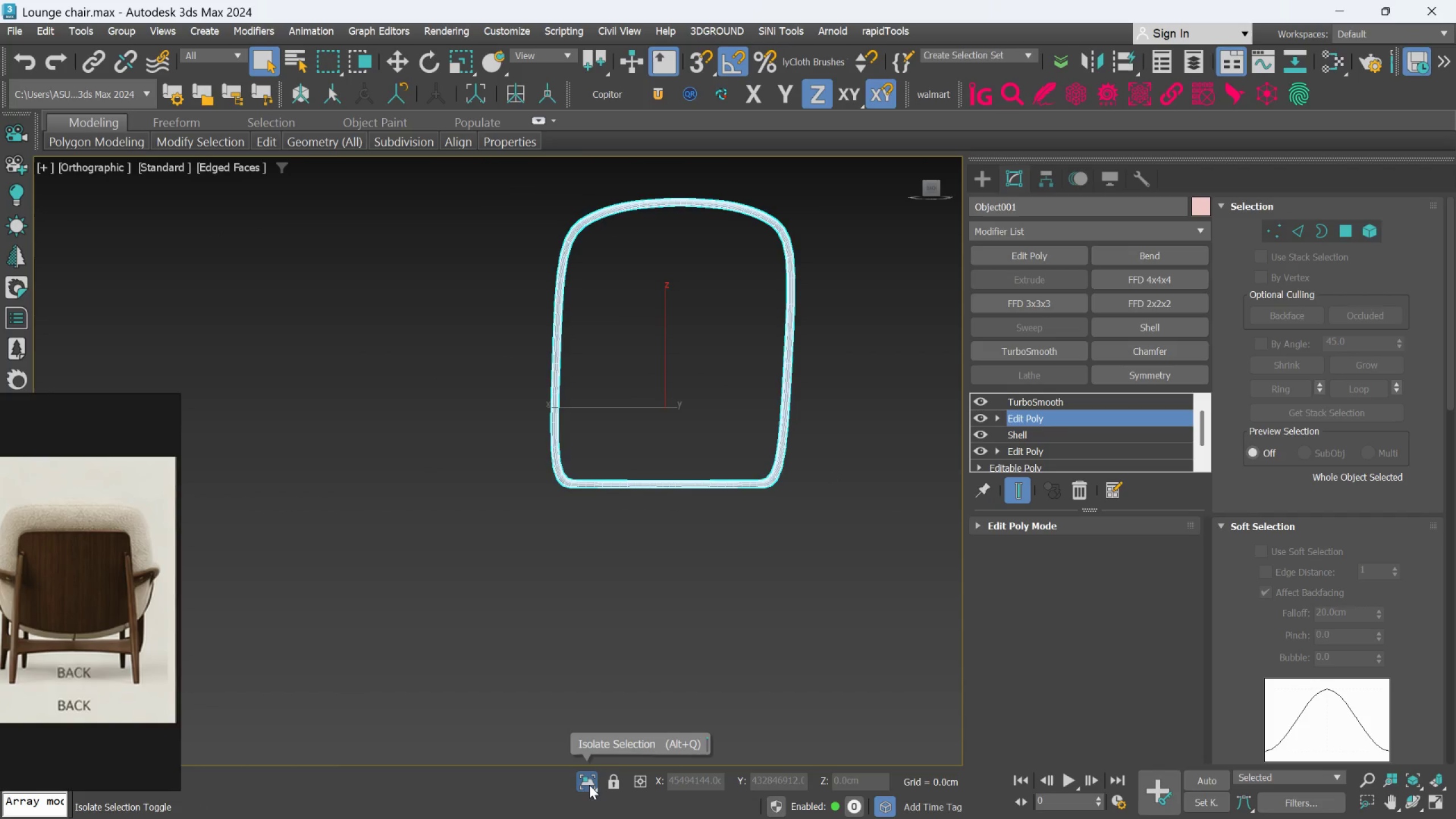 
left_click([589, 784])
 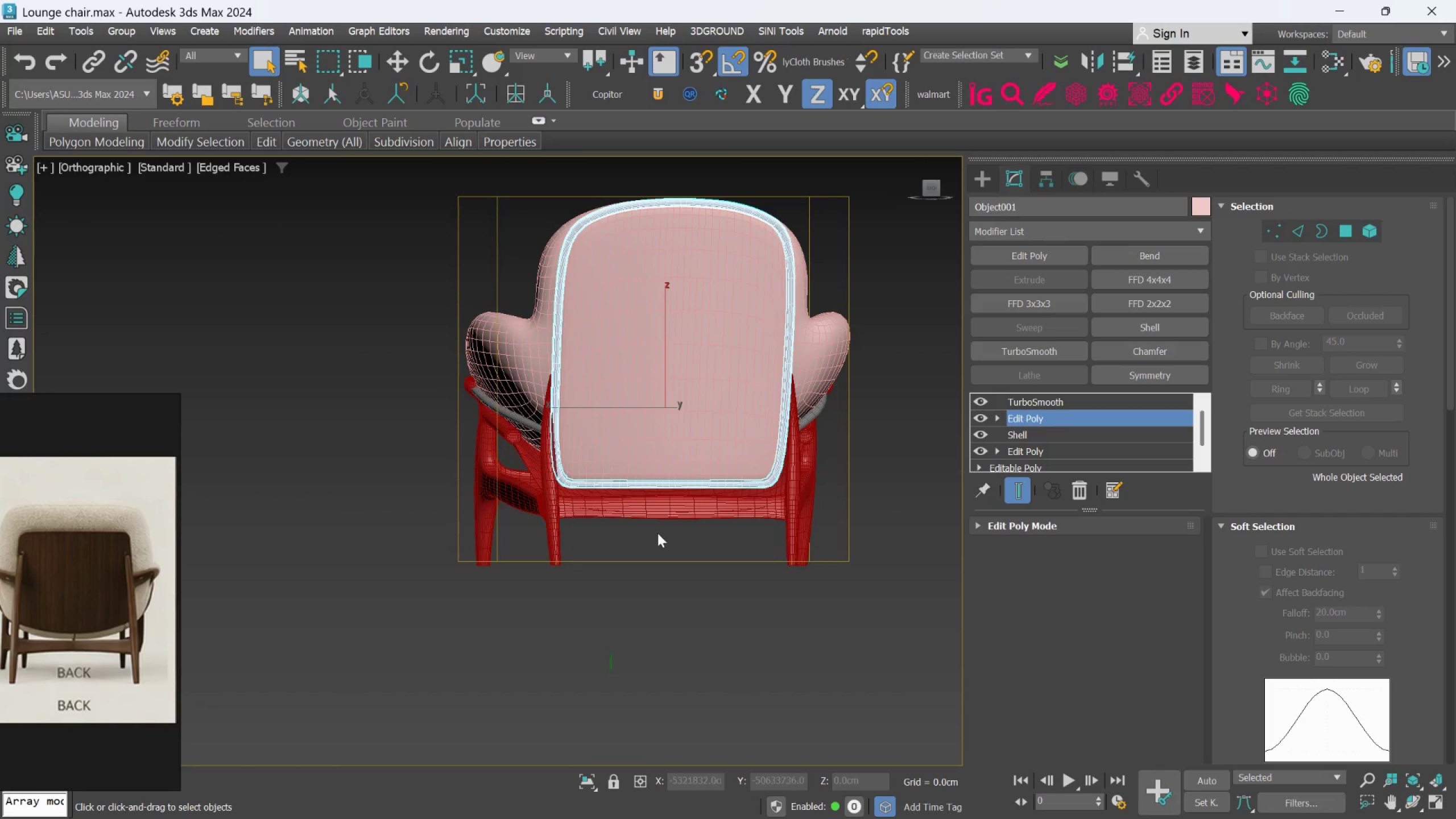 
scroll: coordinate [764, 508], scroll_direction: up, amount: 7.0
 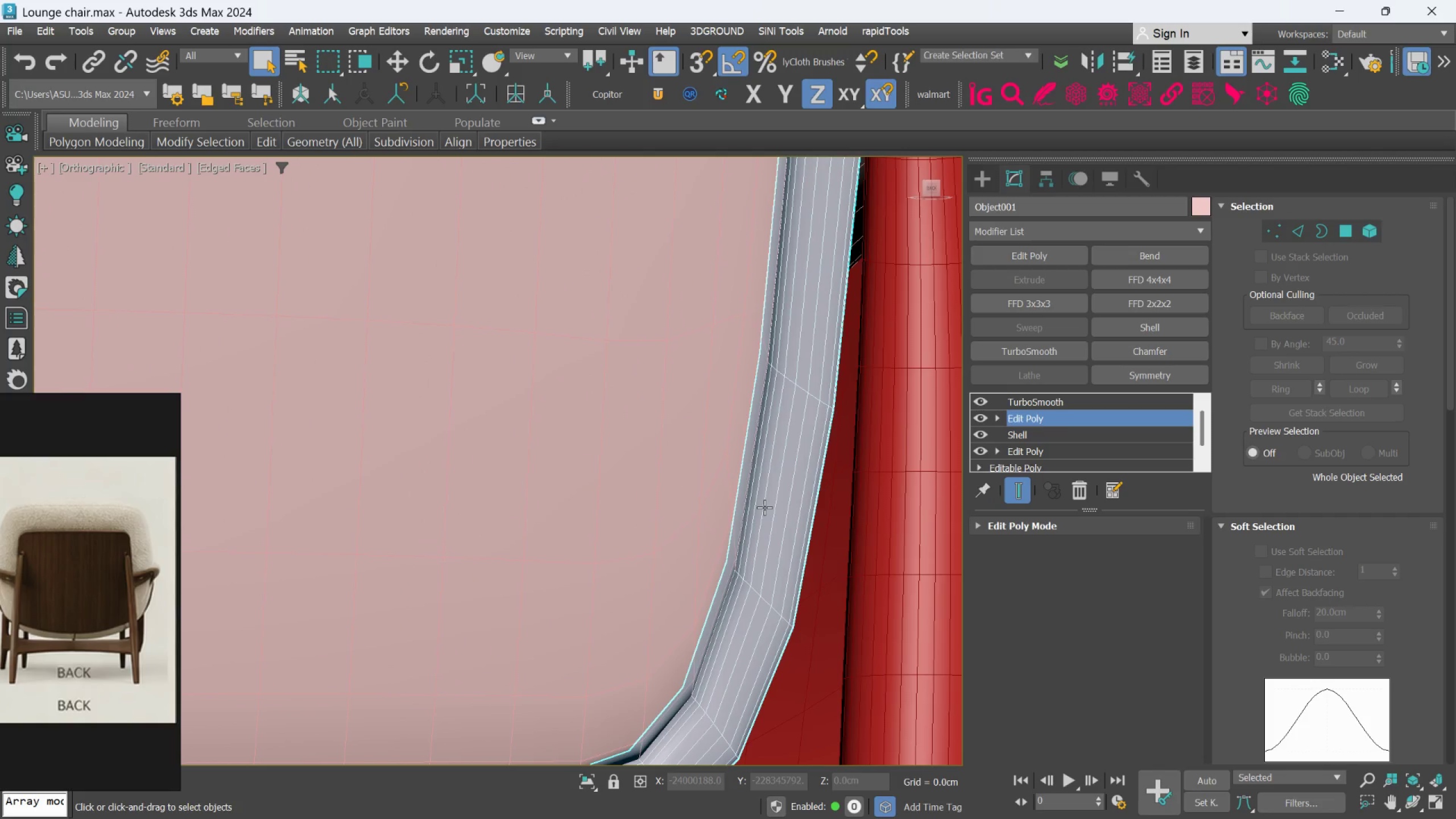 
hold_key(key=AltLeft, duration=0.58)
 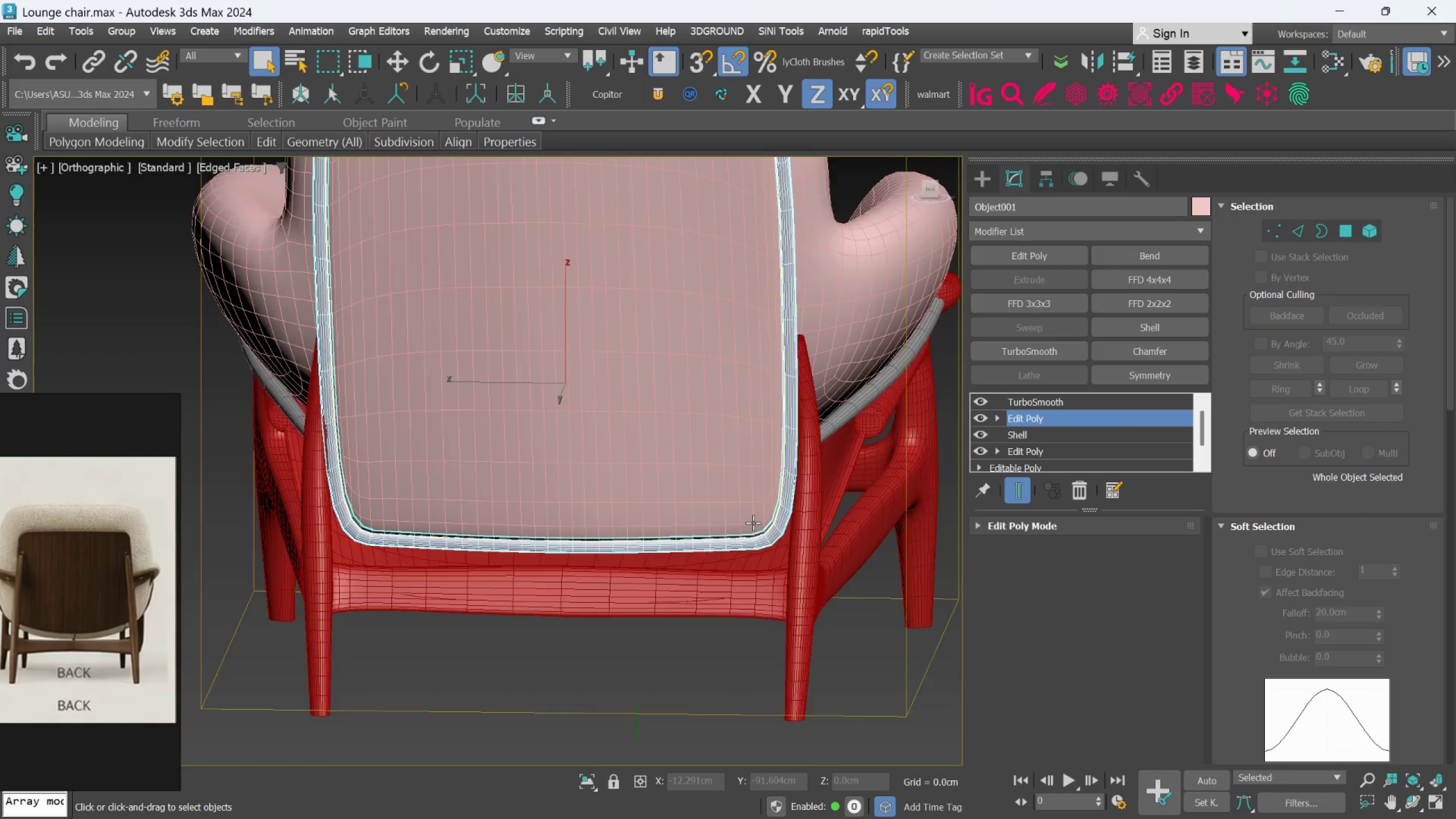 
scroll: coordinate [765, 511], scroll_direction: down, amount: 5.0
 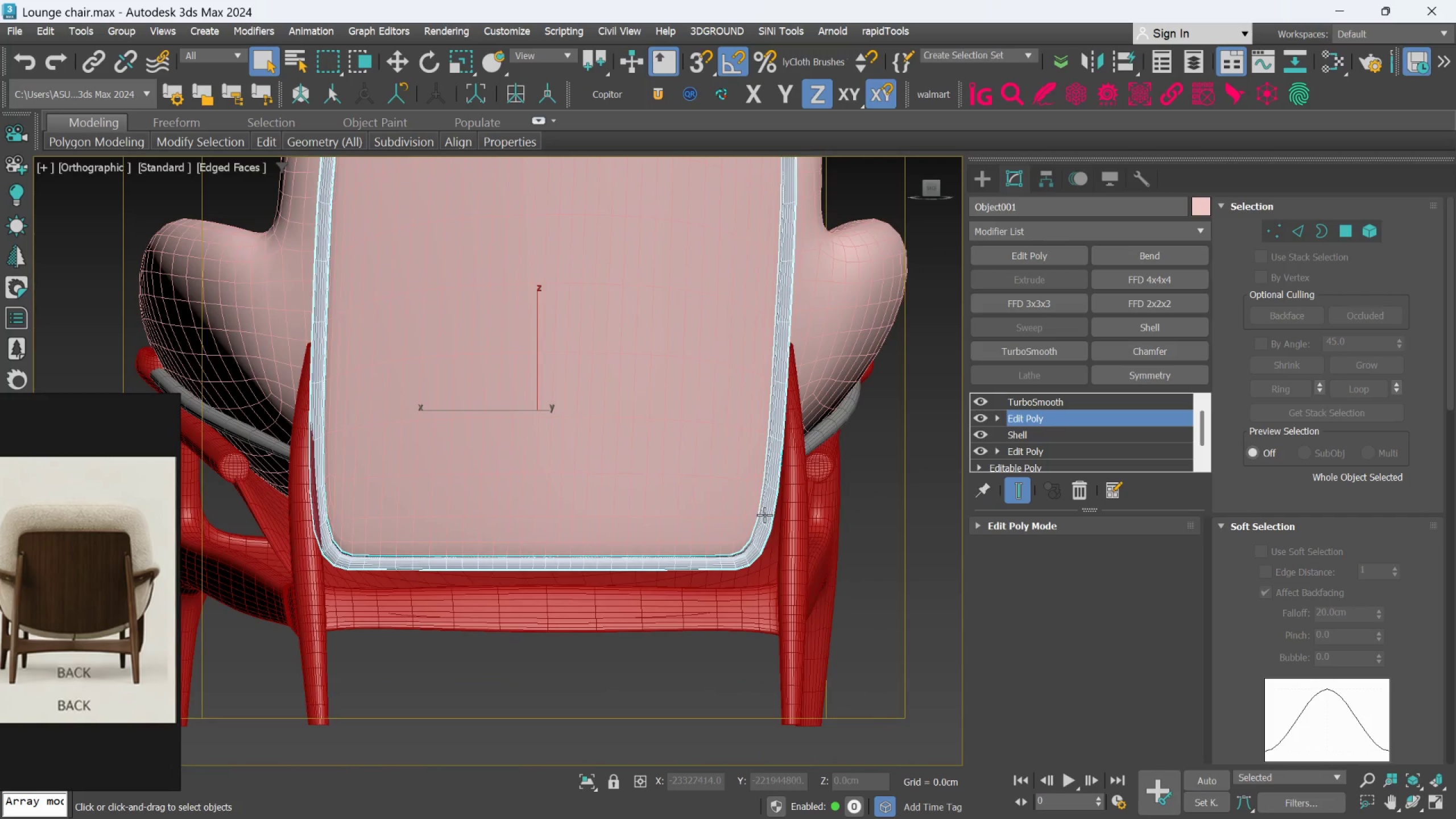 
hold_key(key=AltLeft, duration=0.55)
 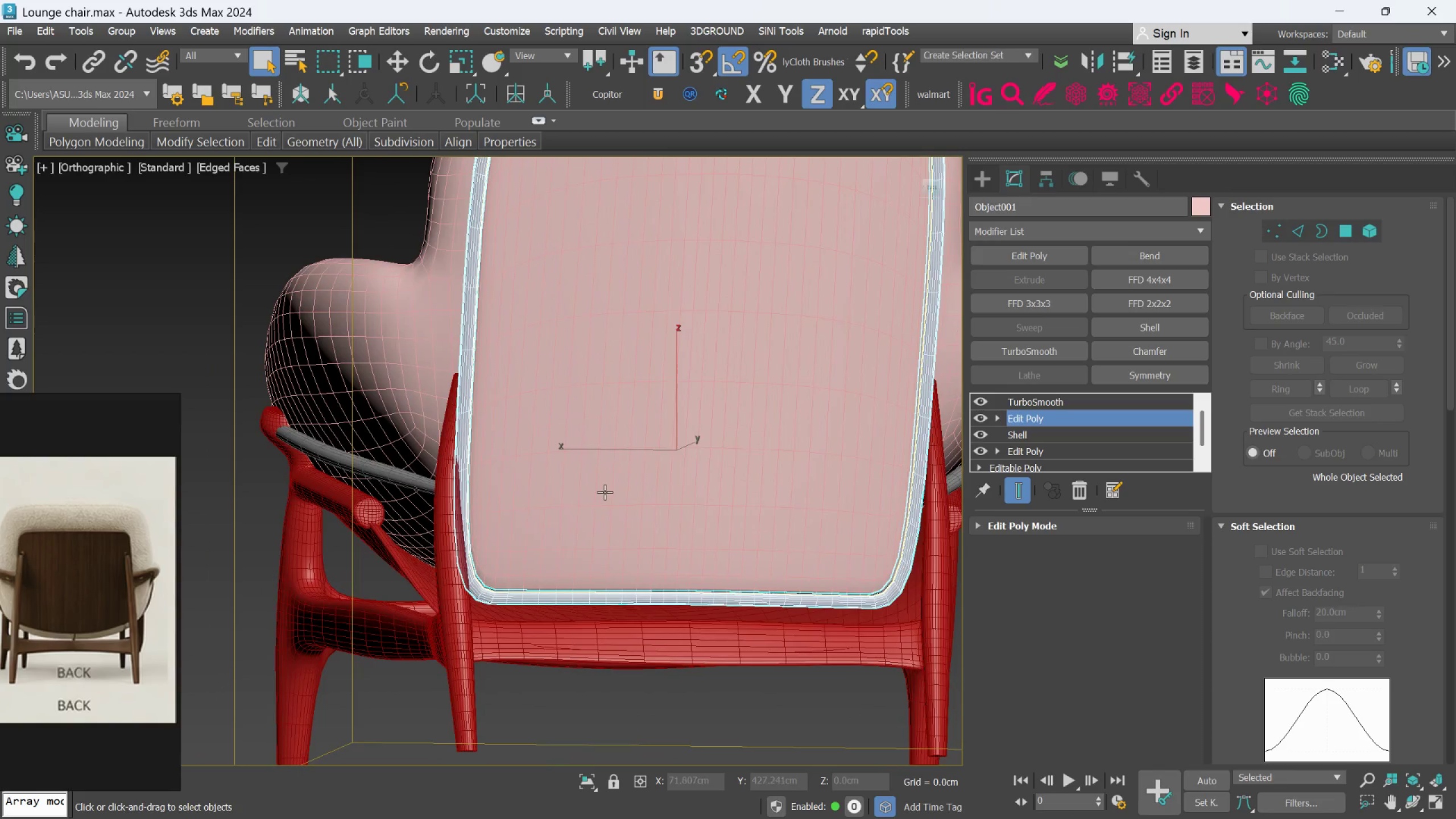 
scroll: coordinate [753, 523], scroll_direction: down, amount: 2.0
 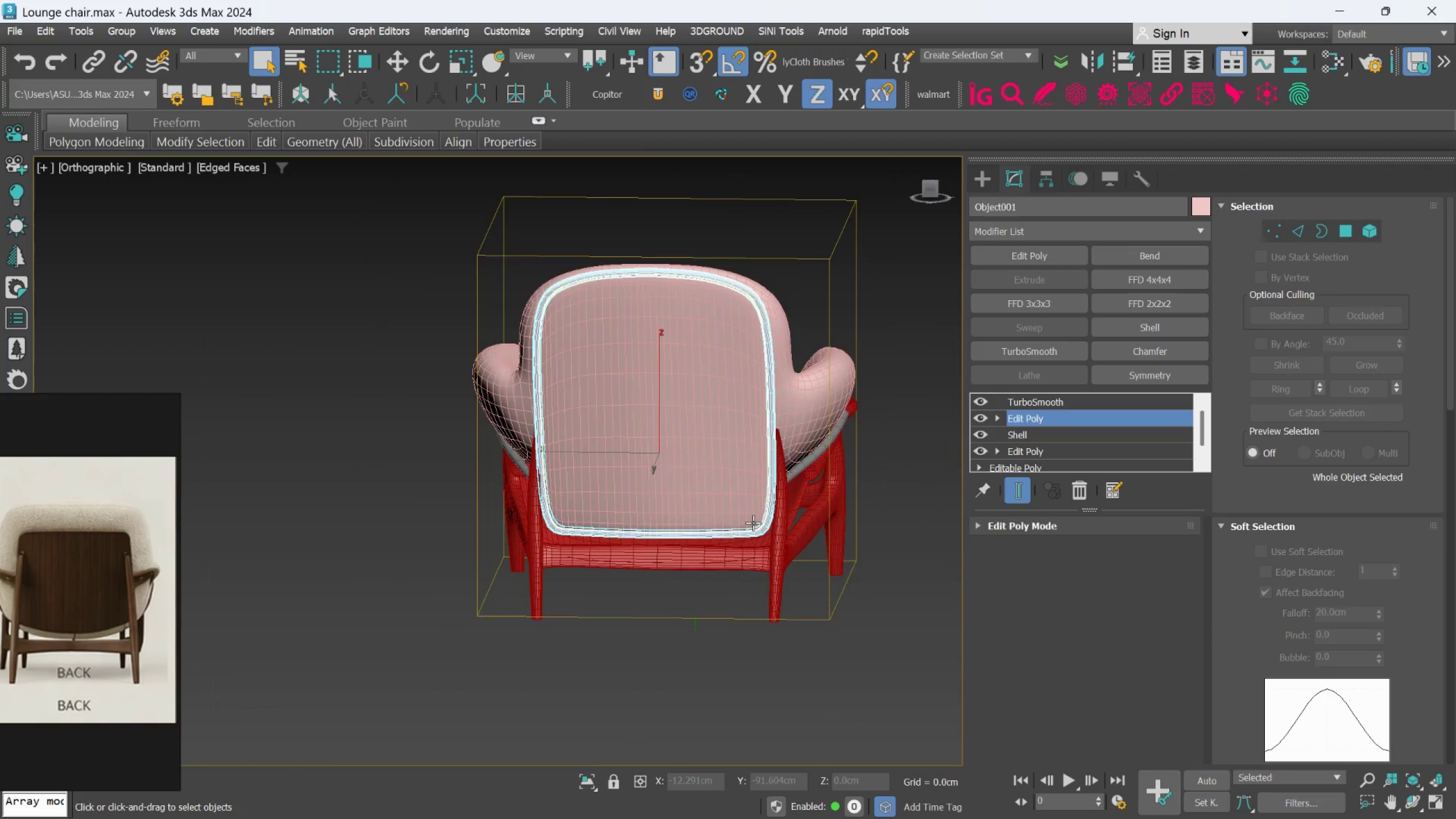 
hold_key(key=AltLeft, duration=1.3)
scroll: coordinate [605, 494], scroll_direction: up, amount: 2.0
 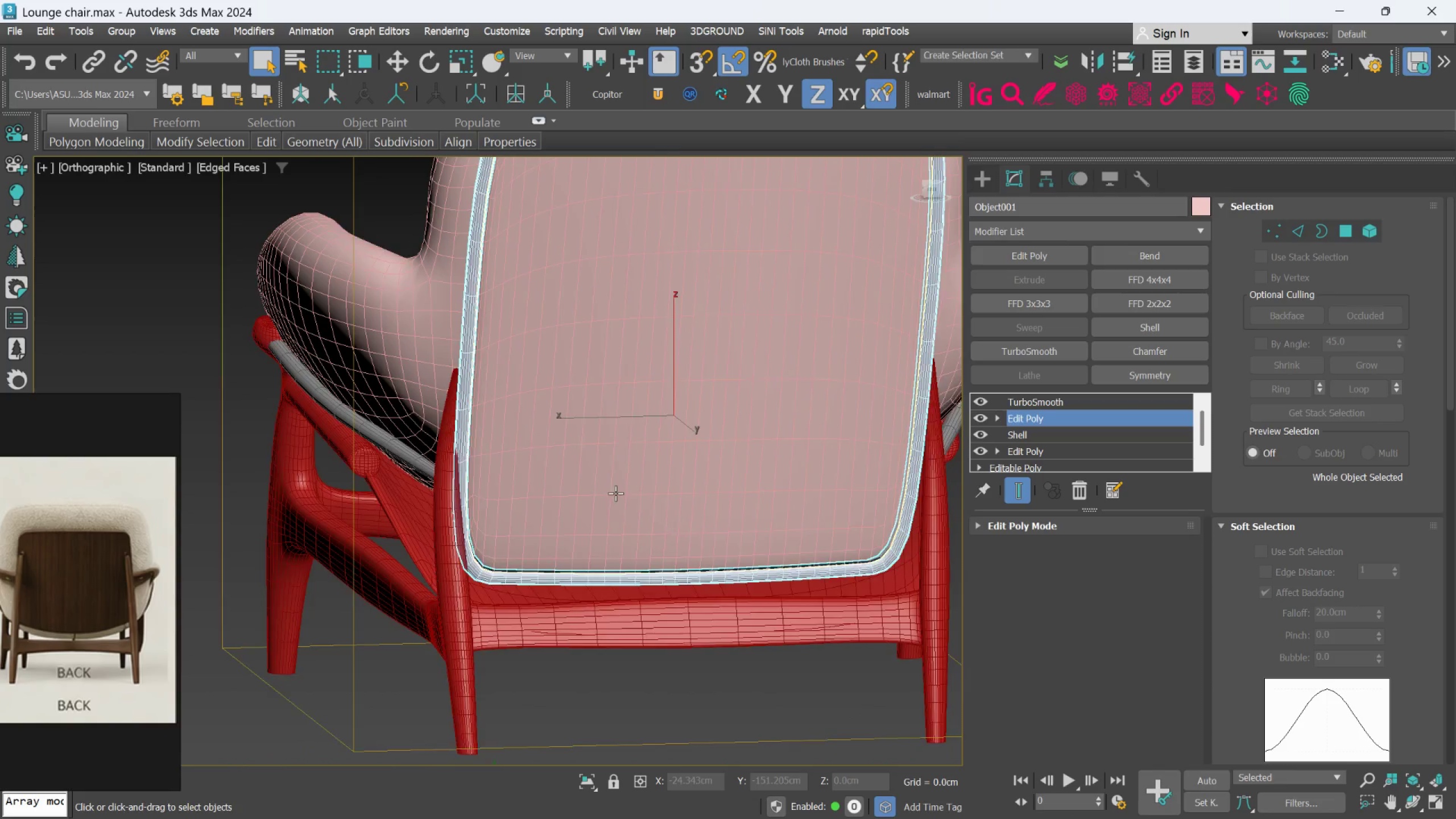 
hold_key(key=AltLeft, duration=0.45)
 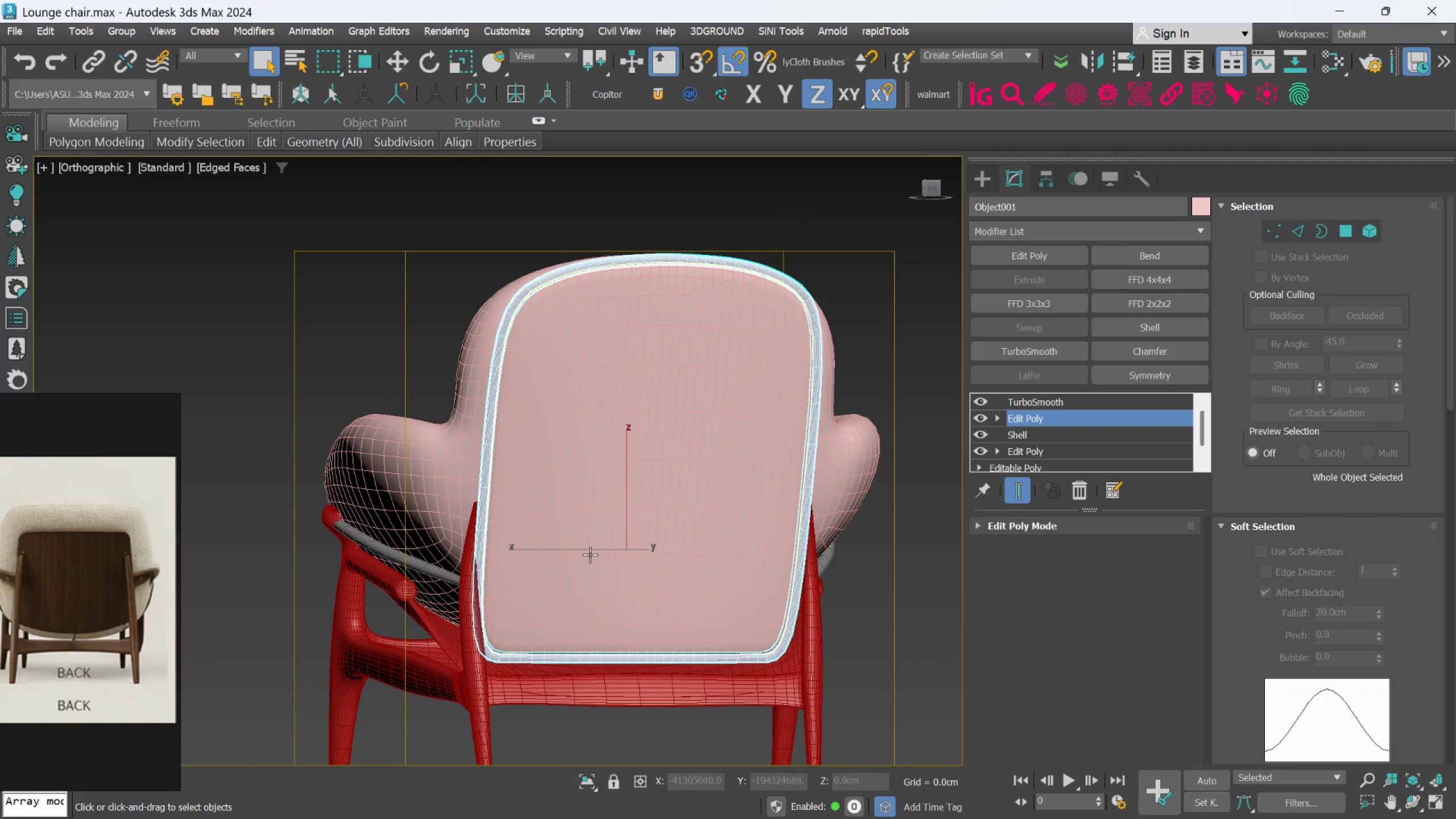 
scroll: coordinate [588, 574], scroll_direction: down, amount: 1.0
 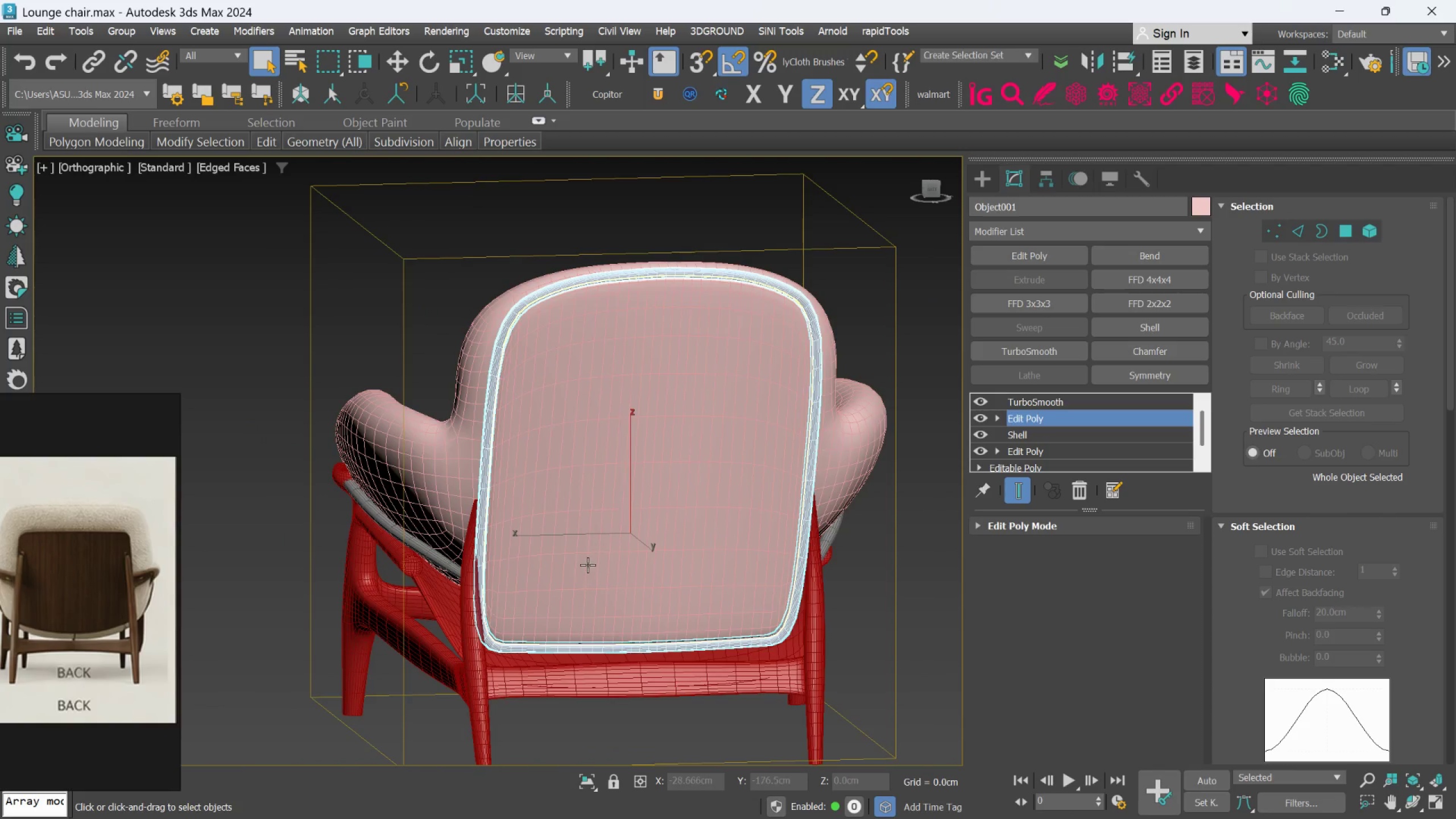 
mouse_move([604, 550])
 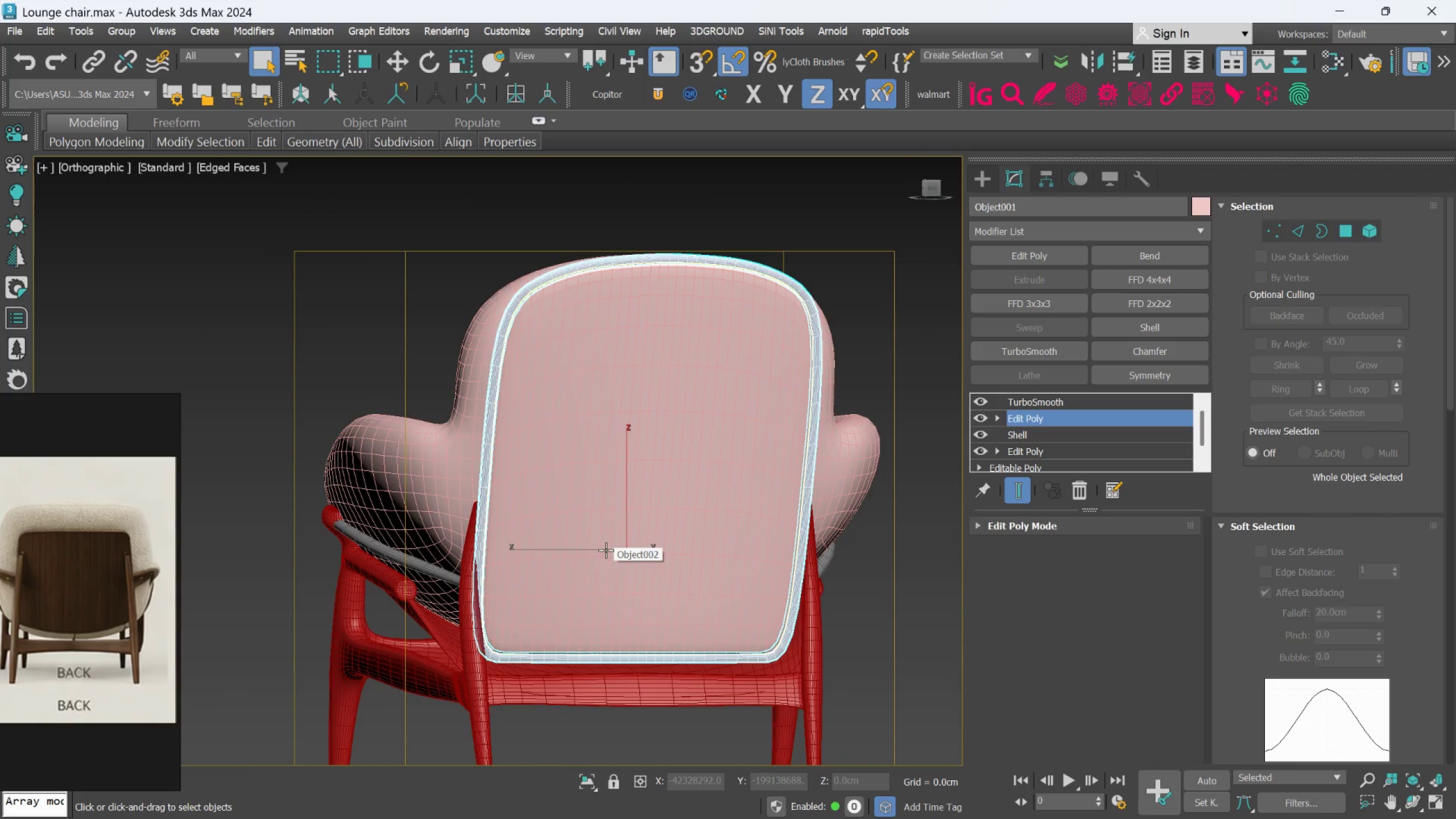 
hold_key(key=AltLeft, duration=1.5)
 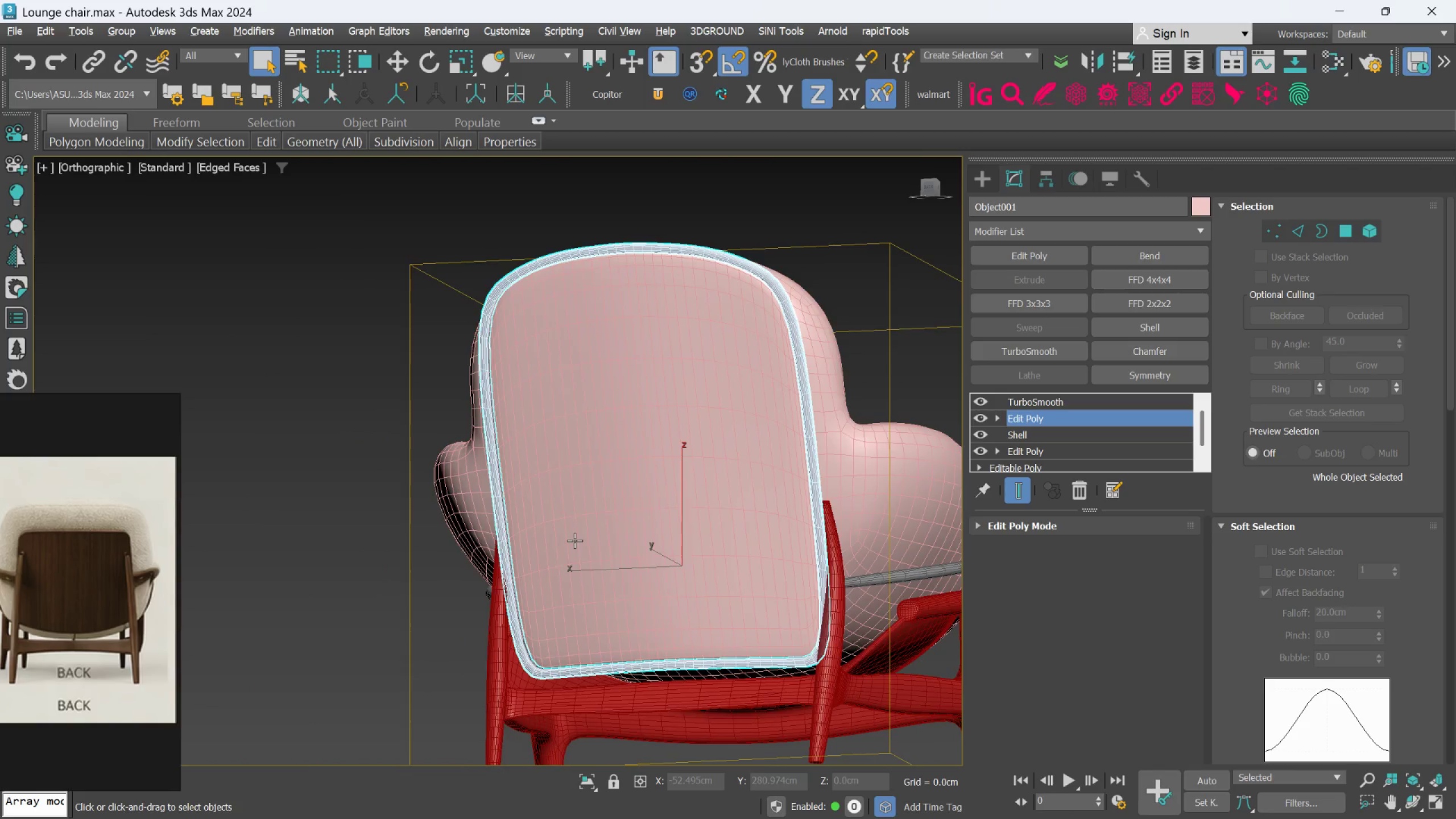 
scroll: coordinate [606, 550], scroll_direction: none, amount: 0.0
 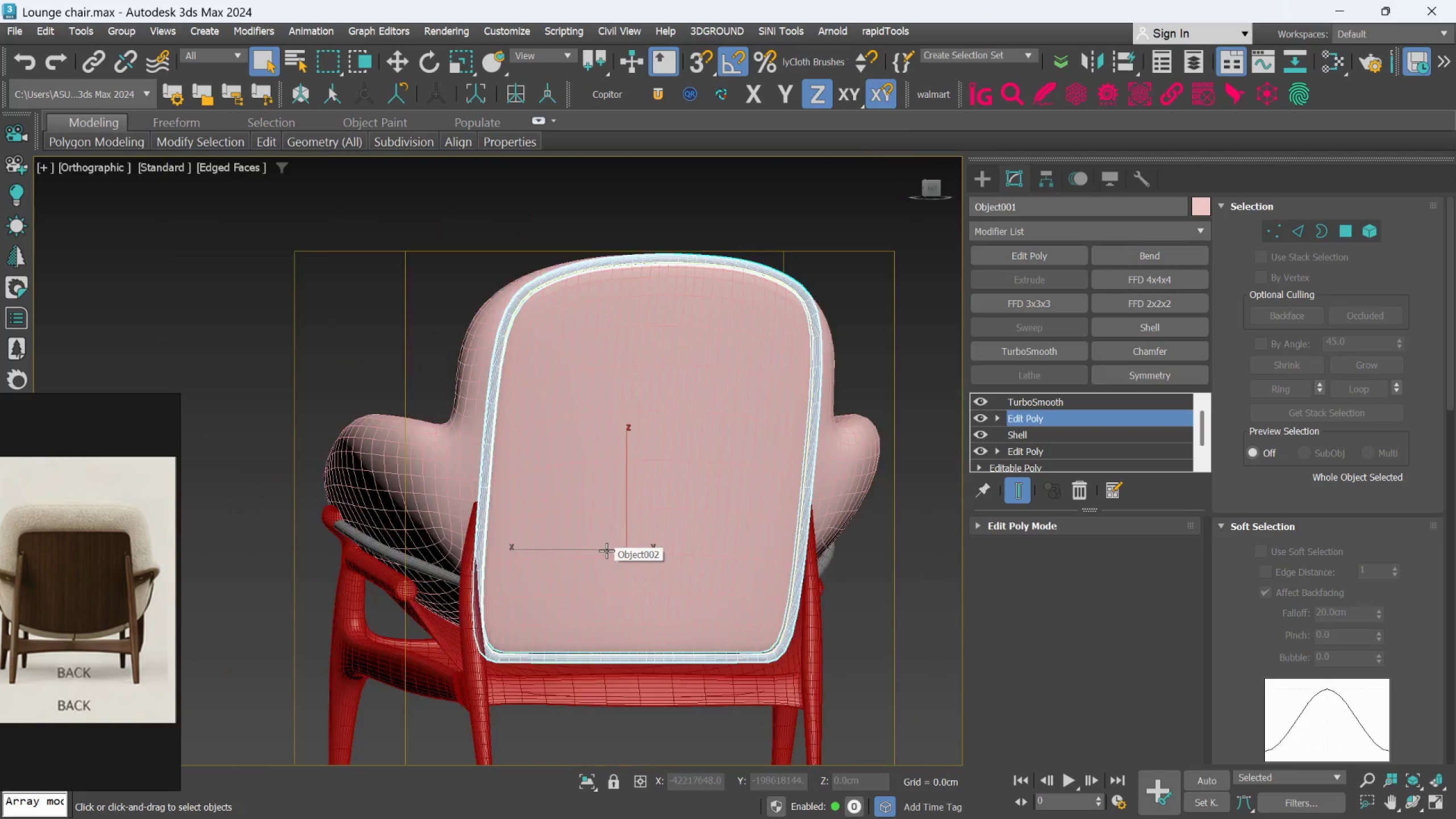 
key(Alt+AltLeft)
 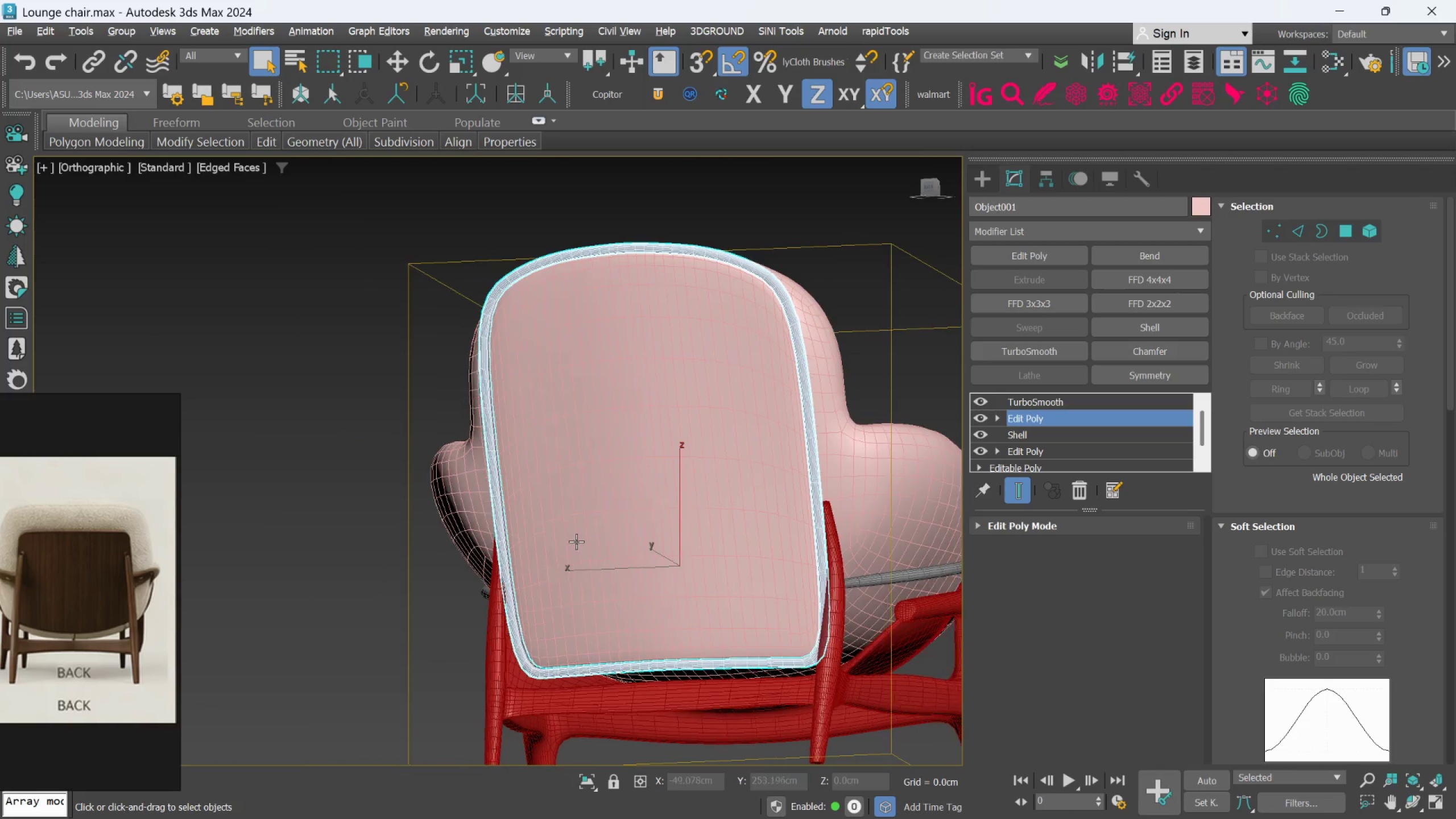 
key(Alt+AltLeft)
 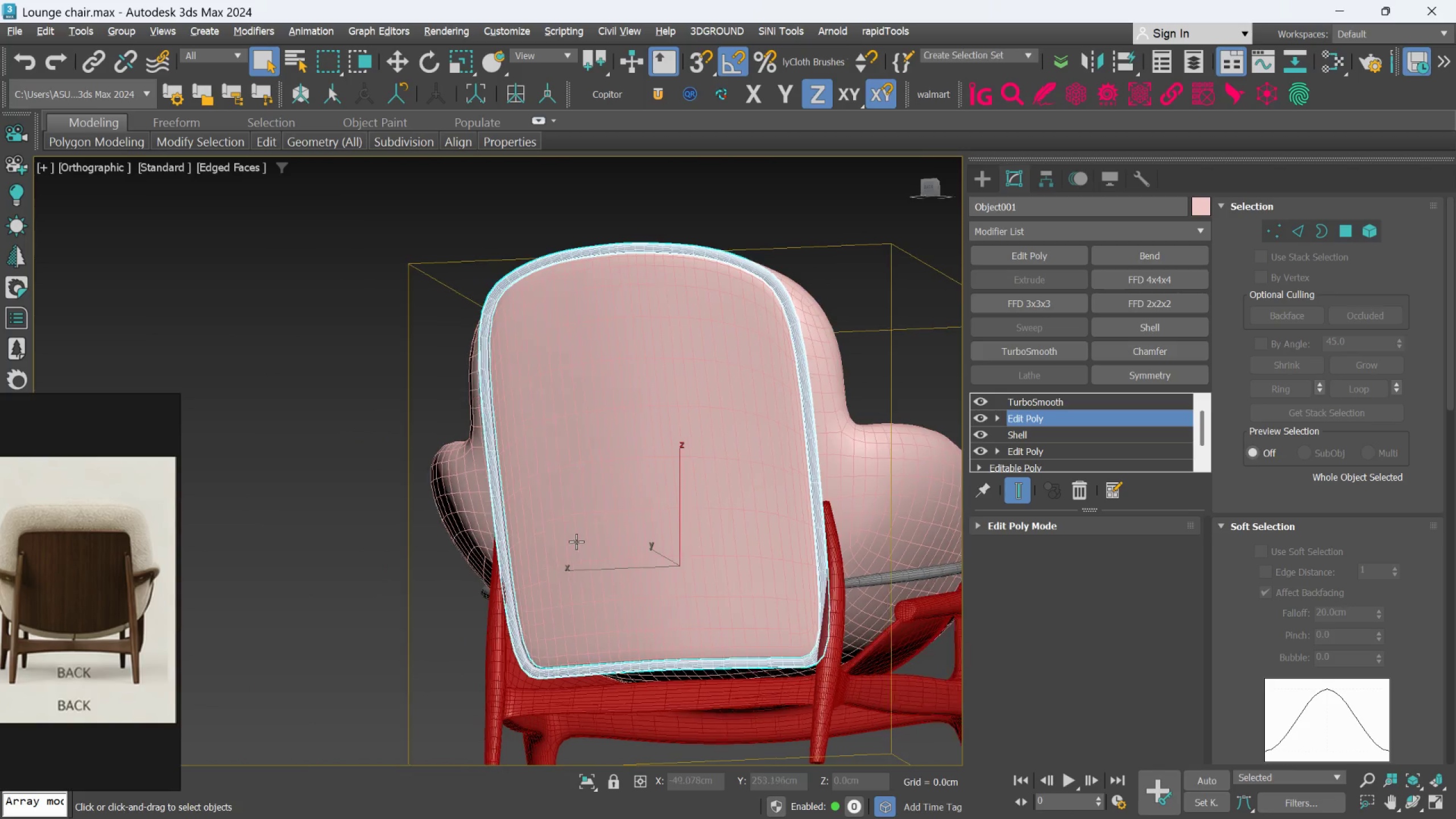 
key(Alt+AltLeft)
 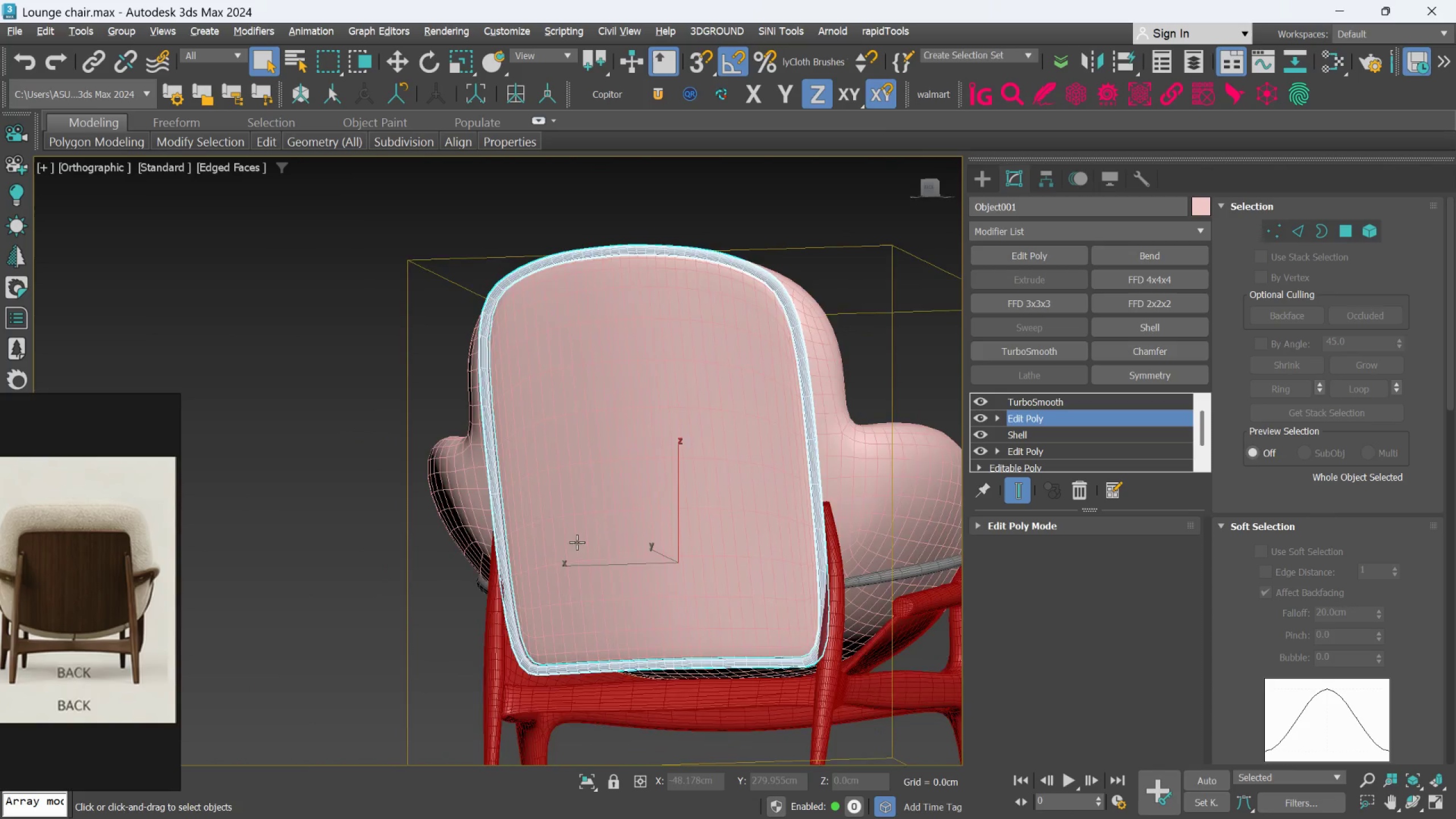 
key(Alt+AltLeft)
 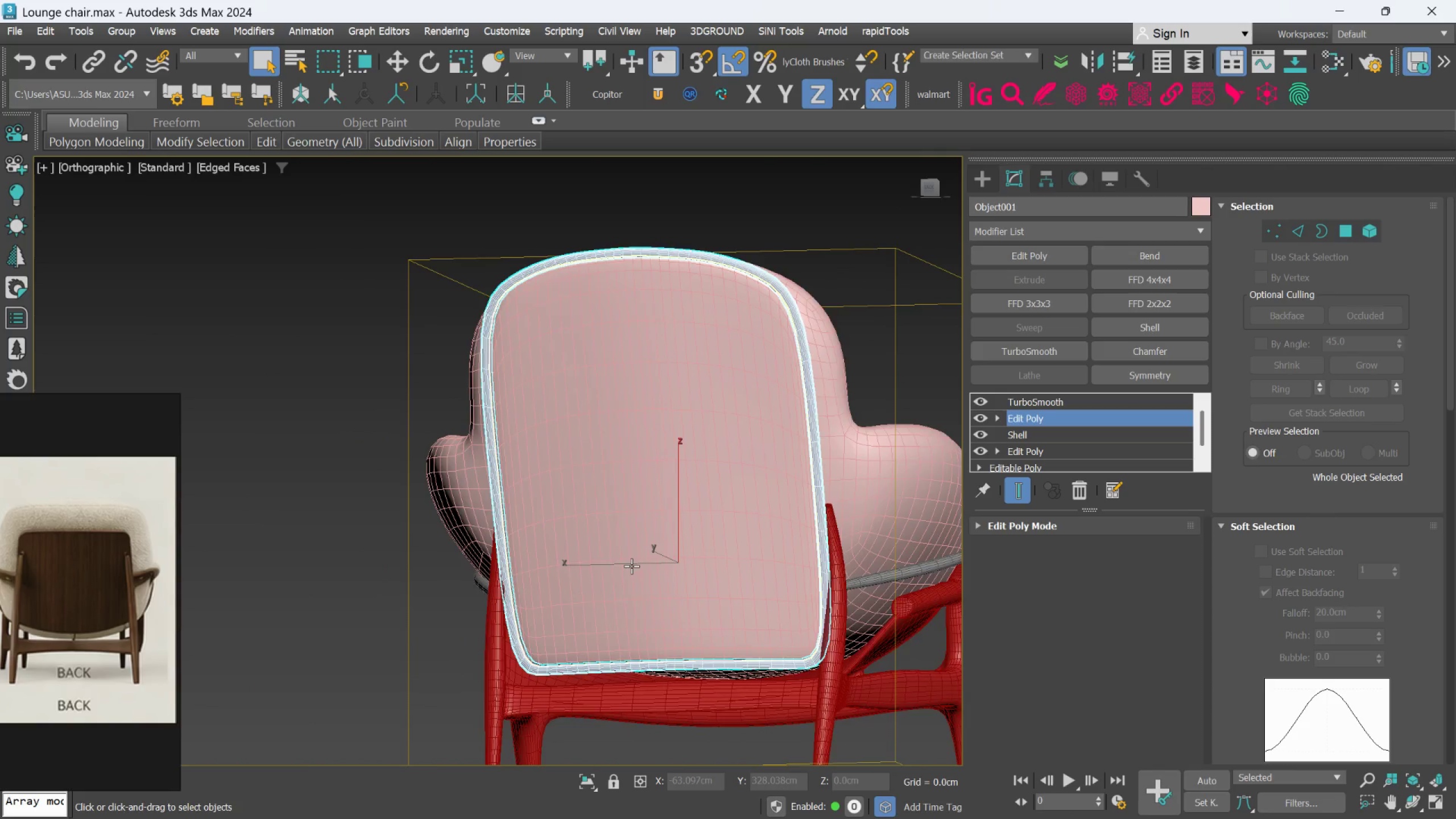 
hold_key(key=AltLeft, duration=0.31)
 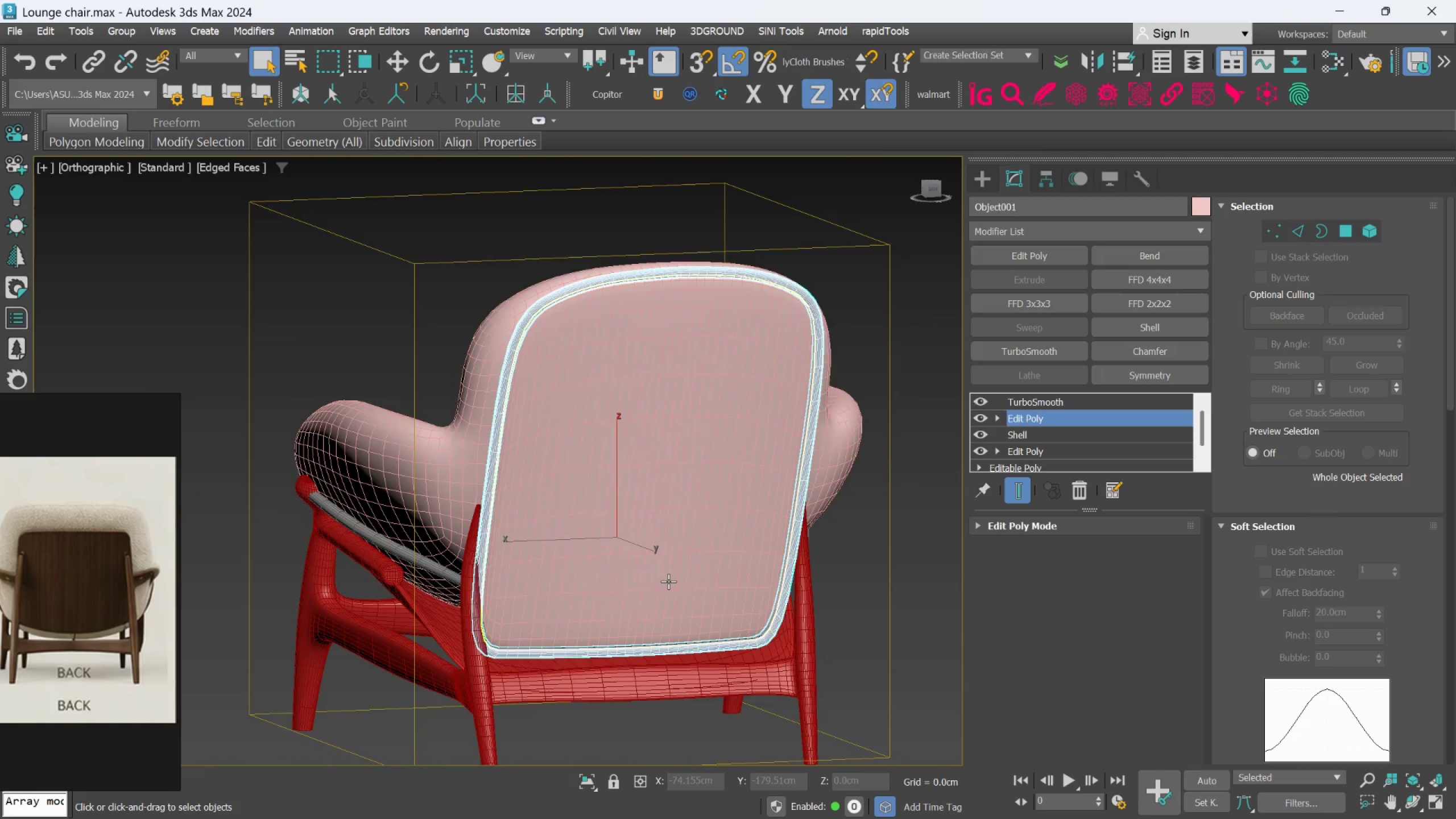 
hold_key(key=AltLeft, duration=0.39)
 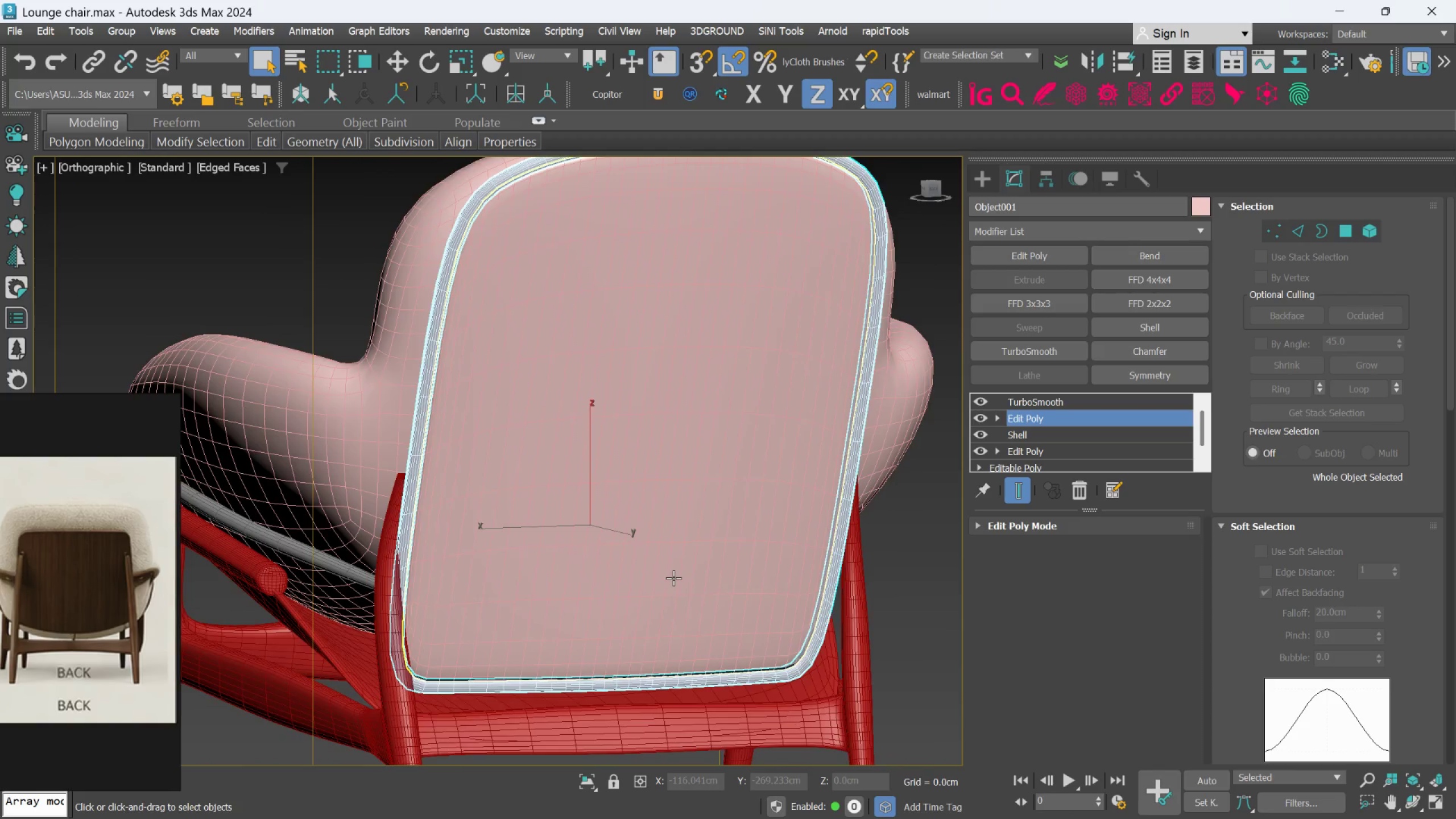 
scroll: coordinate [668, 581], scroll_direction: up, amount: 1.0
 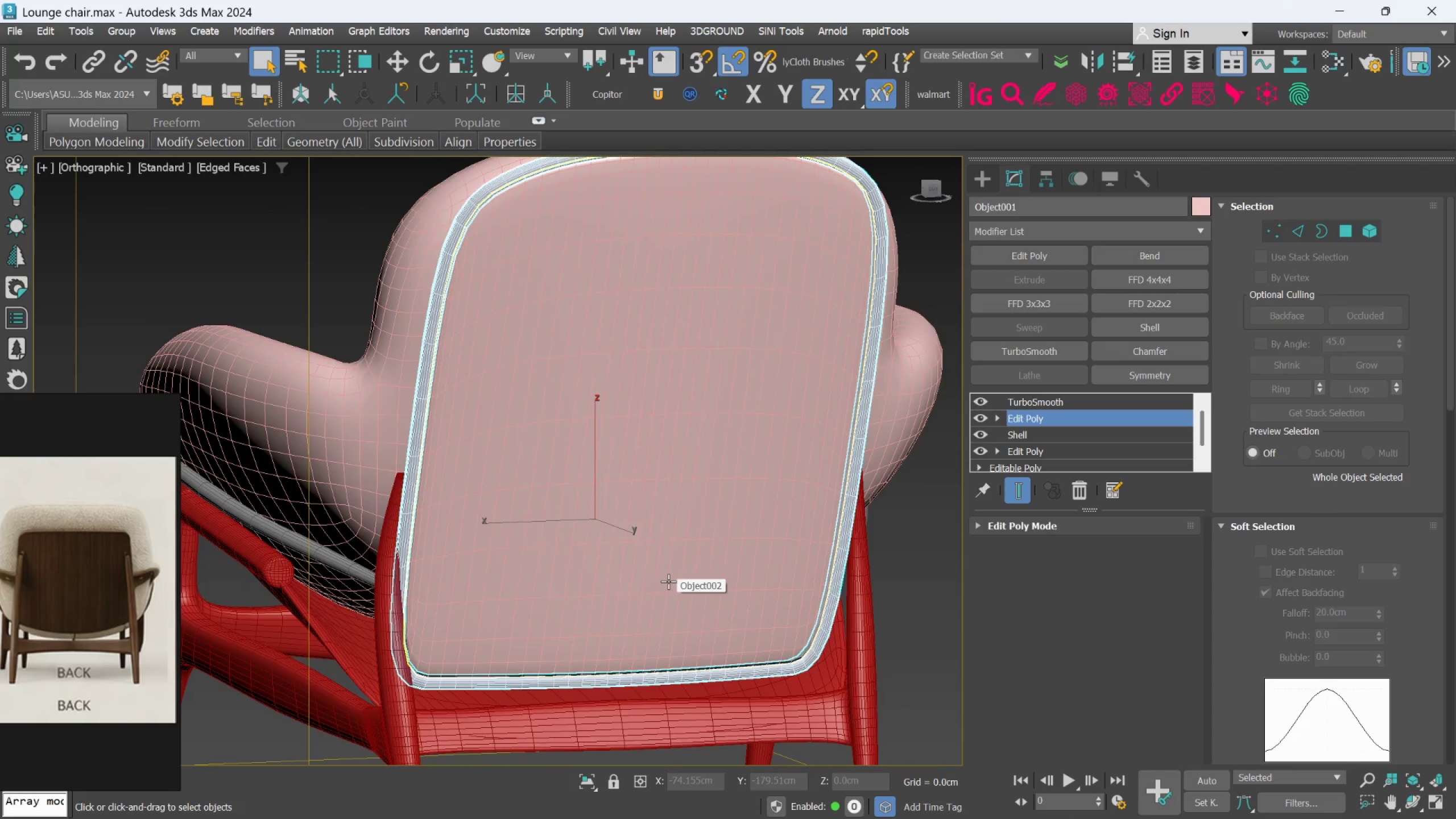 
hold_key(key=AltLeft, duration=0.31)
 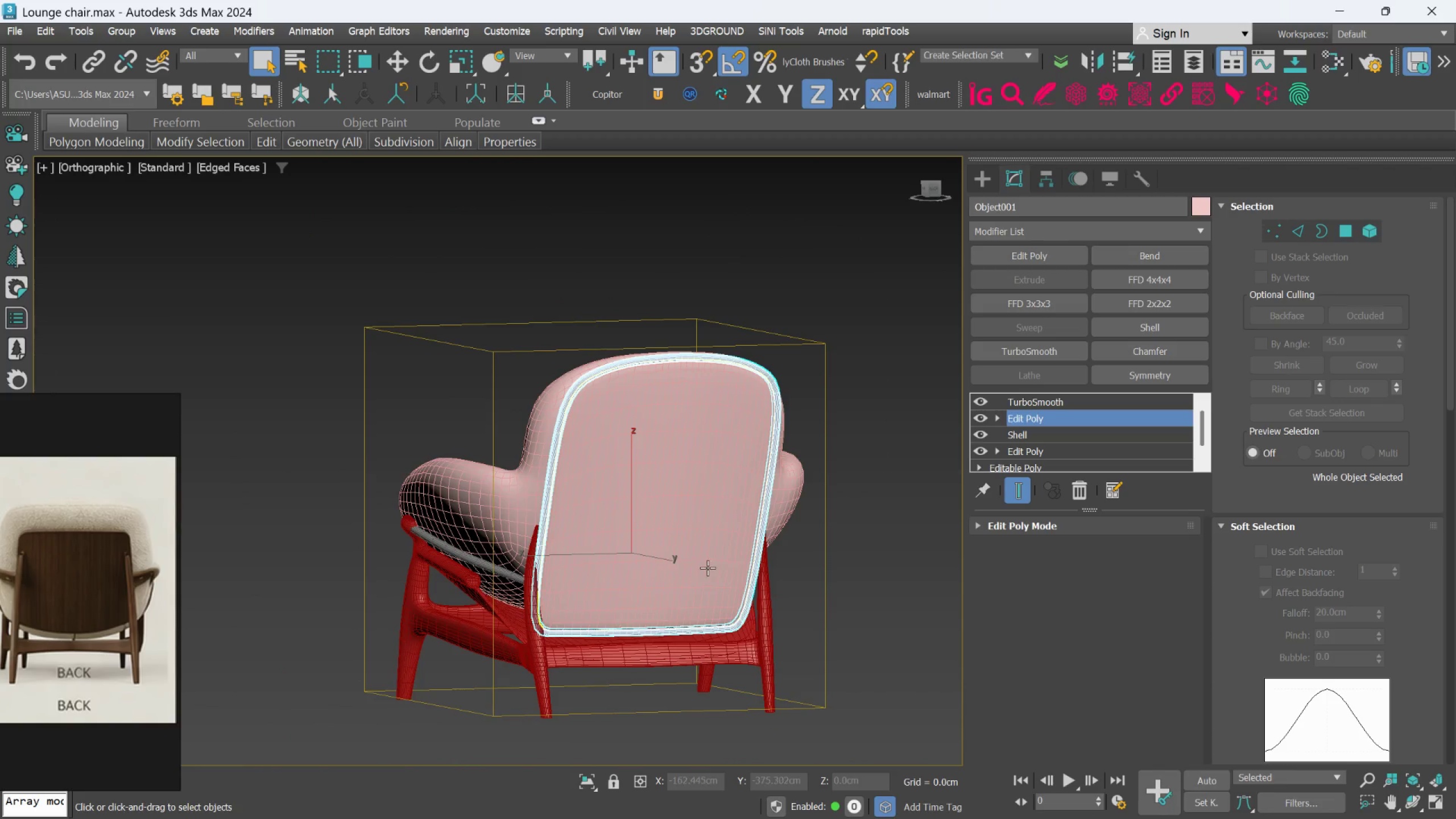 
scroll: coordinate [673, 578], scroll_direction: down, amount: 2.0
 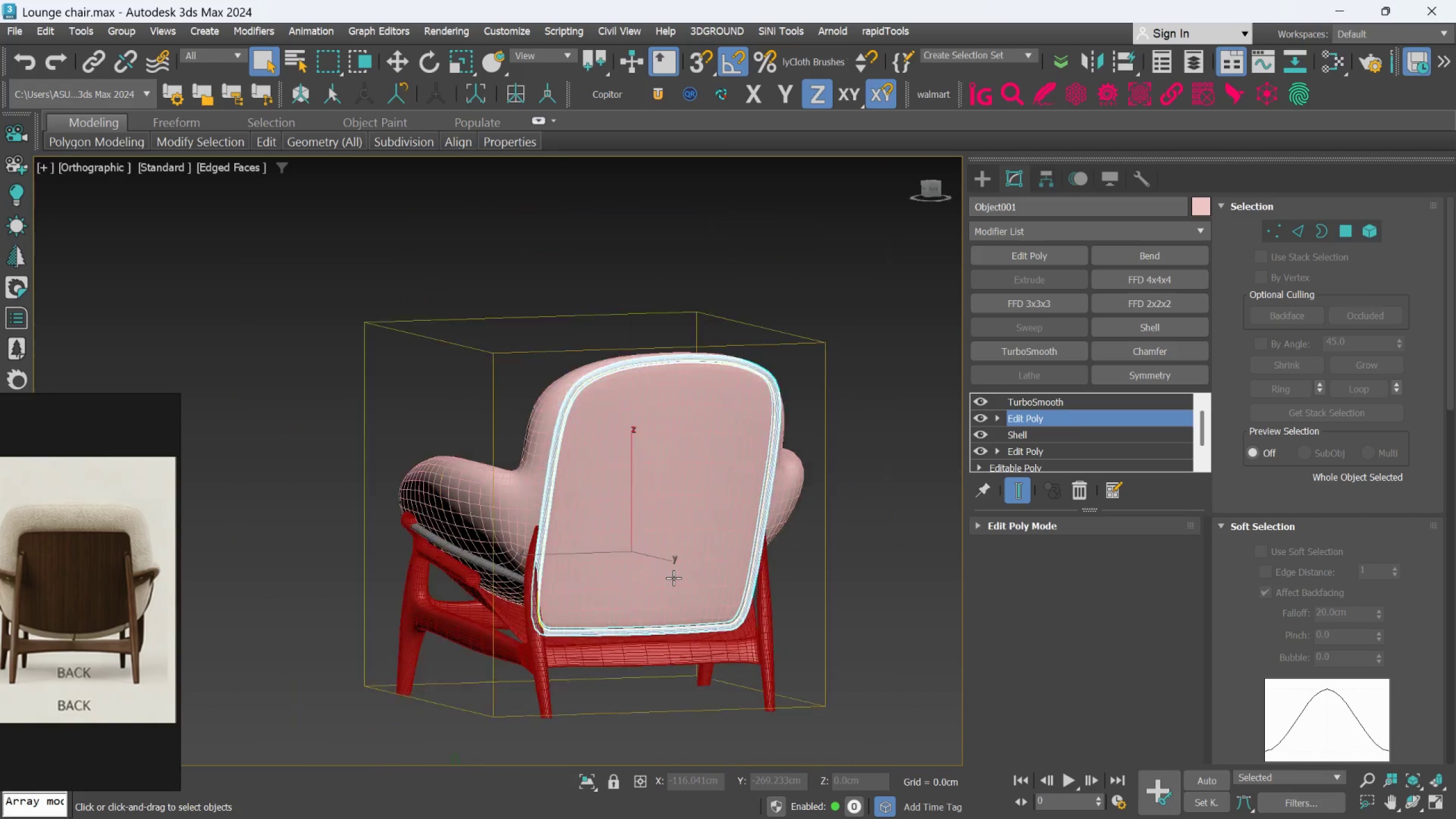 
scroll: coordinate [643, 527], scroll_direction: up, amount: 3.0
 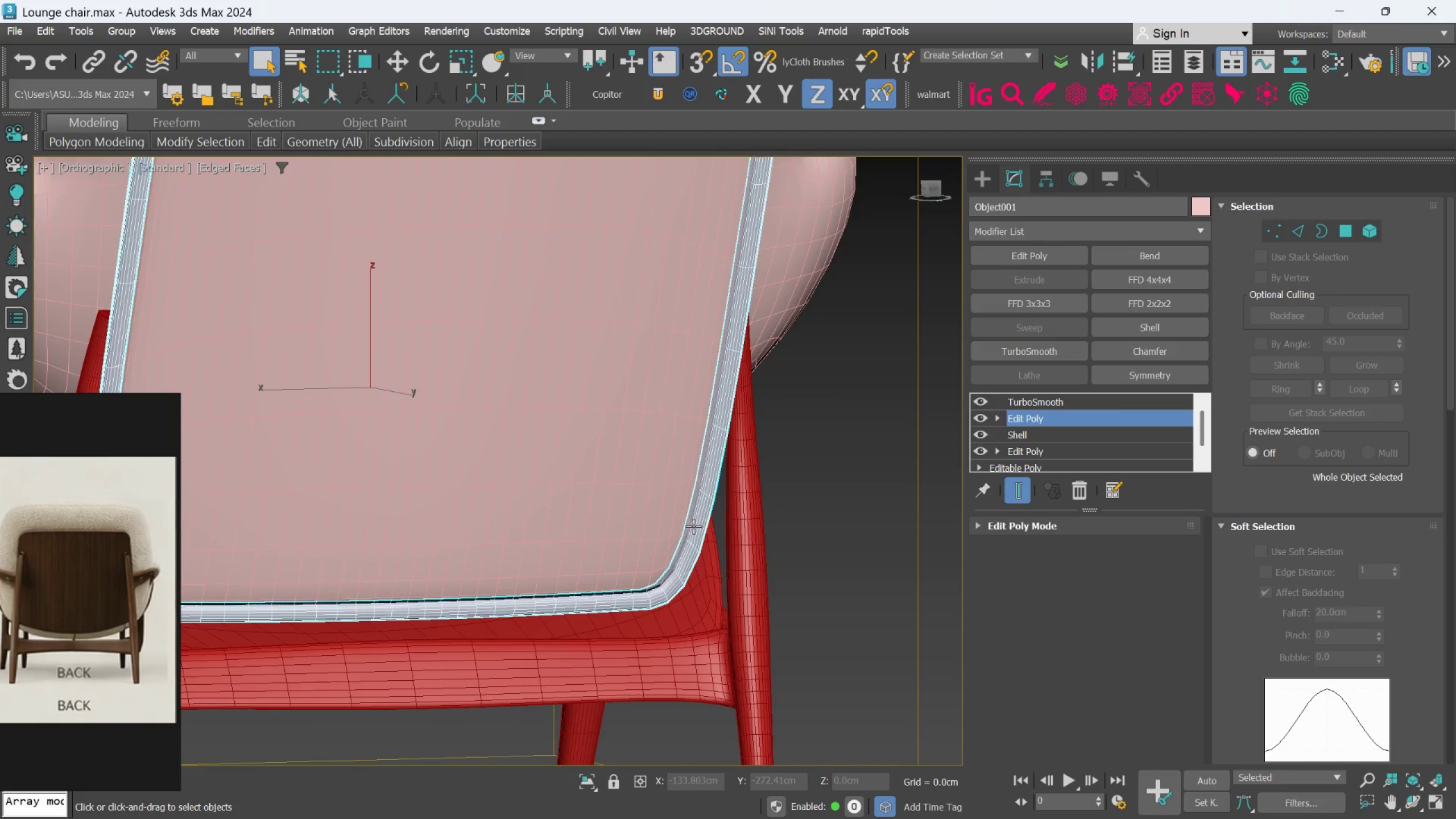 
scroll: coordinate [686, 566], scroll_direction: none, amount: 0.0
 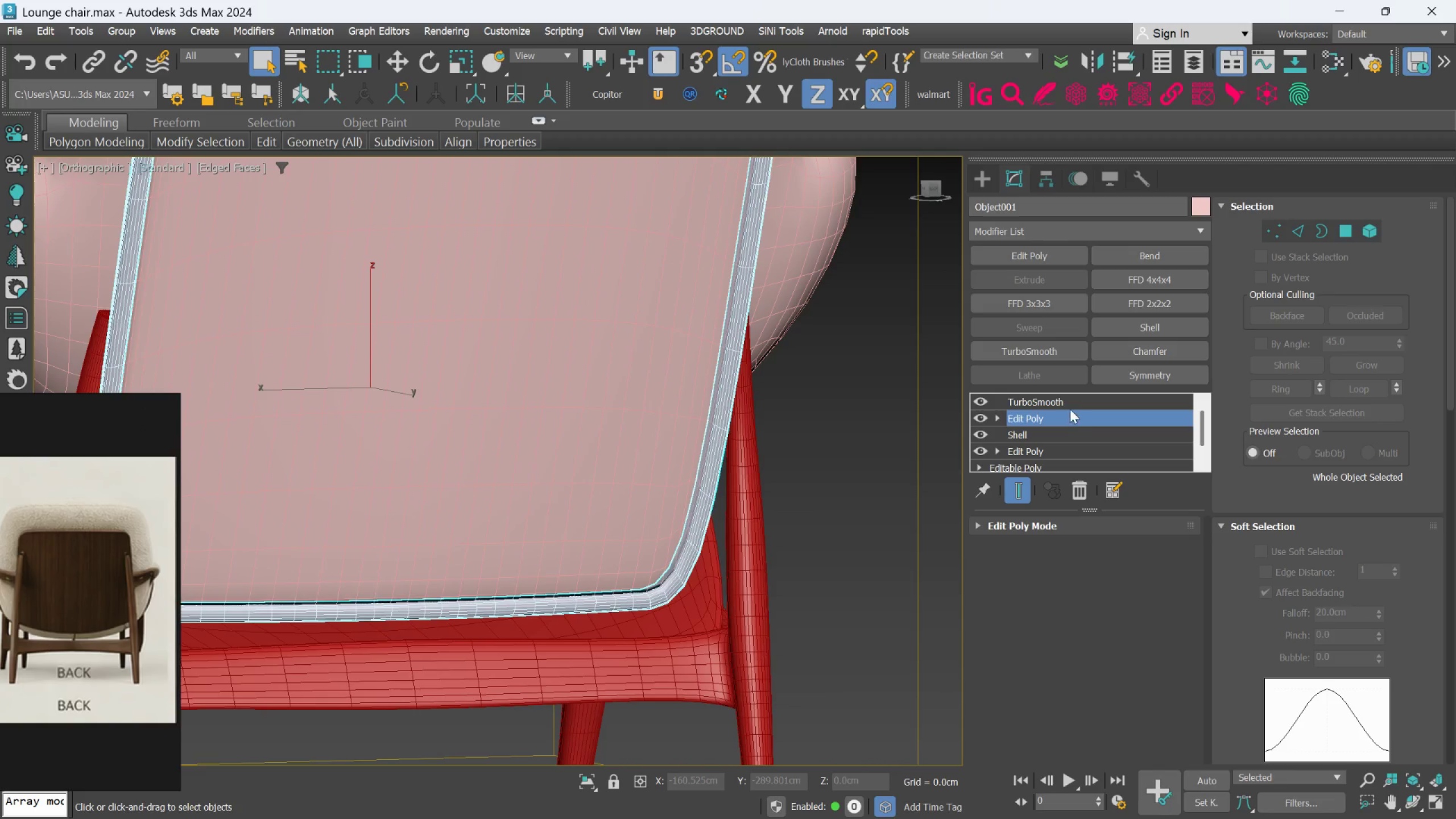 
left_click([1066, 406])
 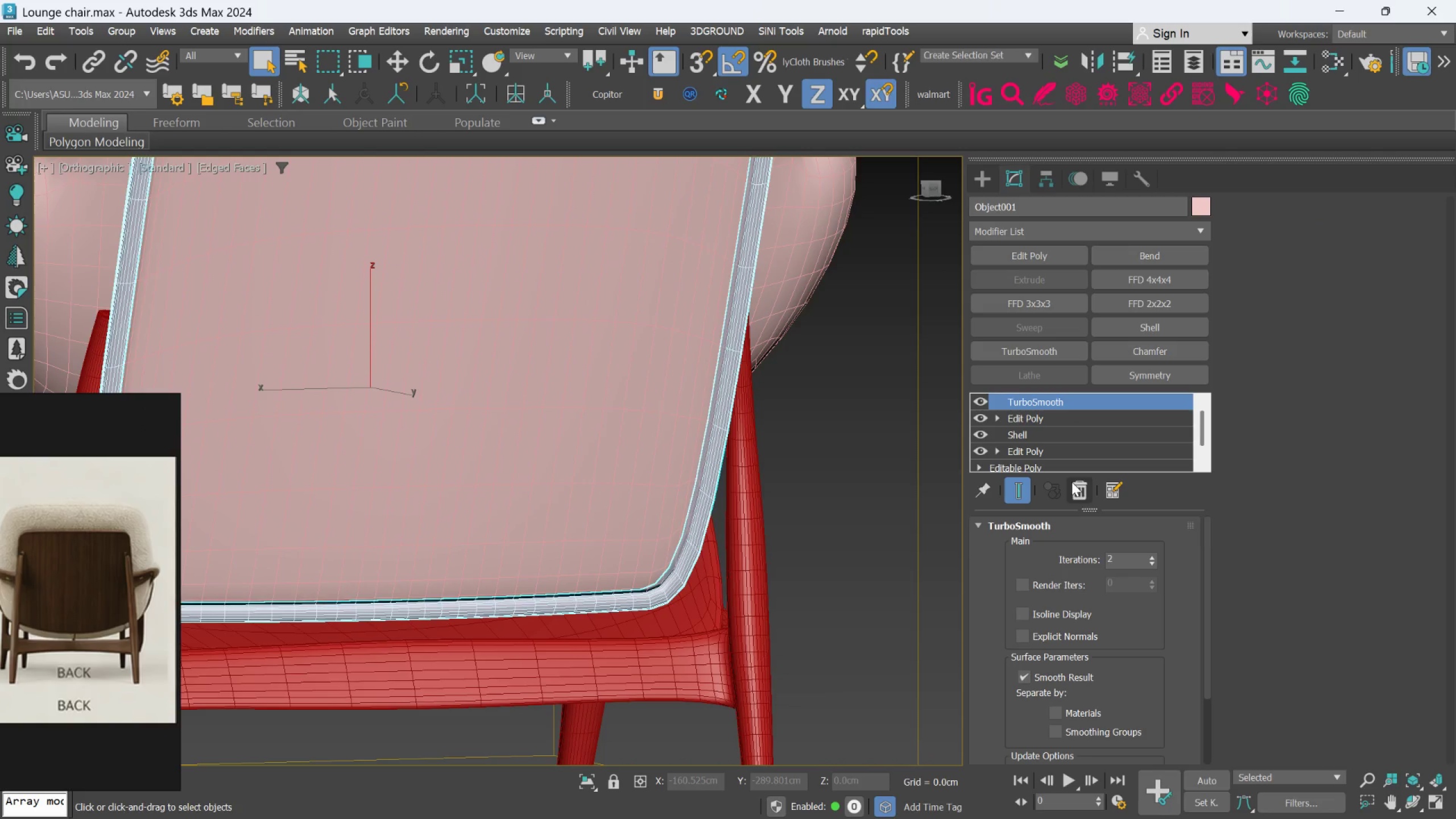 
left_click([1076, 487])
 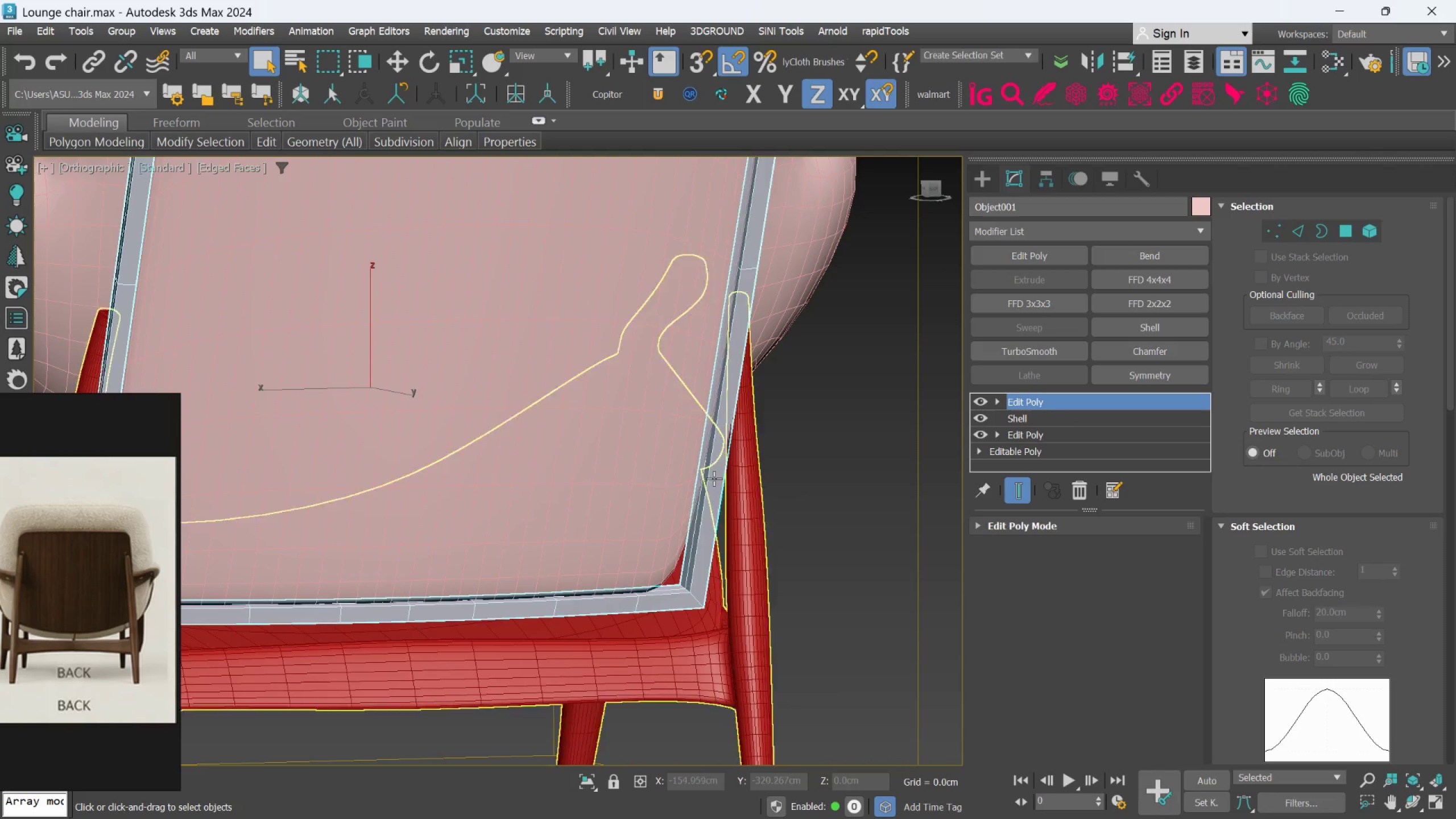 
left_click([638, 483])
 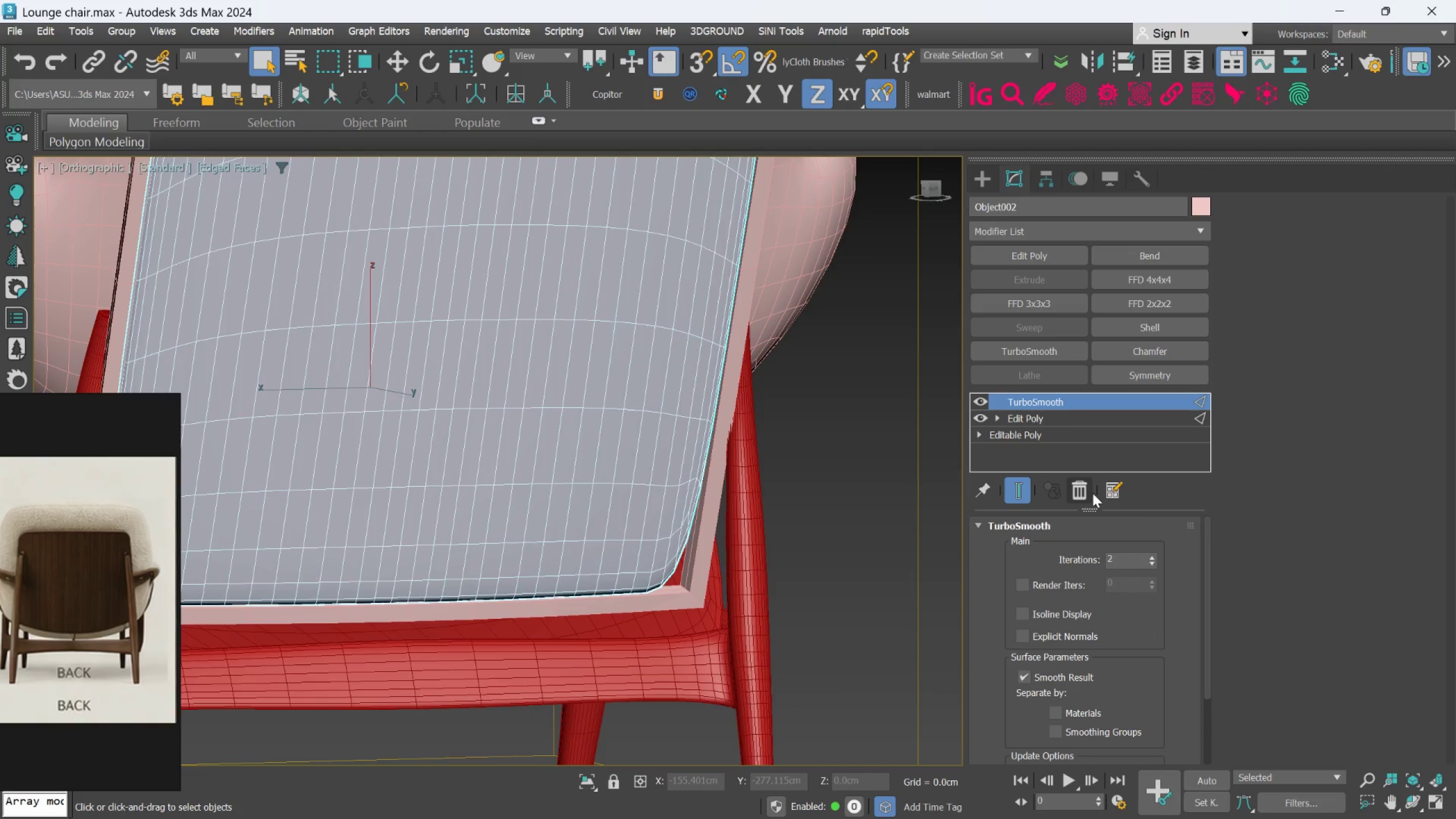 
left_click([1090, 497])
 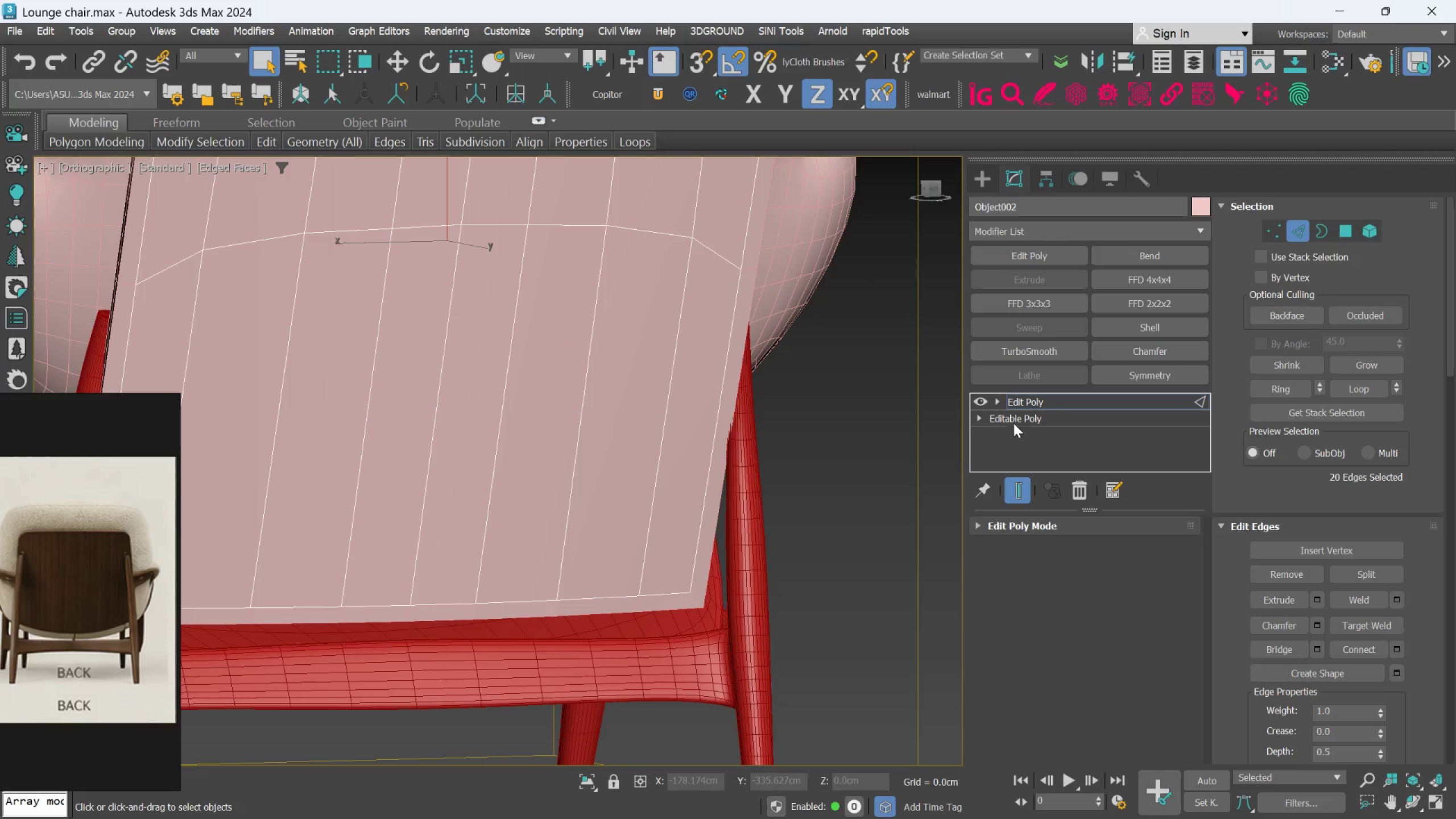 
scroll: coordinate [638, 487], scroll_direction: down, amount: 3.0
 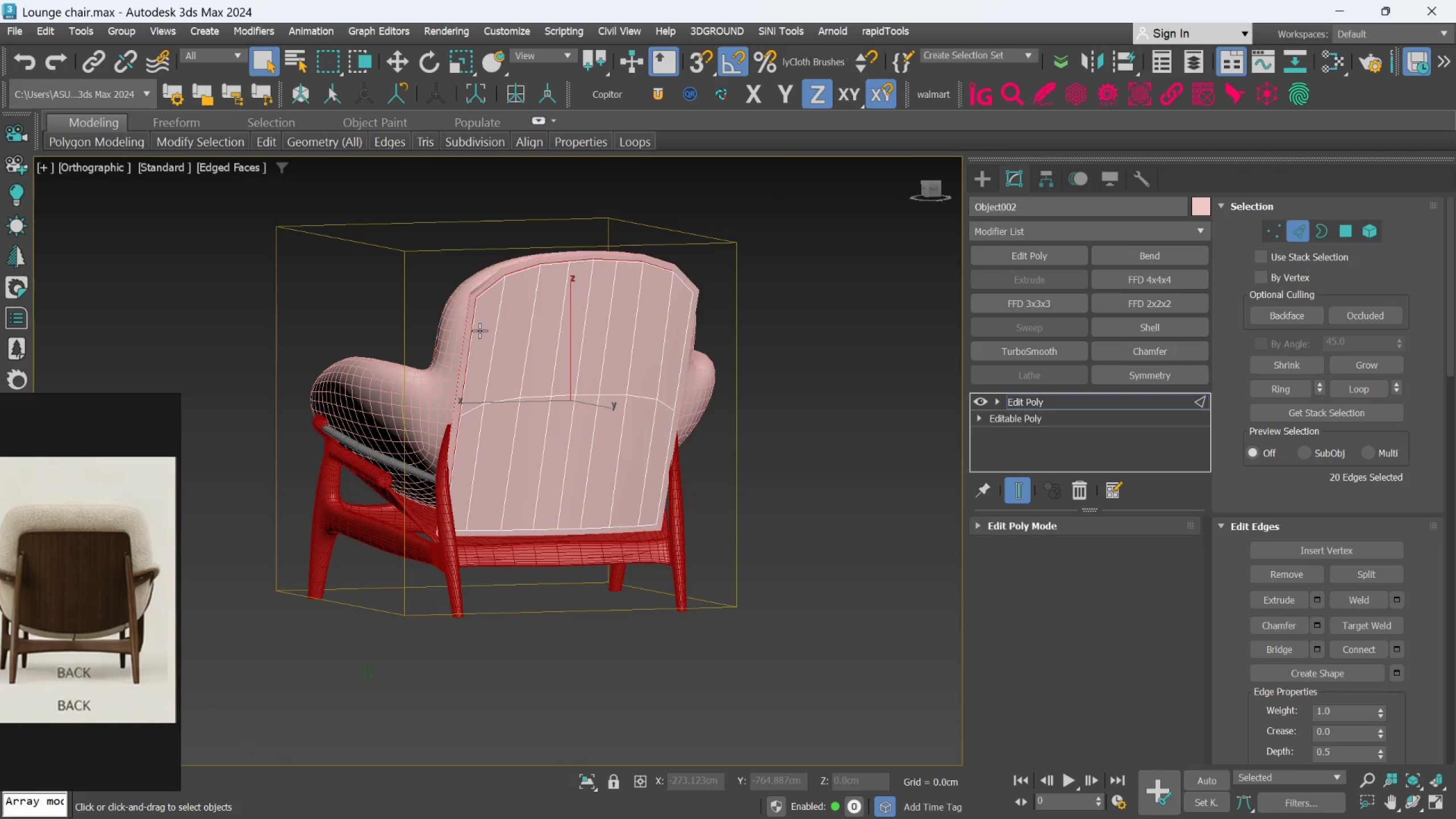 
scroll: coordinate [471, 322], scroll_direction: up, amount: 2.0
 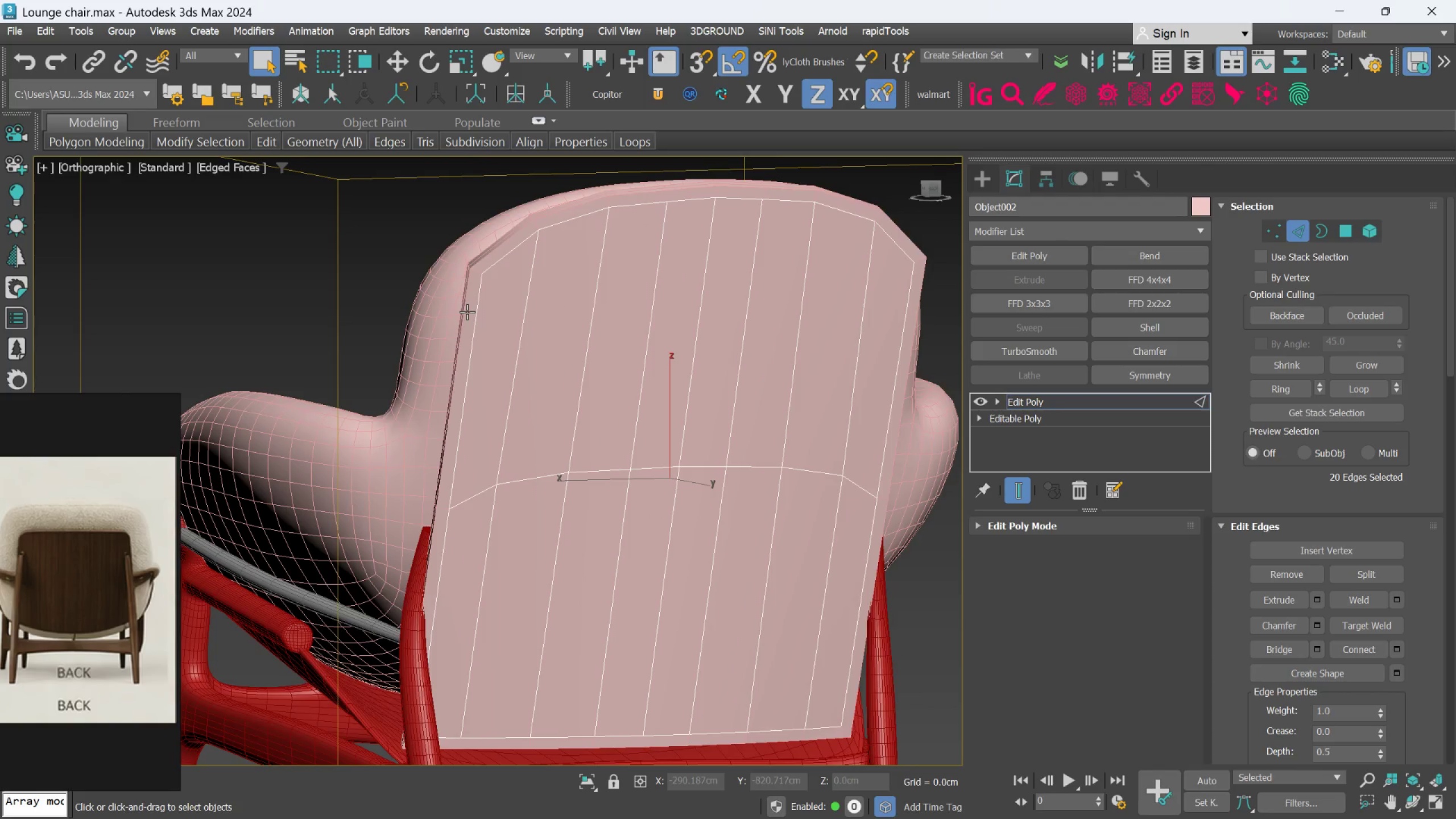 
left_click([467, 312])
 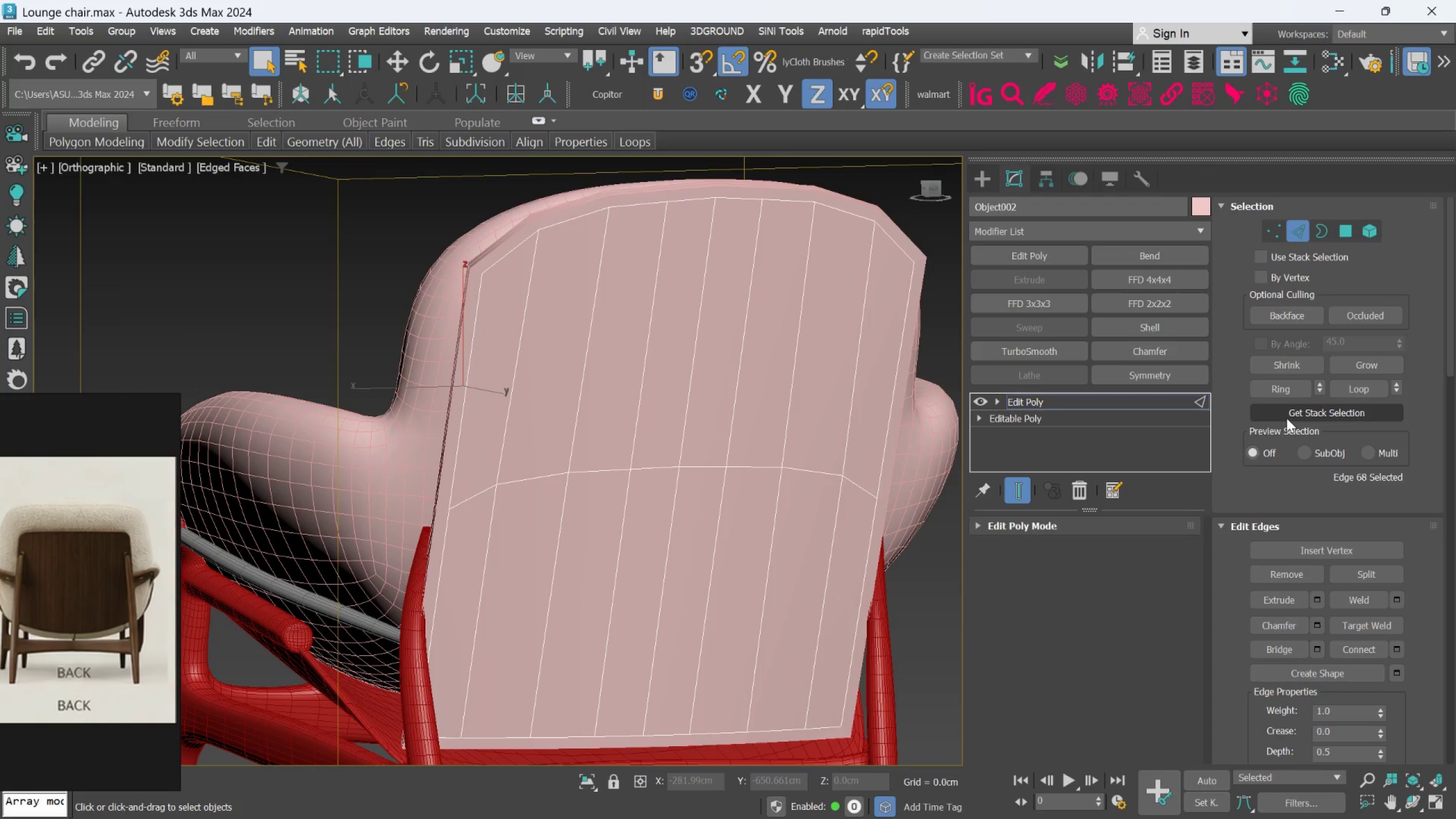 
scroll: coordinate [1305, 671], scroll_direction: down, amount: 52.0
 